 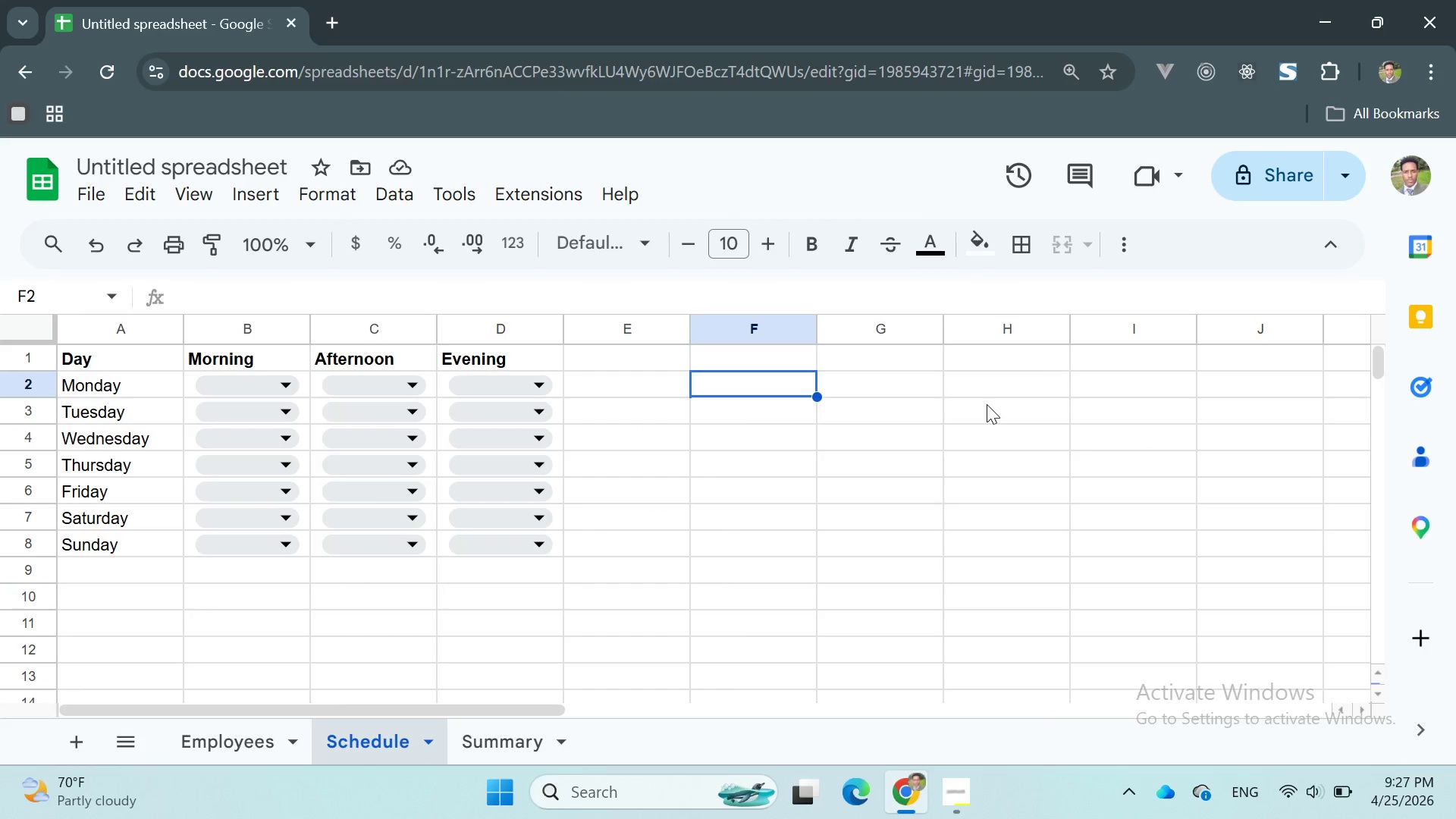 
double_click([36, 359])
 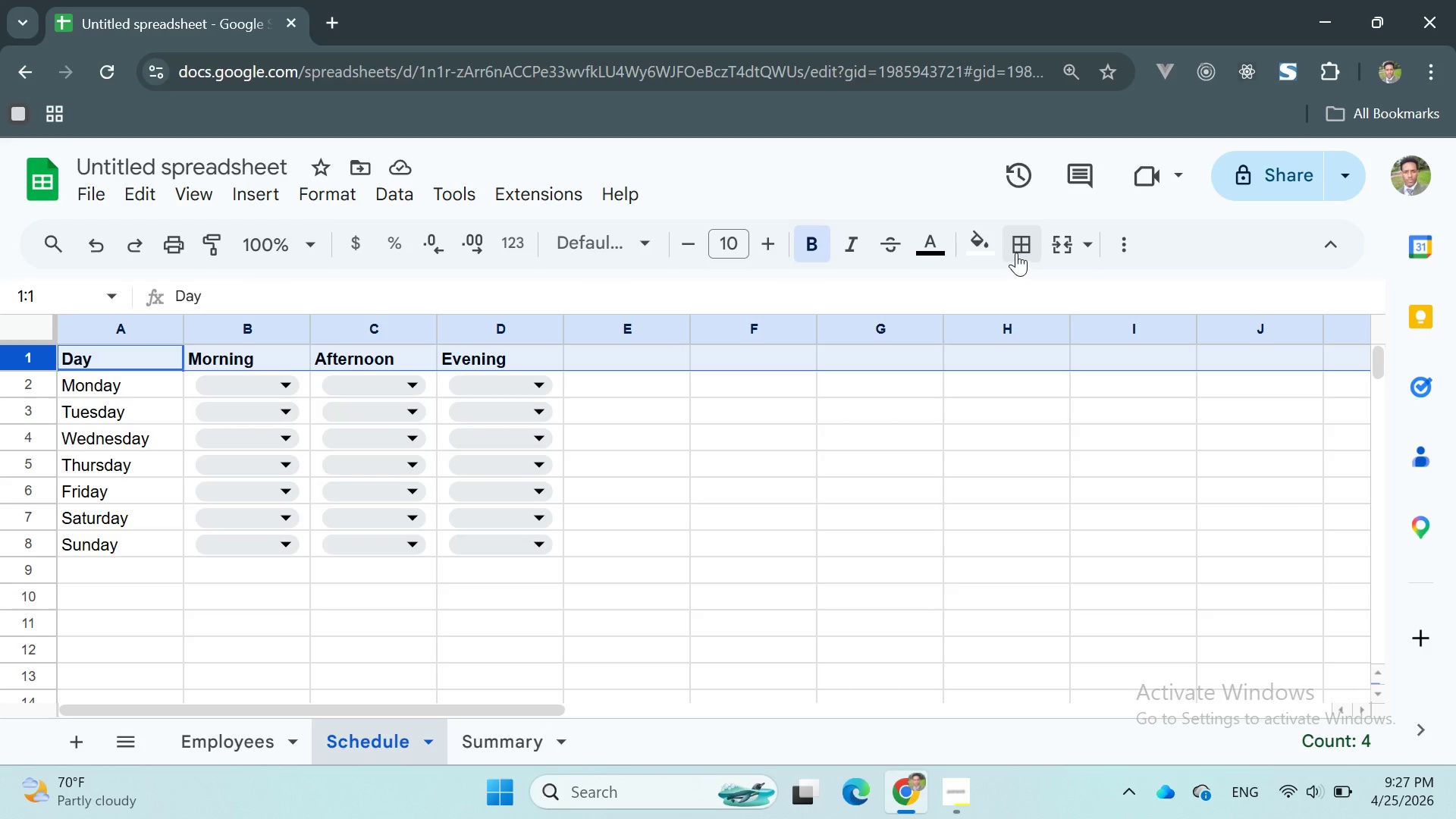 
left_click([965, 254])
 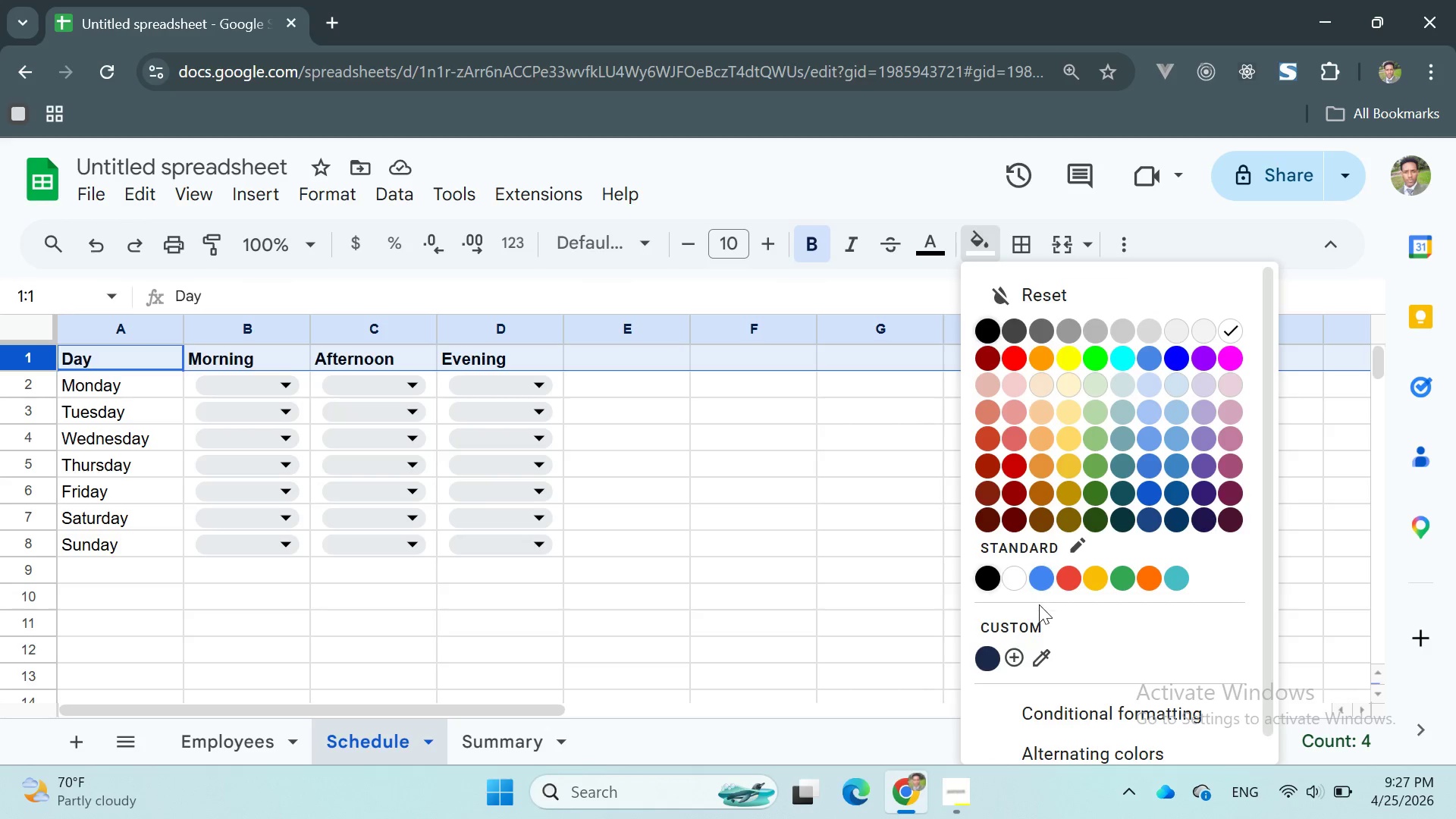 
left_click([1025, 635])
 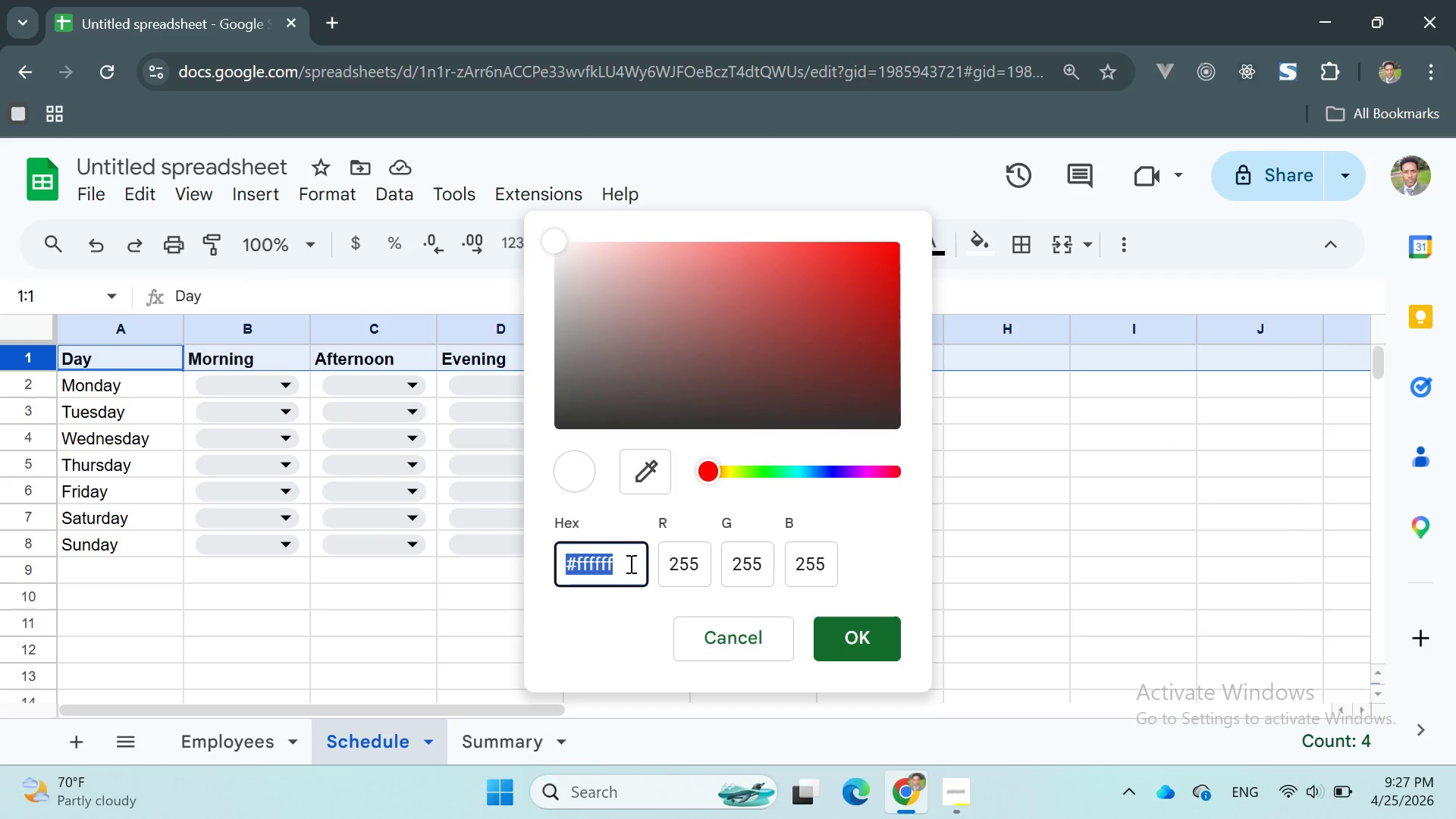 
left_click([622, 569])
 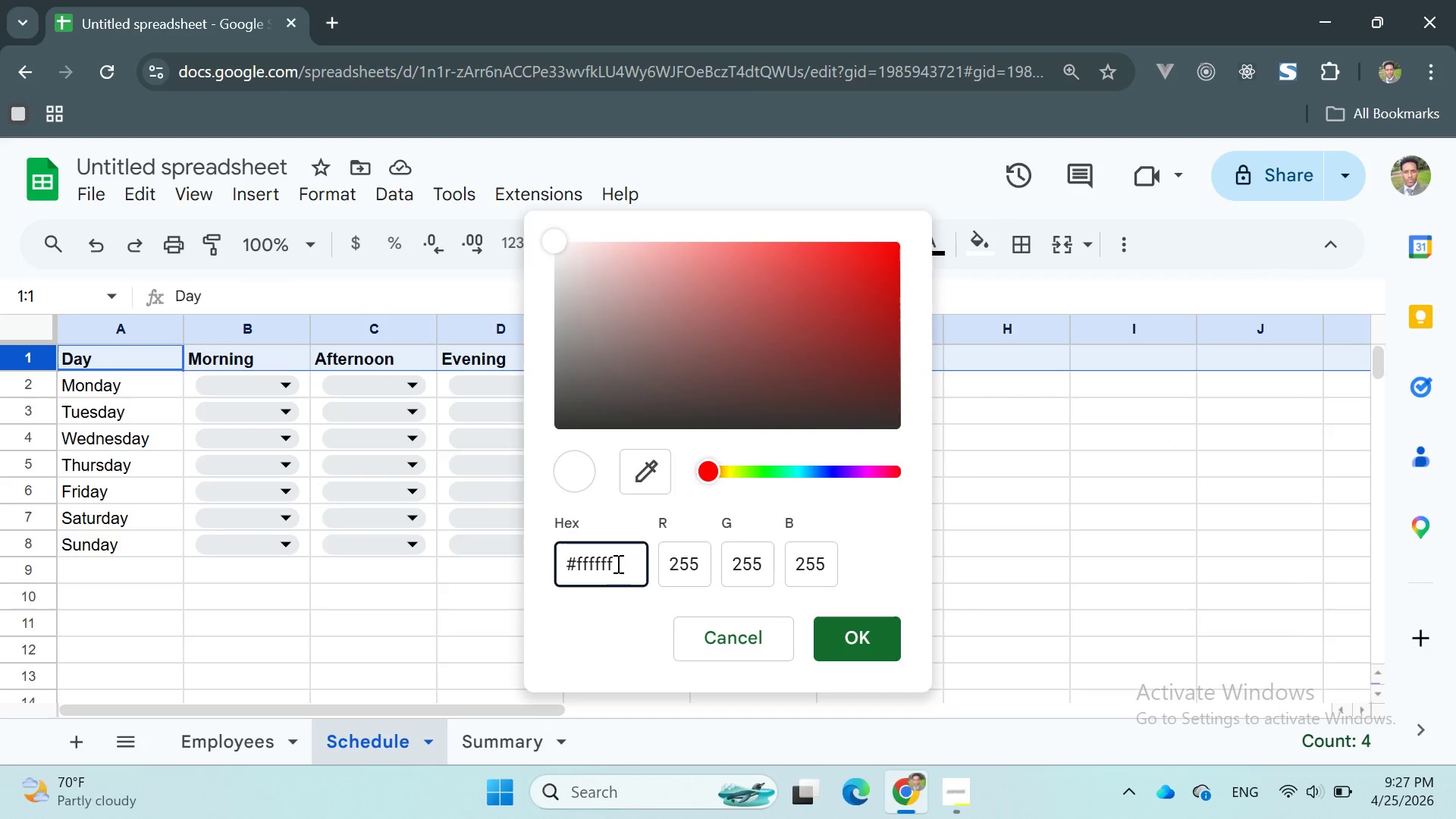 
key(Backspace)
key(Backspace)
key(Backspace)
key(Backspace)
key(Backspace)
key(Backspace)
type(1b)
key(Backspace)
type(B2A4A)
 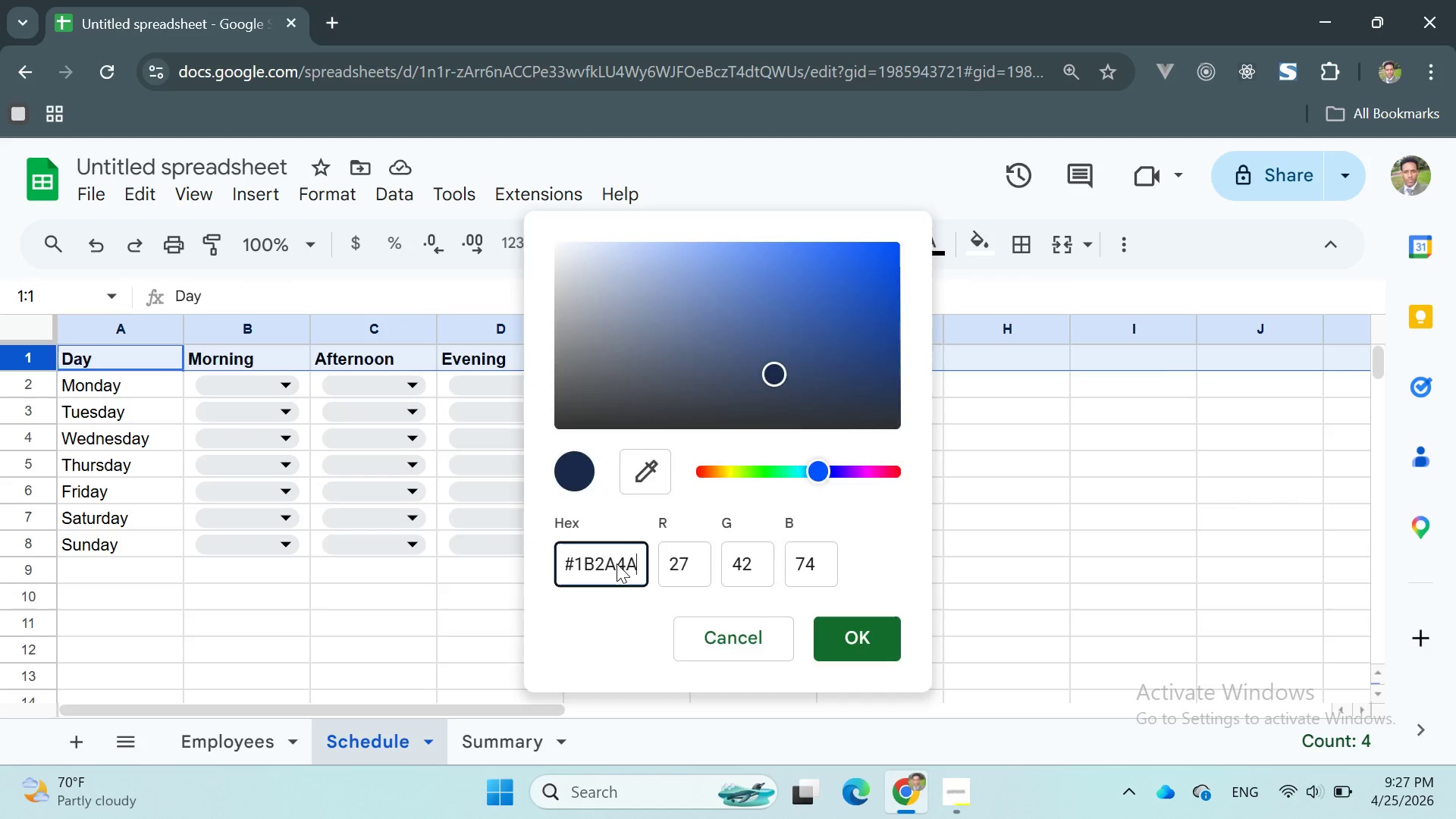 
key(Enter)
 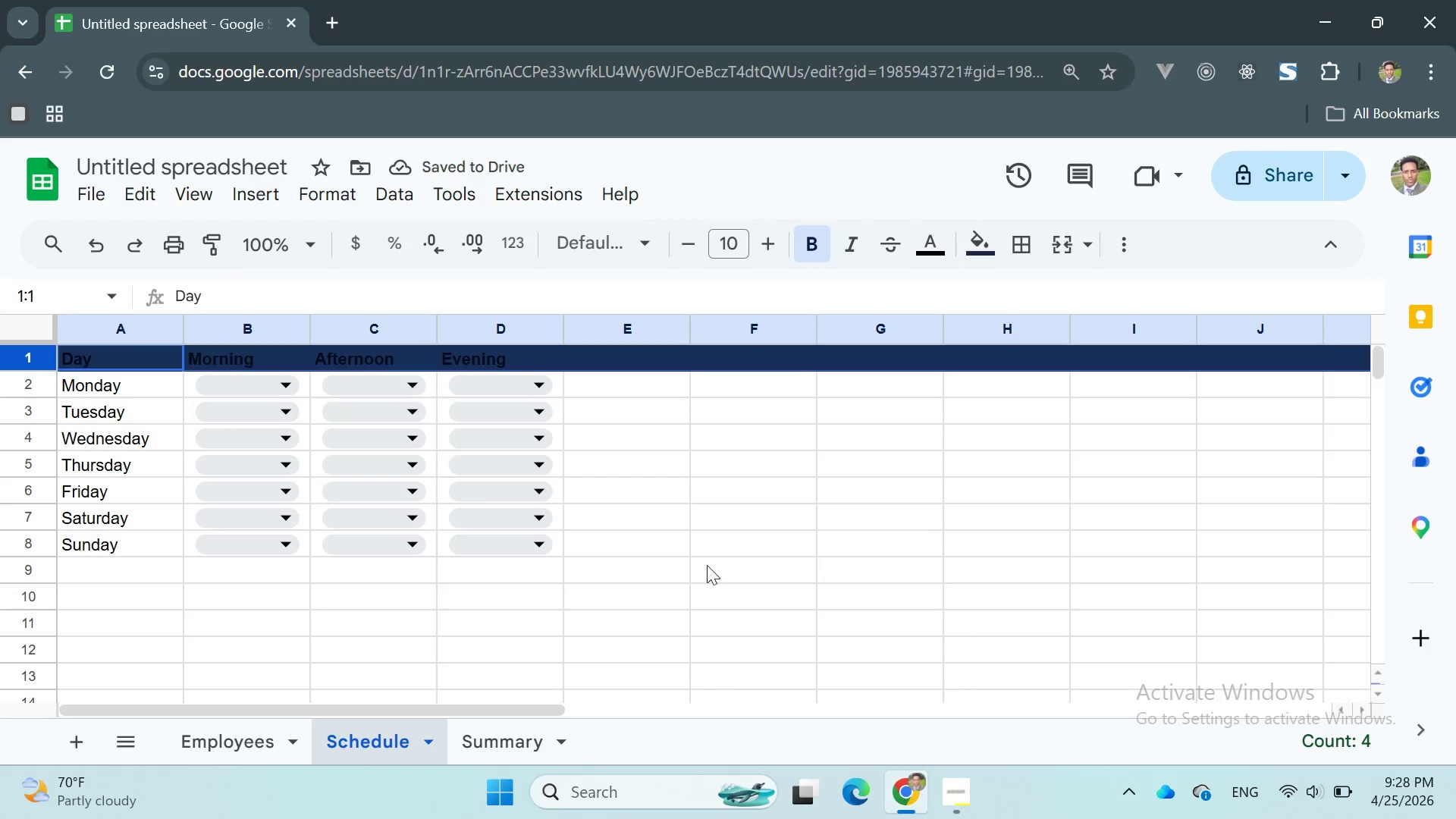 
left_click([941, 247])
 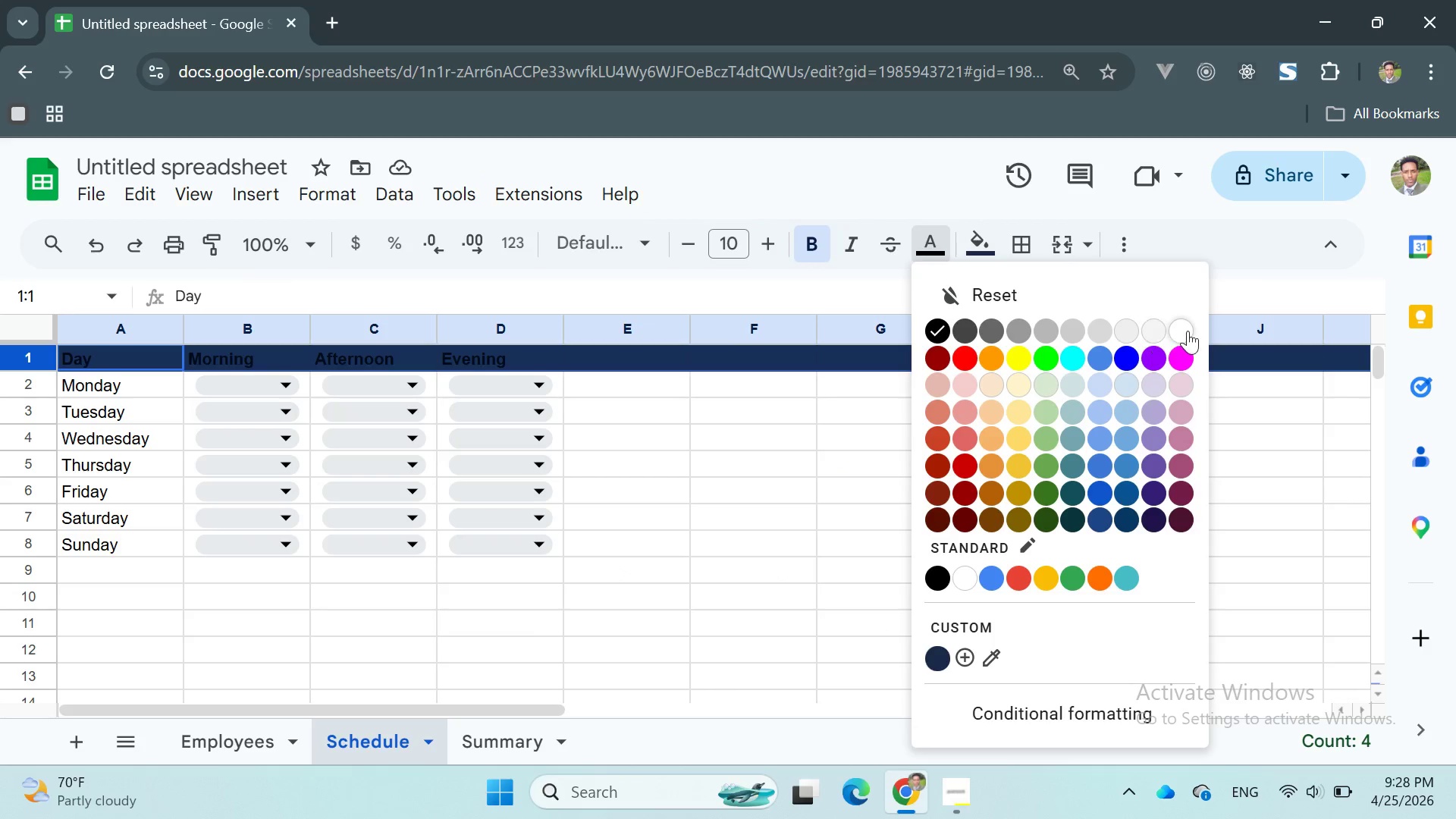 
left_click([1189, 331])
 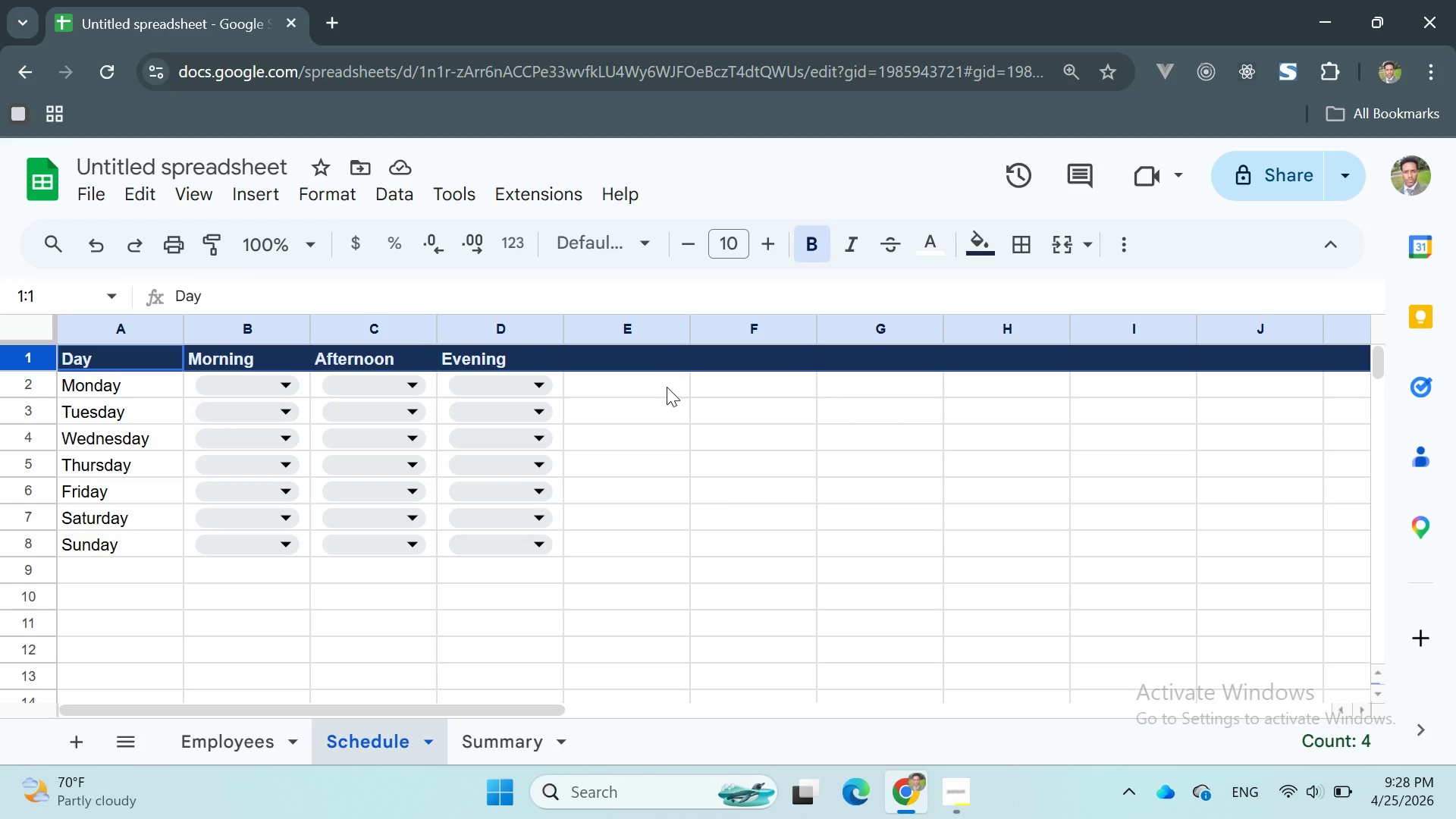 
wait(10.3)
 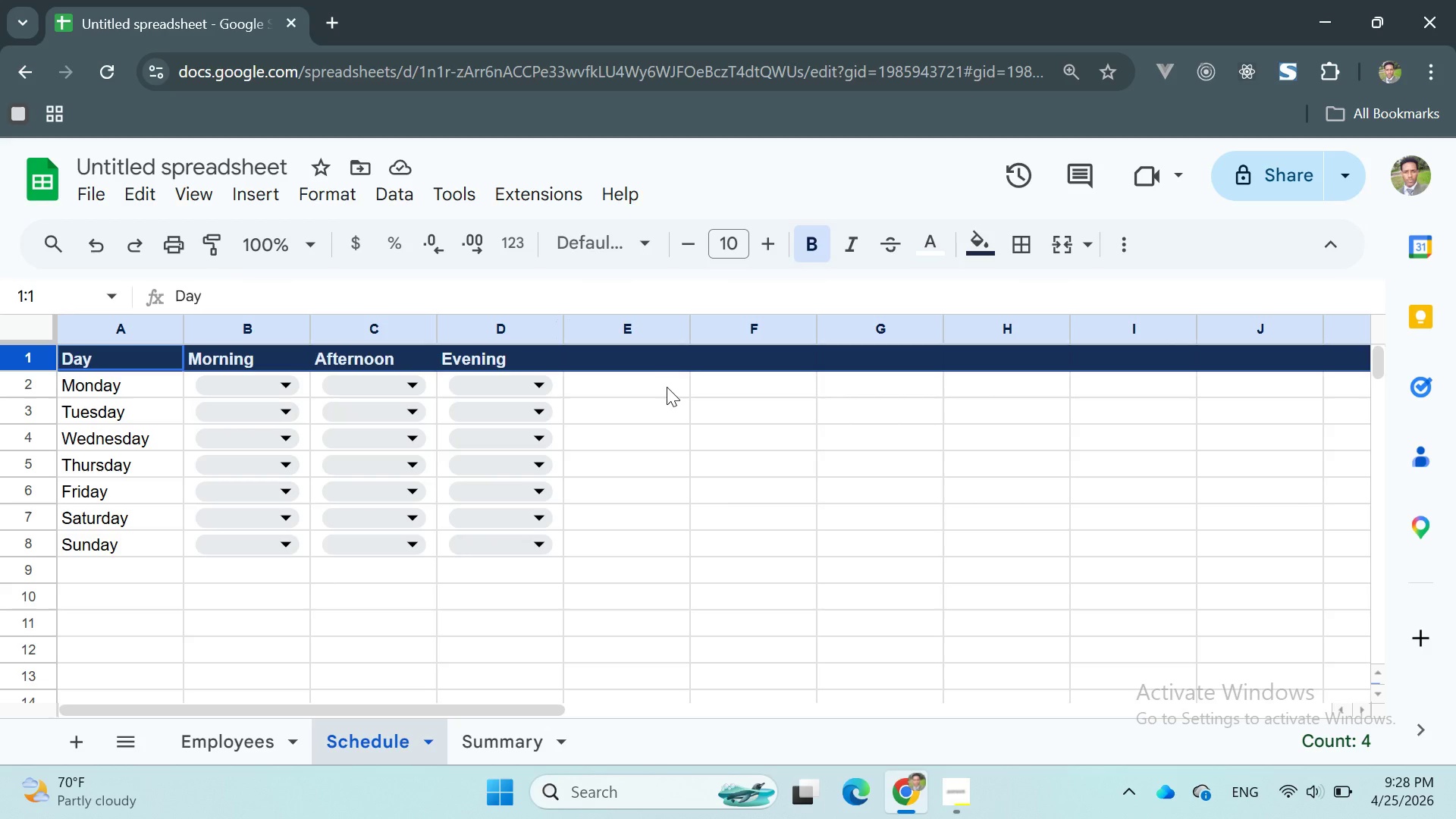 
left_click_drag(start_coordinate=[59, 384], to_coordinate=[513, 553])
 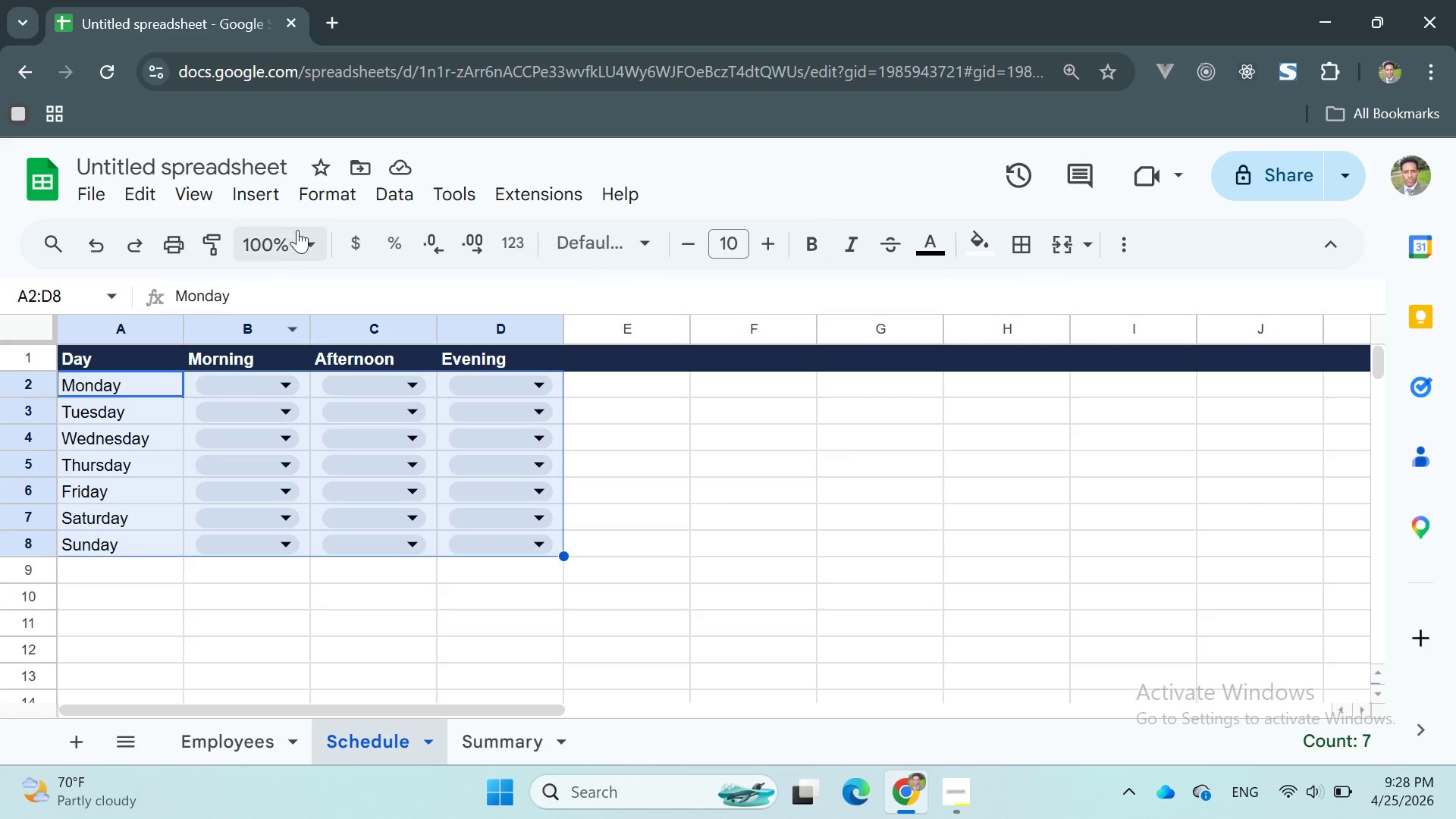 
left_click([316, 194])
 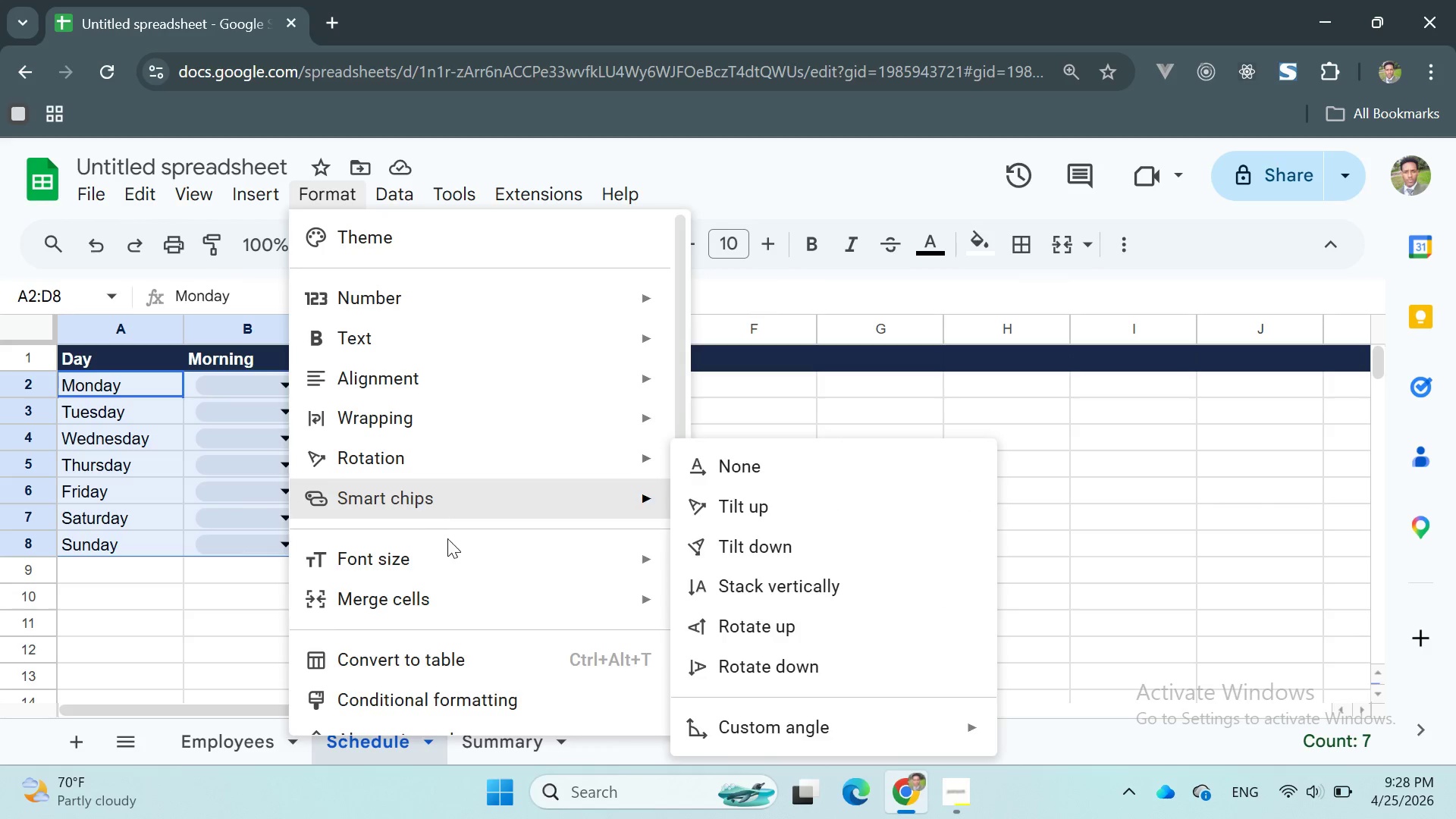 
left_click([463, 702])
 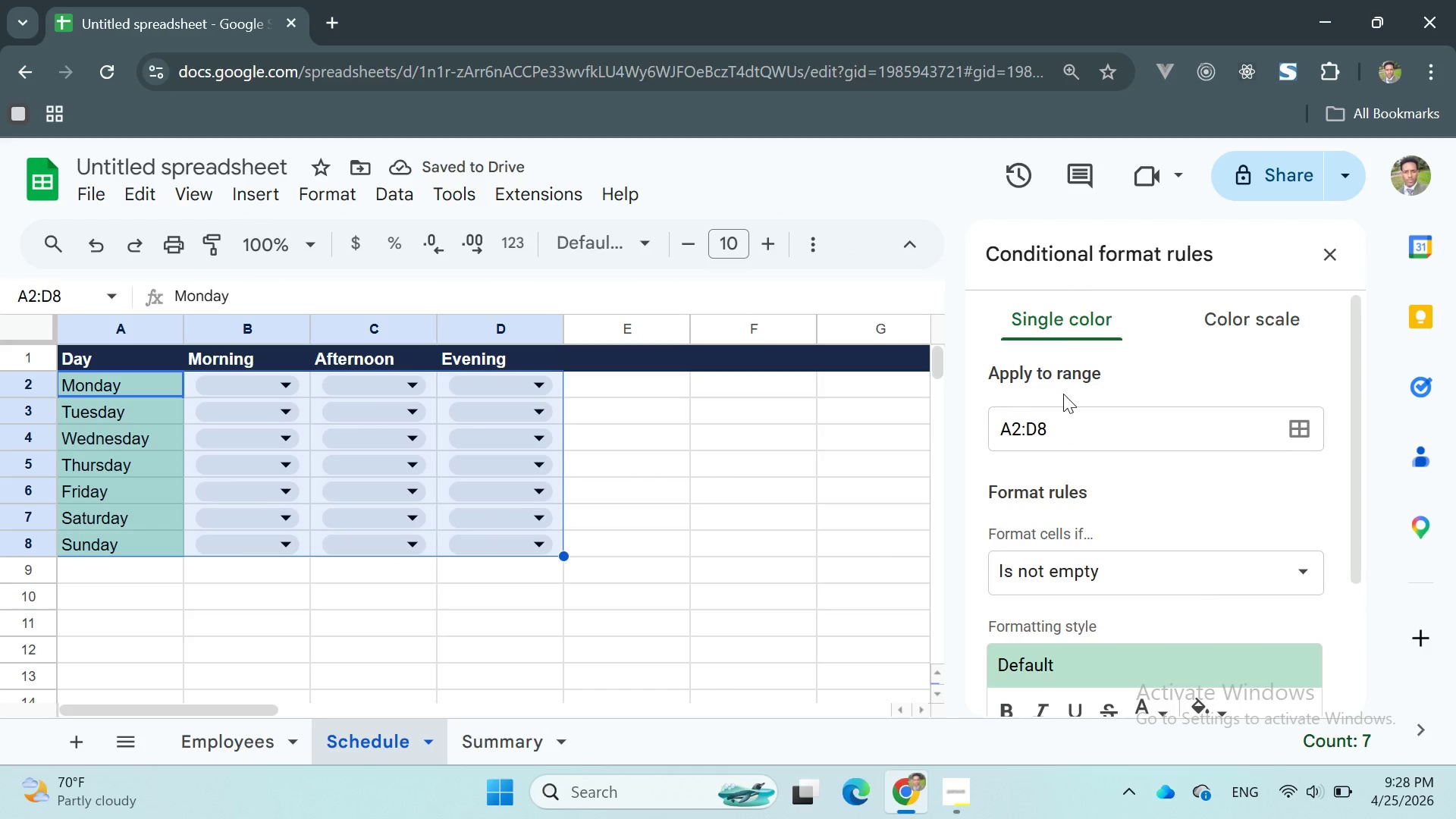 
scroll: coordinate [1153, 548], scroll_direction: down, amount: 3.0
 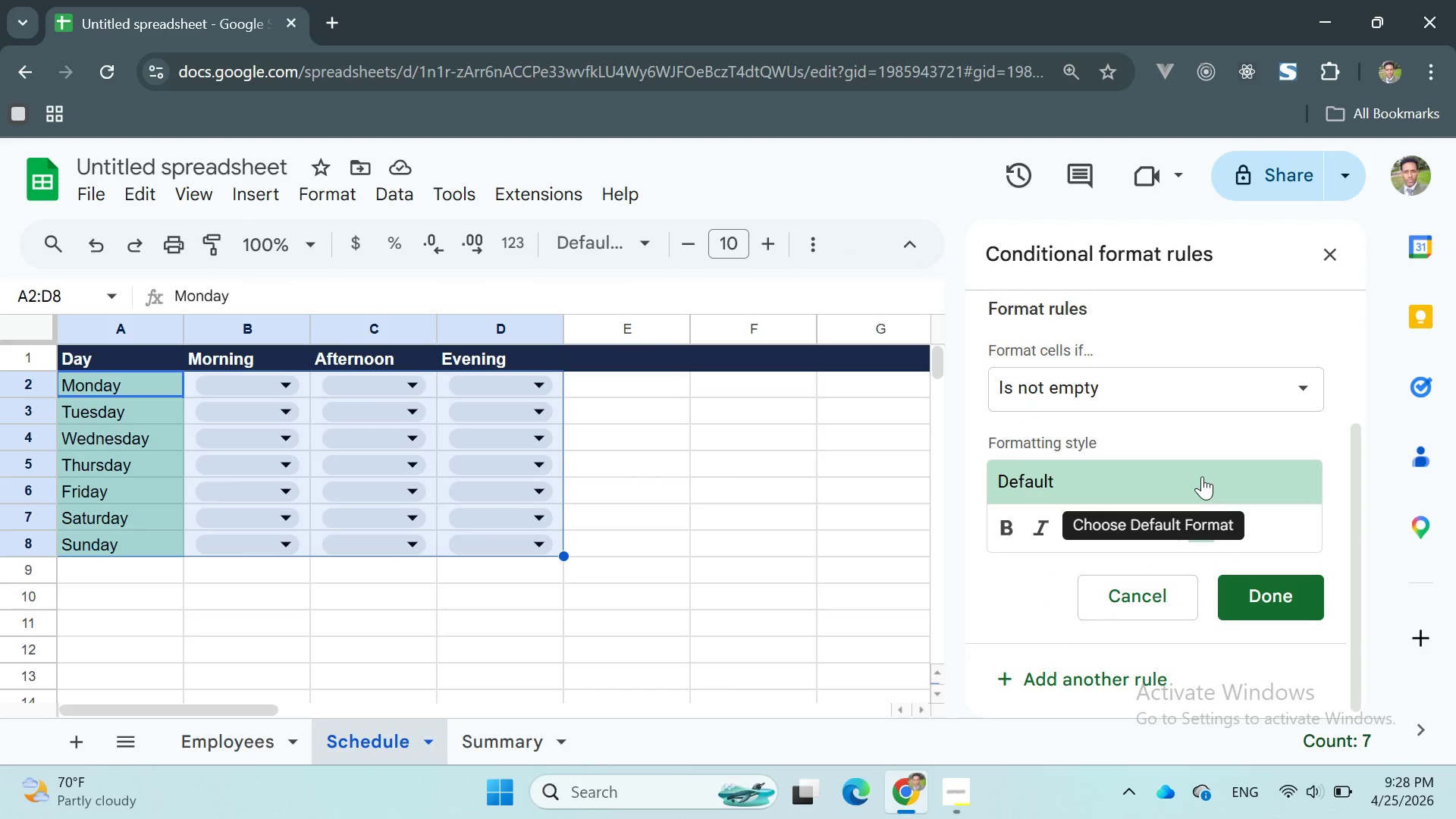 
mouse_move([1211, 447])
 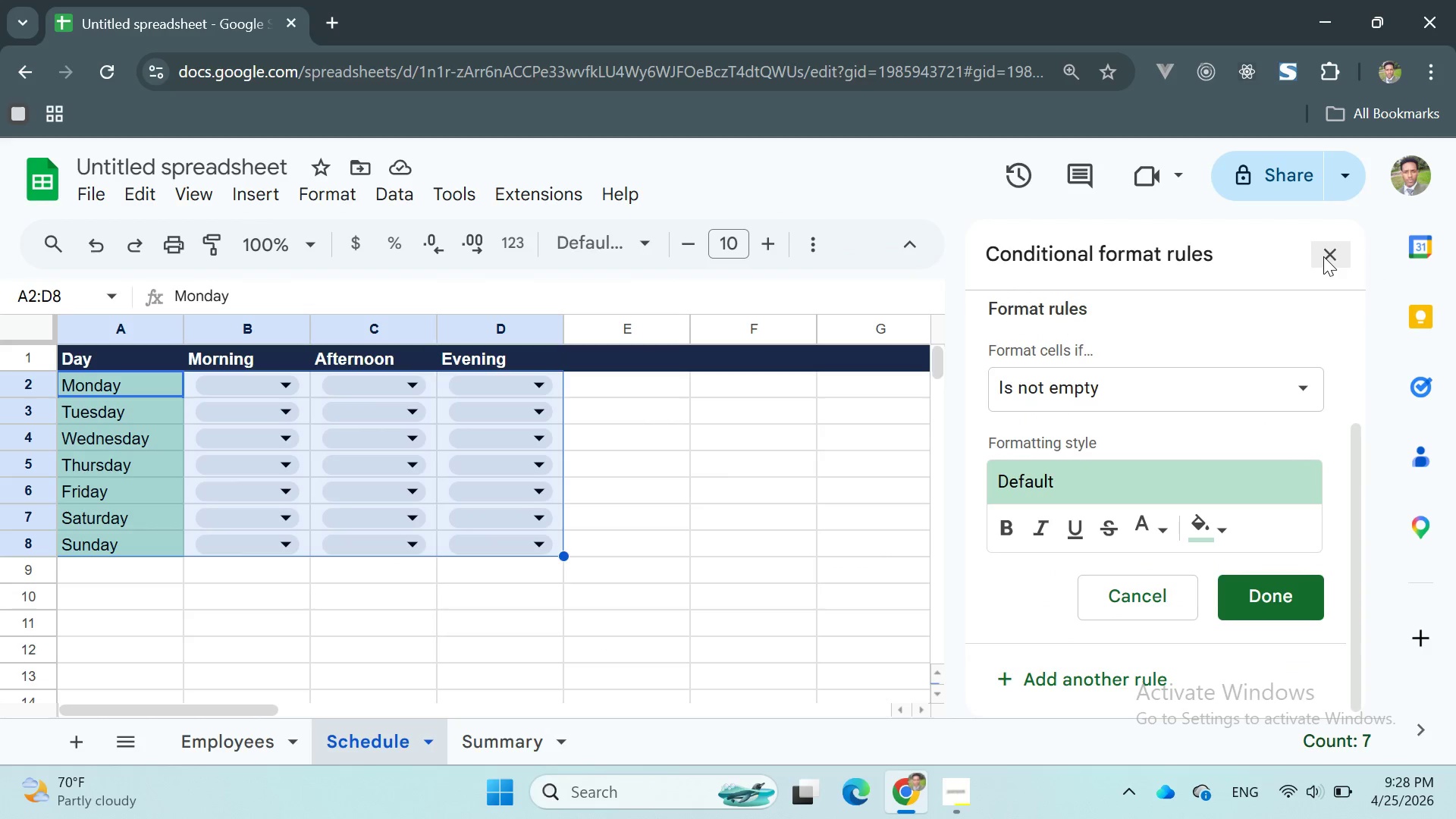 
left_click([1325, 256])
 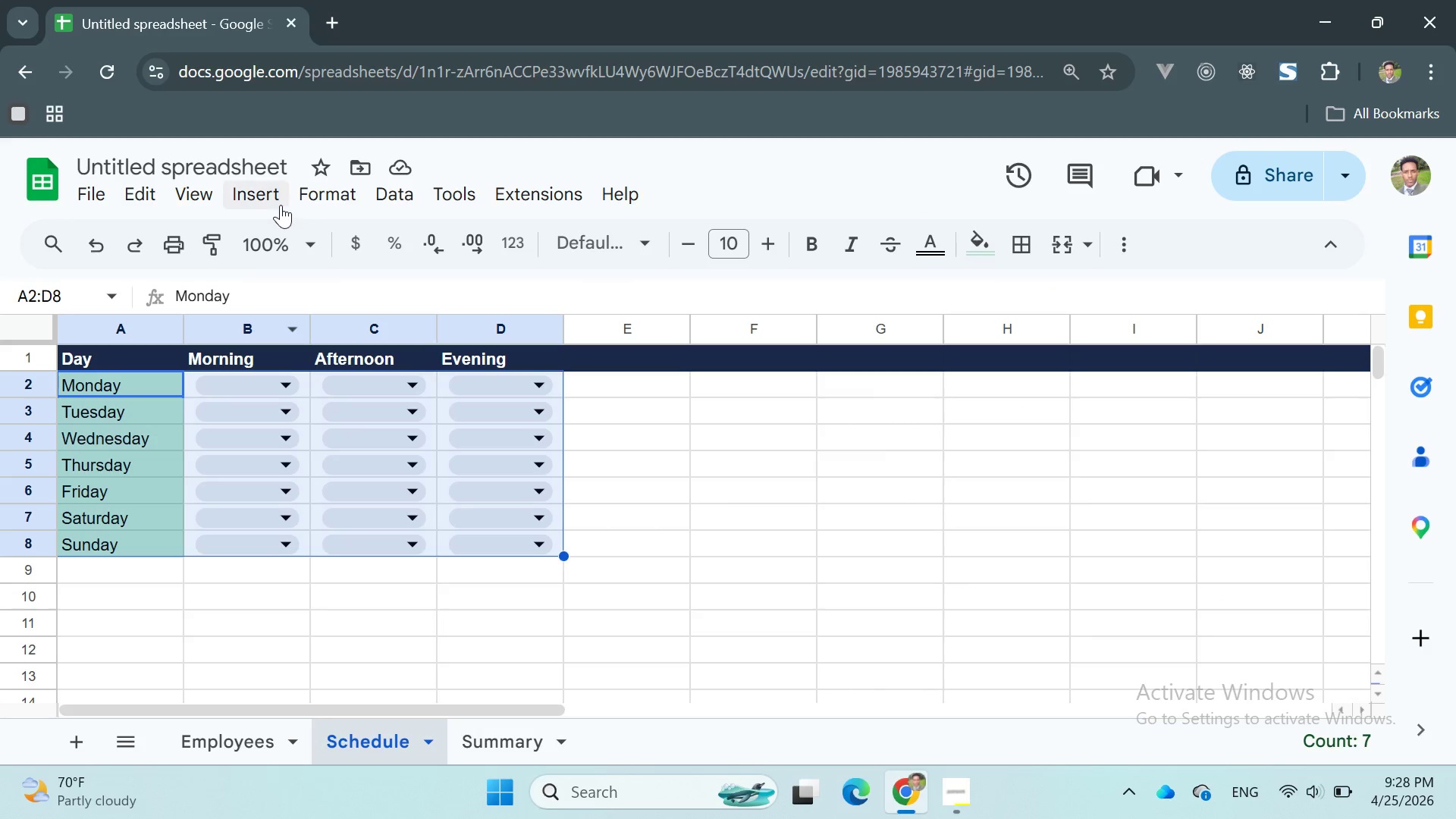 
left_click([322, 188])
 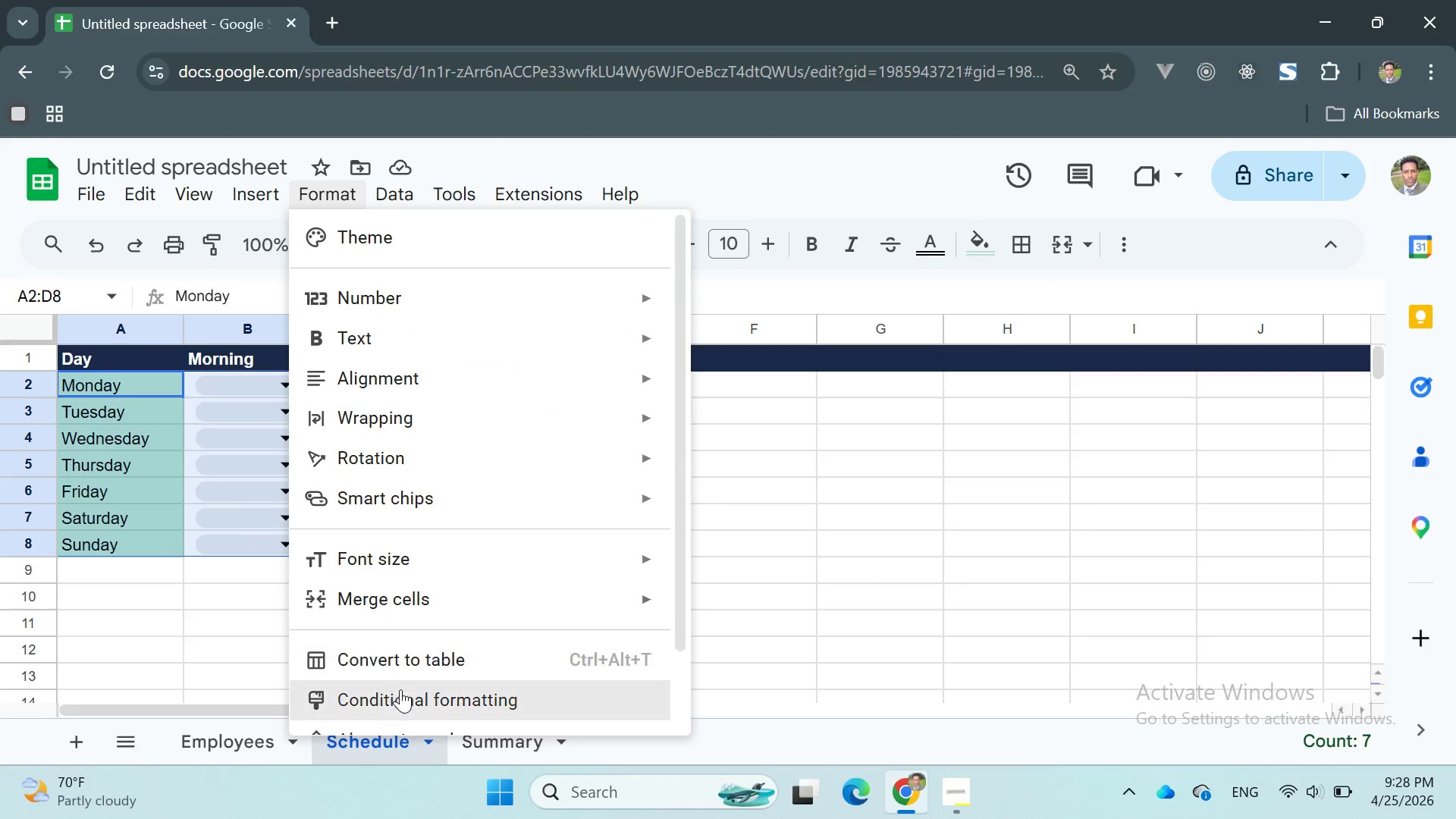 
scroll: coordinate [420, 627], scroll_direction: down, amount: 2.0
 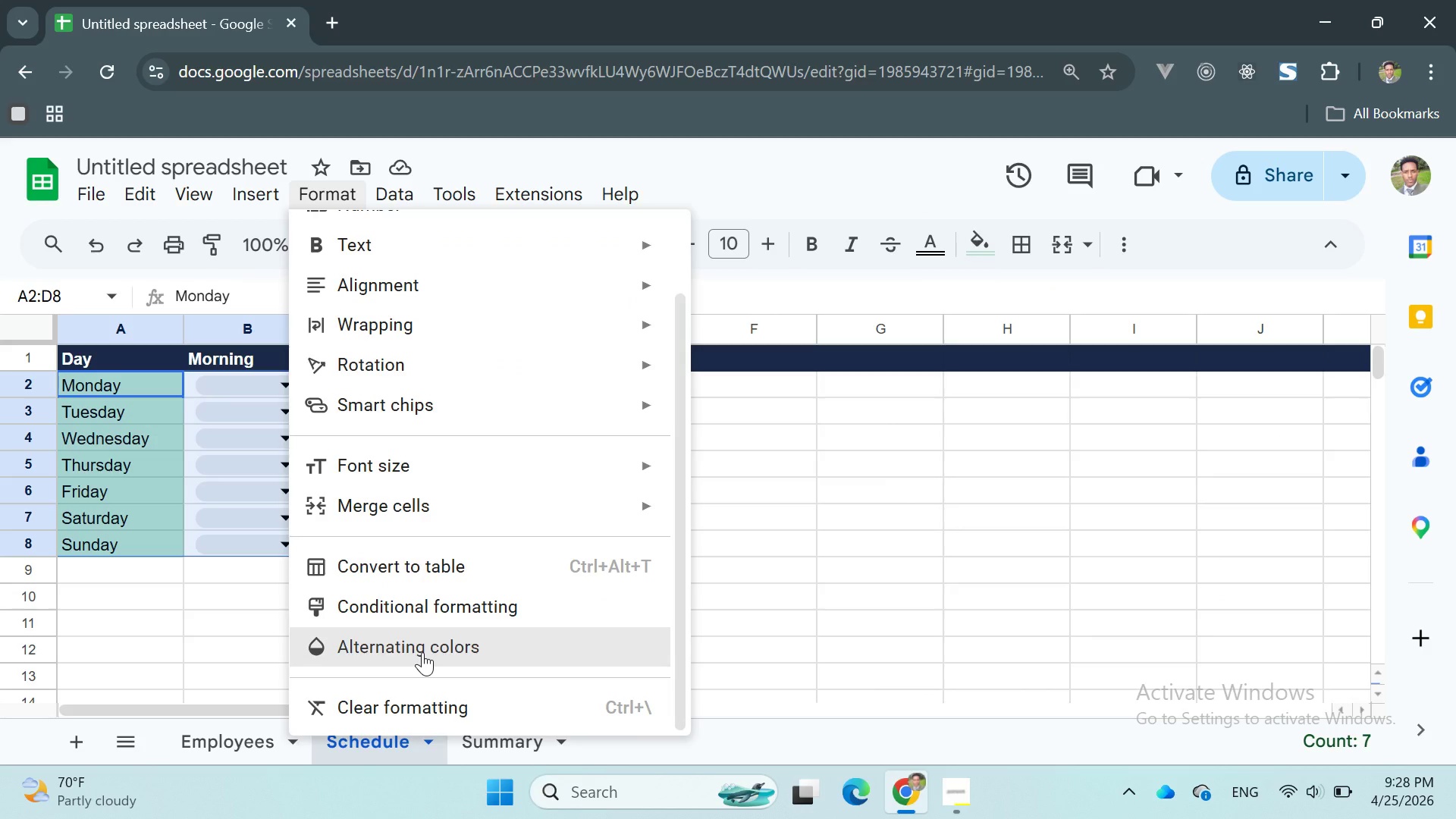 
left_click([422, 652])
 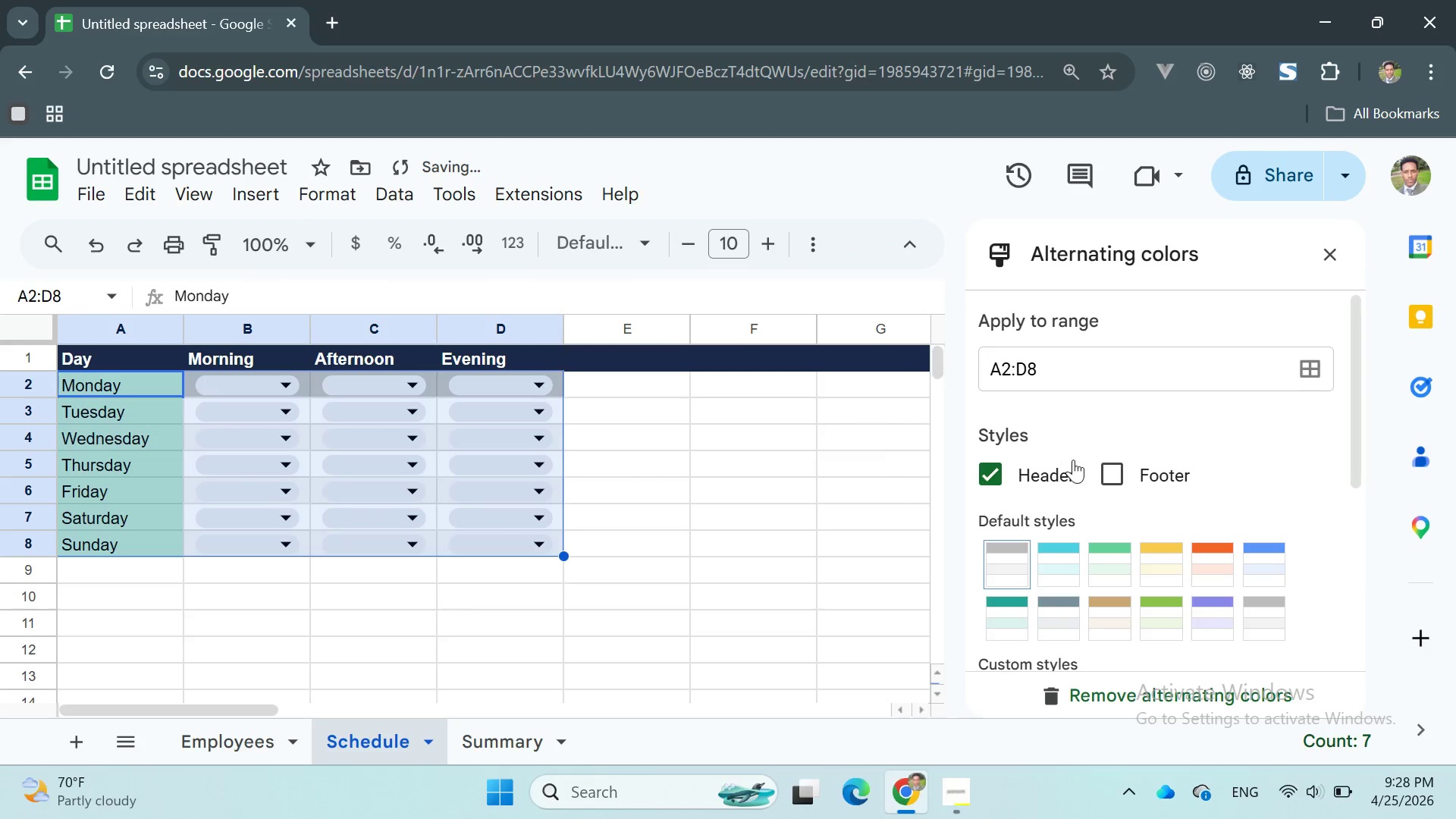 
scroll: coordinate [1225, 443], scroll_direction: down, amount: 2.0
 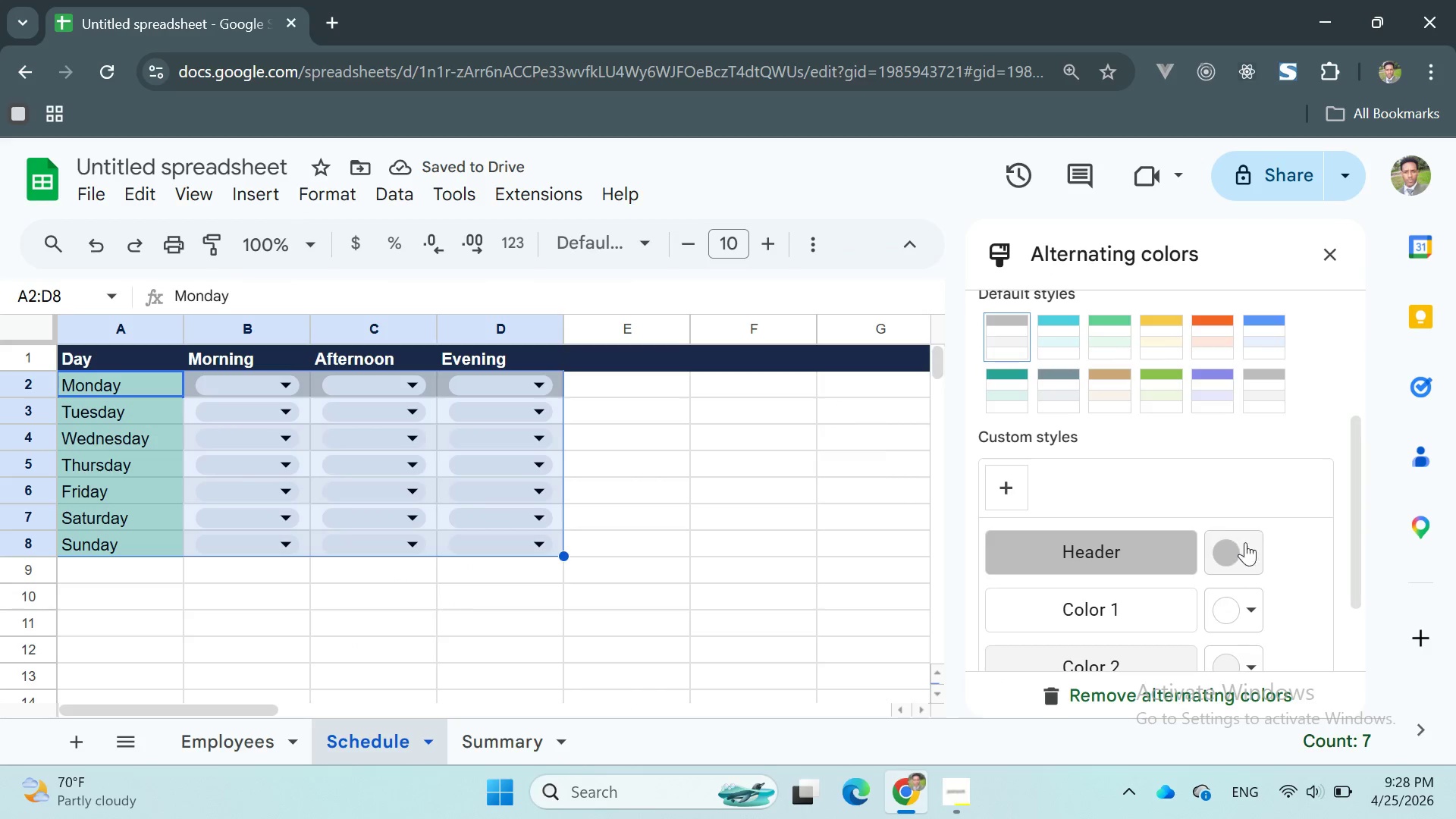 
left_click([1252, 548])
 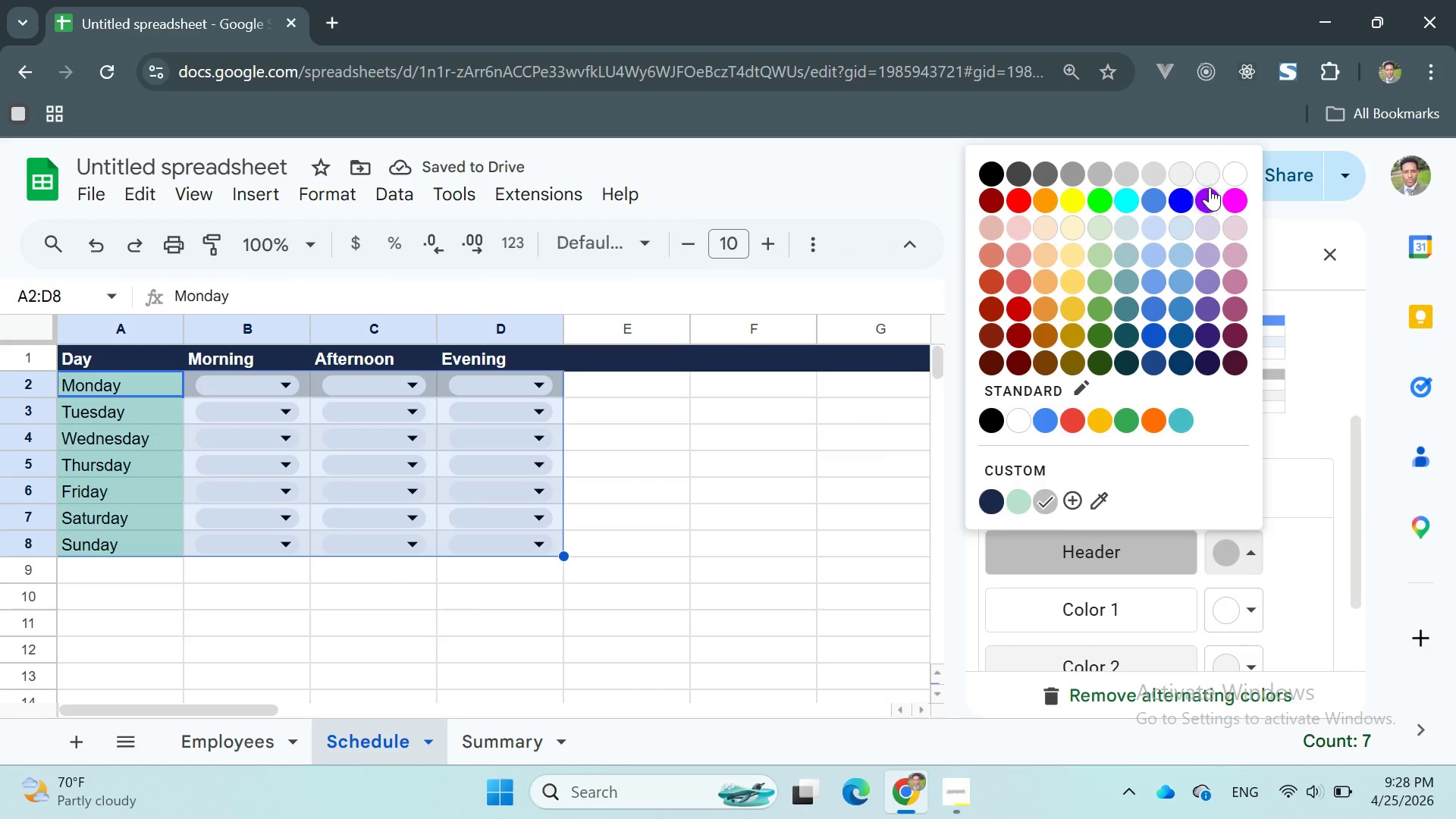 
left_click([1210, 170])
 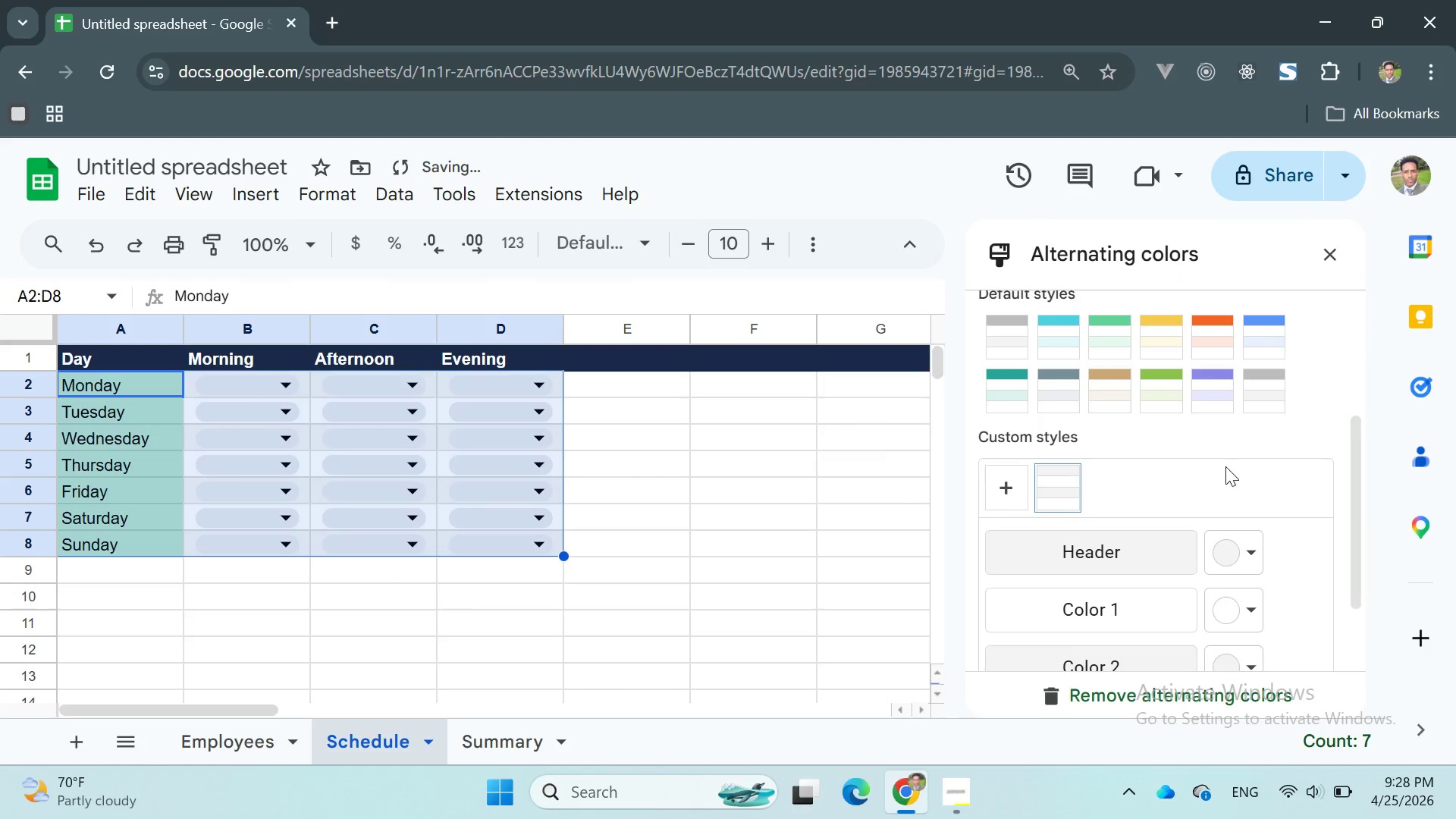 
scroll: coordinate [1228, 471], scroll_direction: down, amount: 1.0
 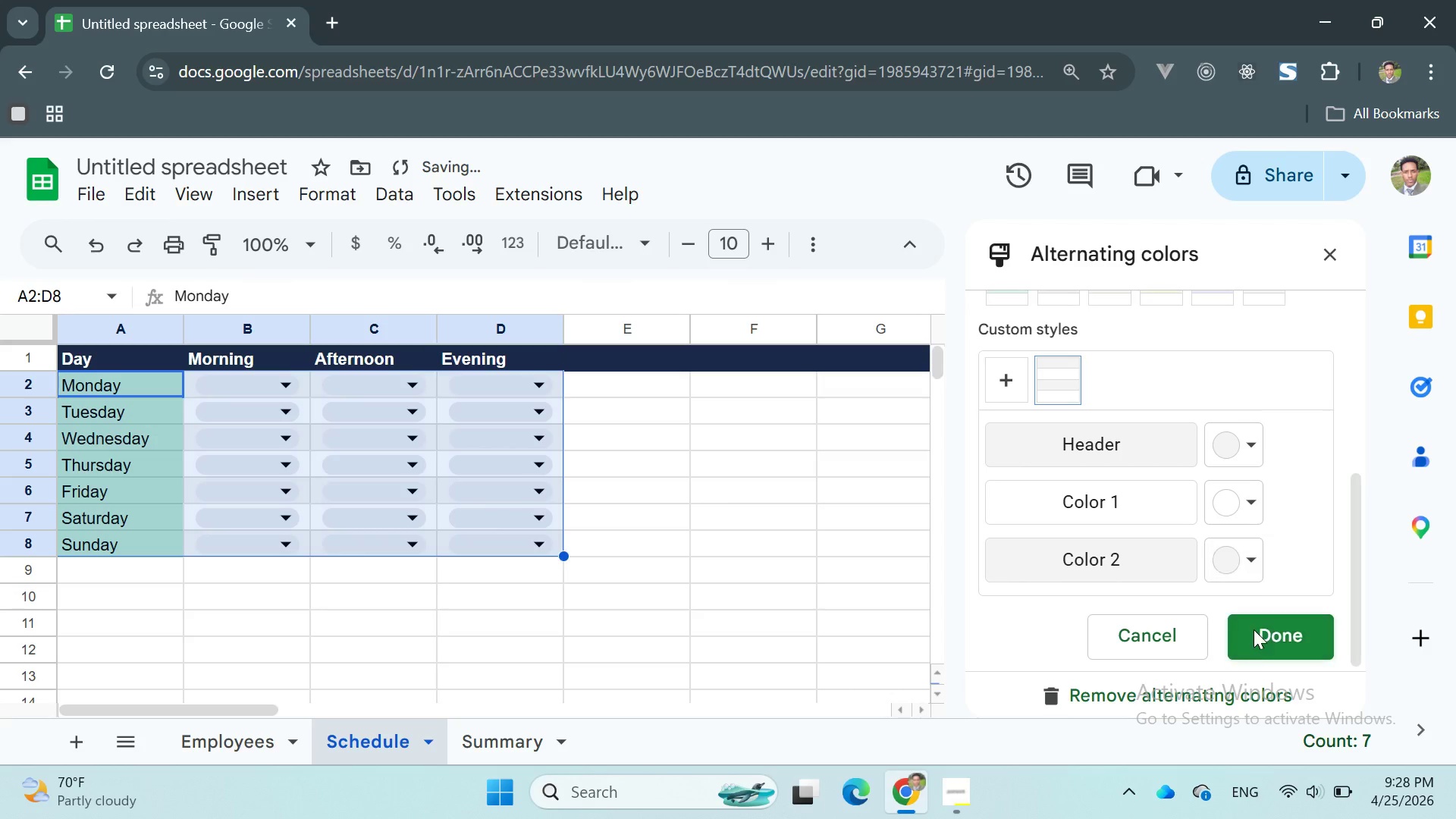 
left_click([1256, 641])
 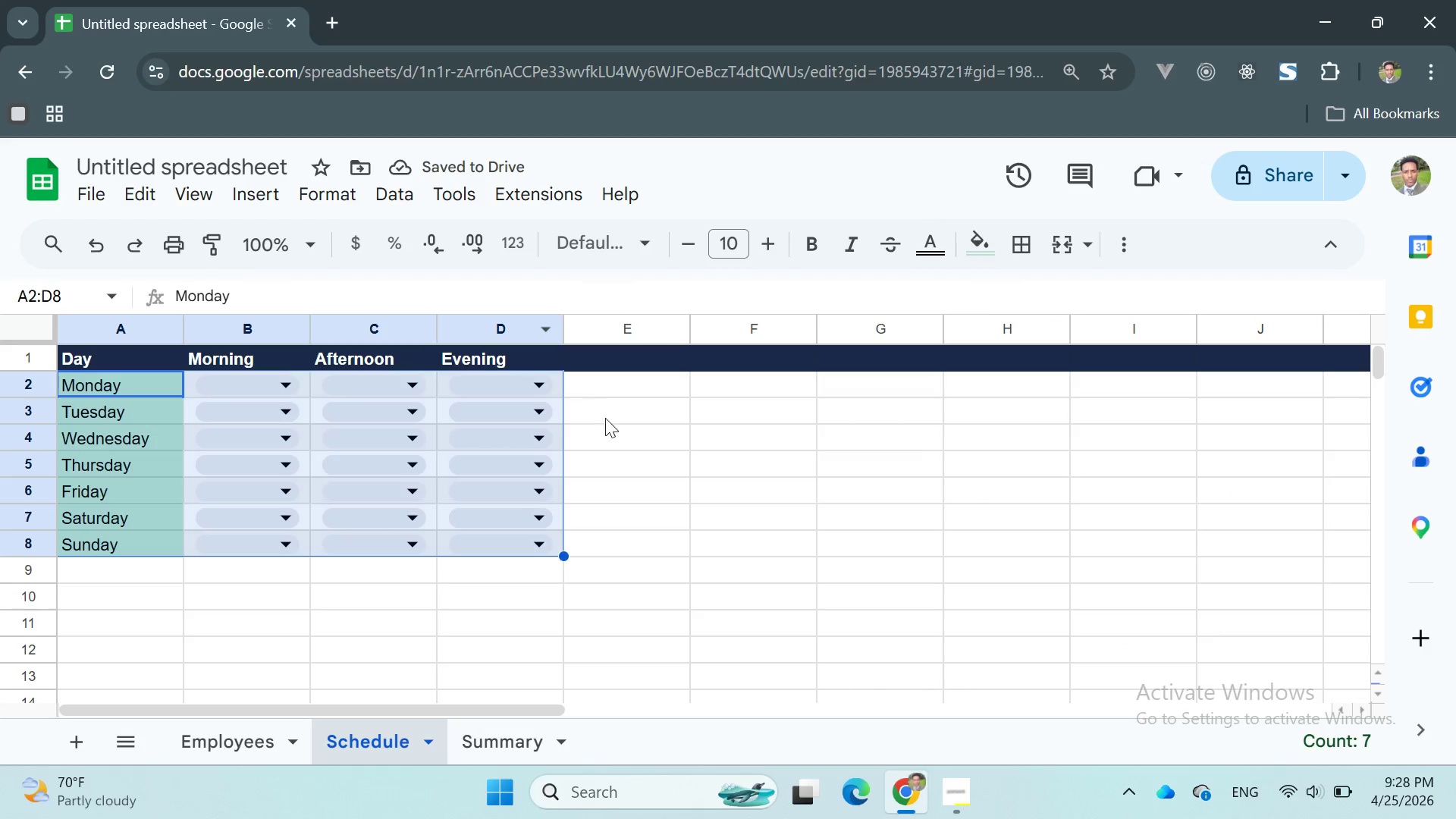 
left_click([617, 421])
 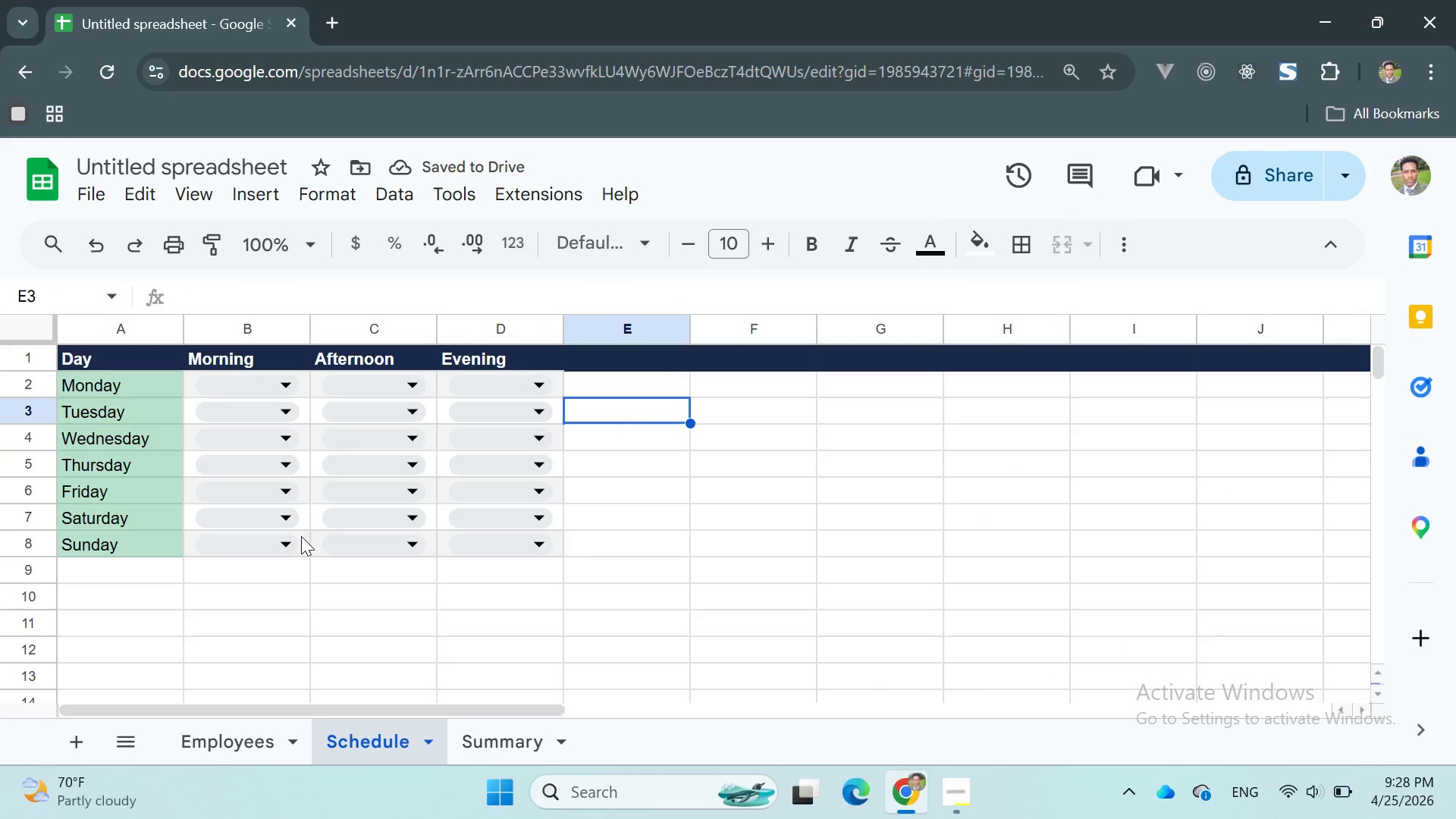 
scroll: coordinate [305, 554], scroll_direction: up, amount: 5.0
 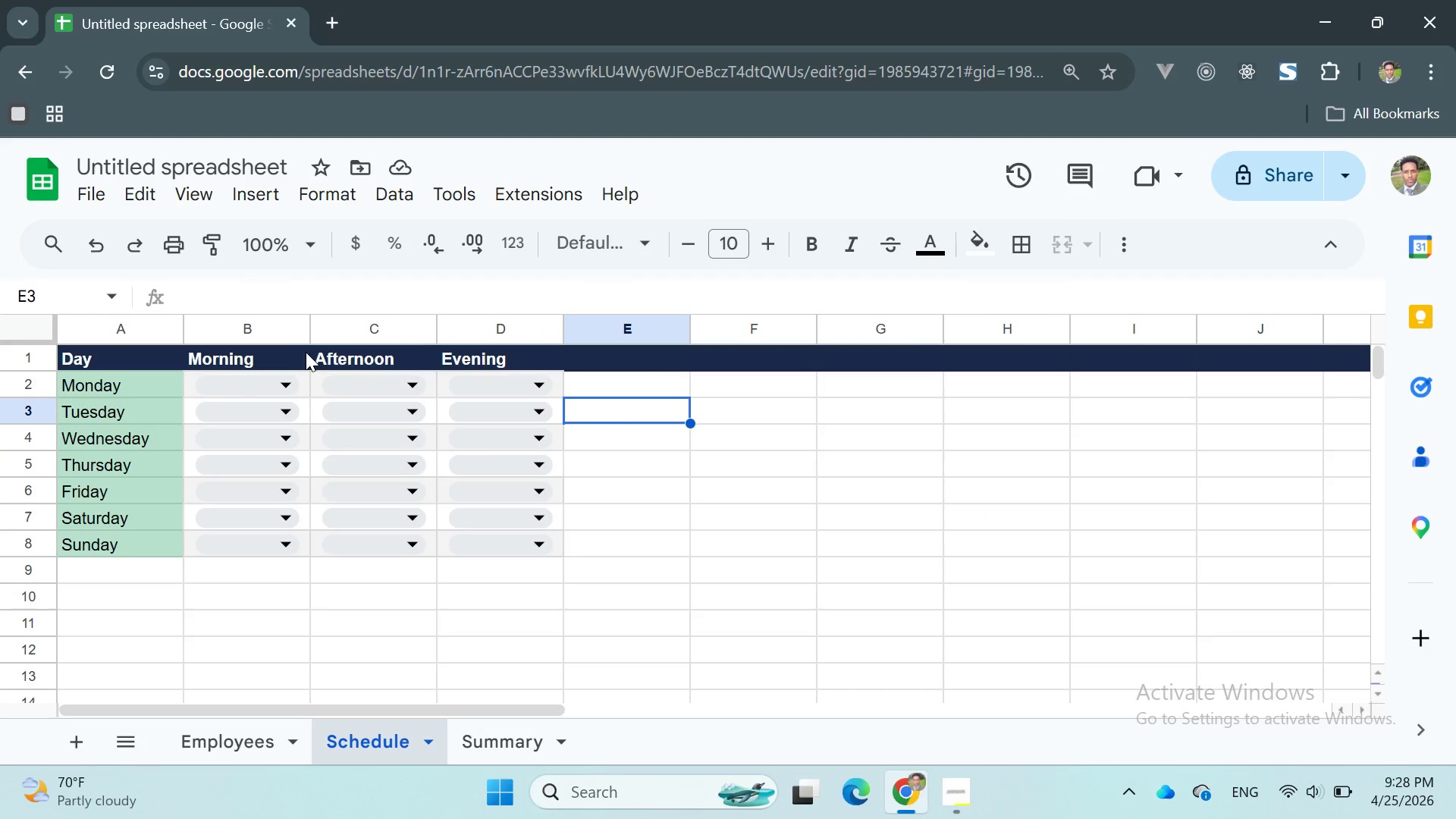 
scroll: coordinate [317, 403], scroll_direction: down, amount: 1.0
 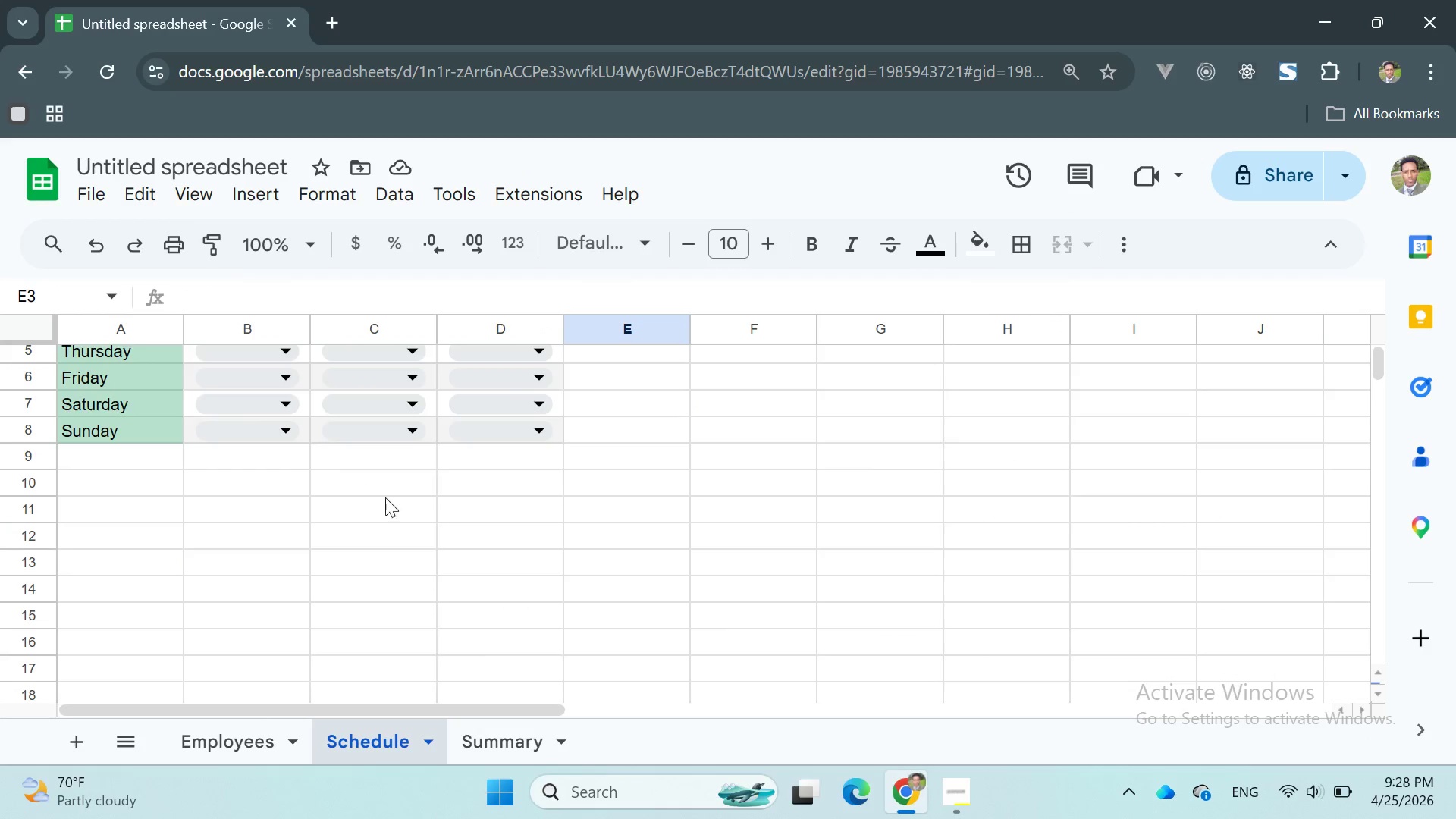 
scroll: coordinate [407, 500], scroll_direction: up, amount: 3.0
 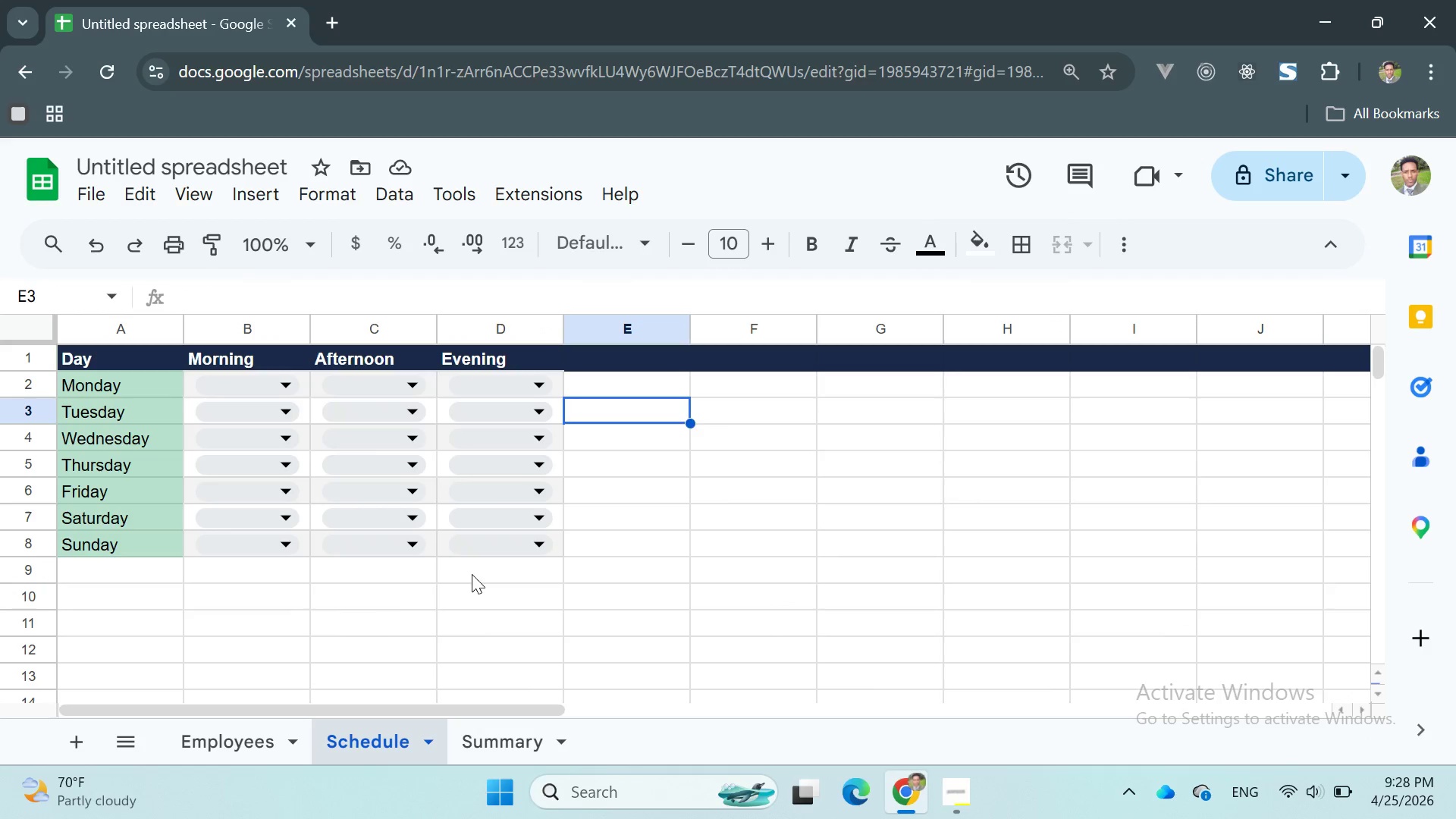 
left_click([372, 625])
 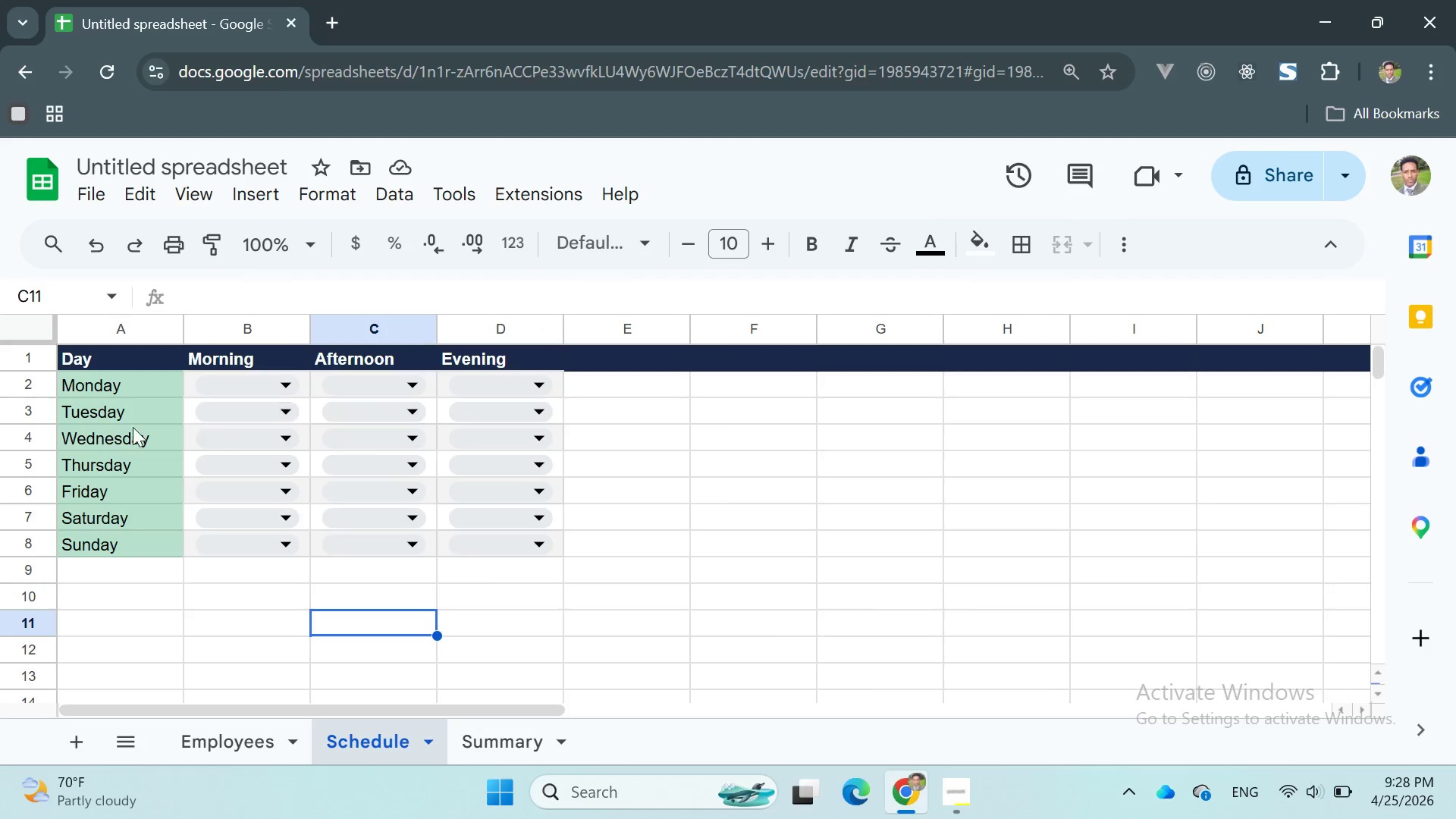 
scroll: coordinate [134, 403], scroll_direction: up, amount: 1.0
 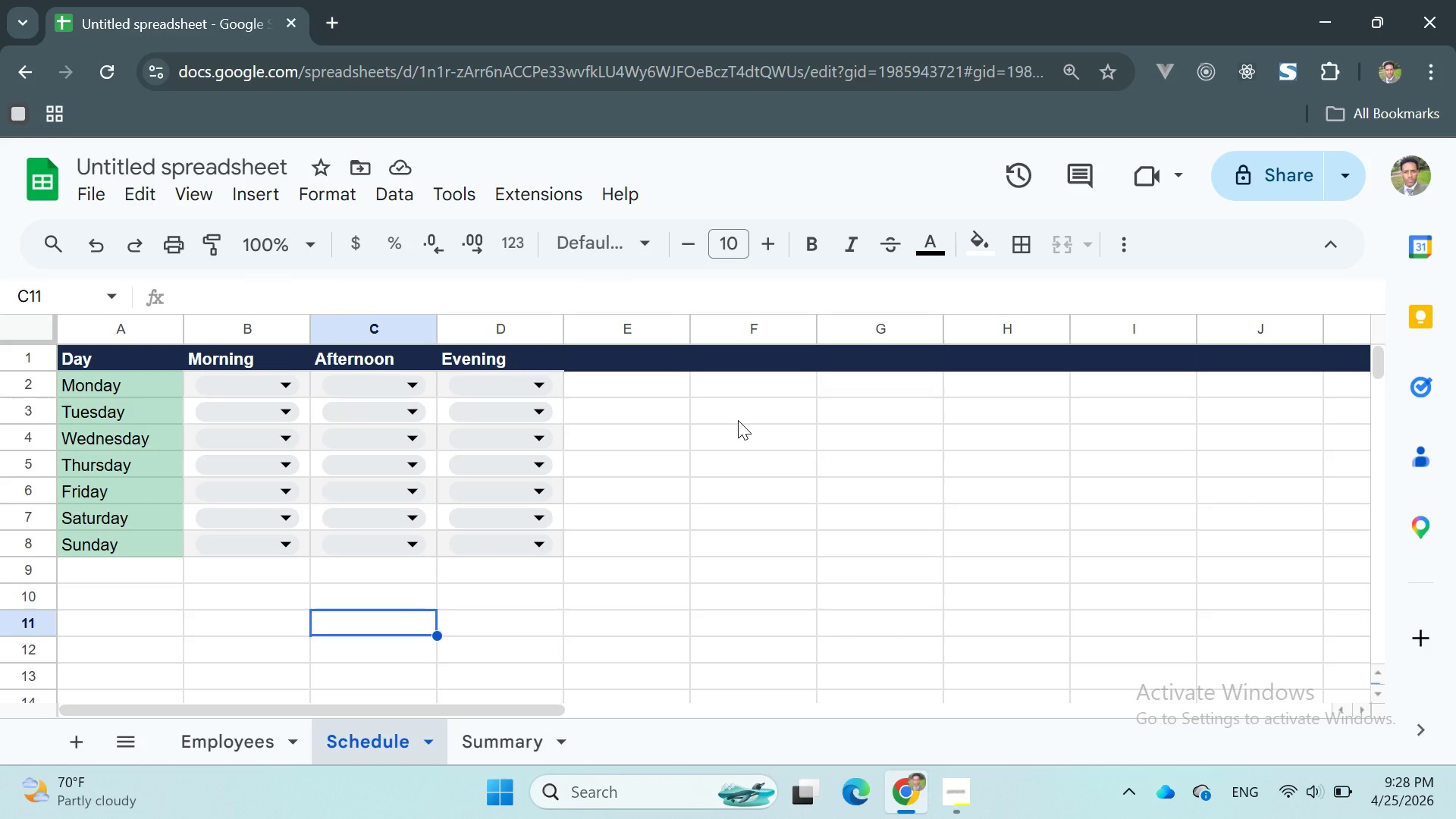 
left_click([738, 420])
 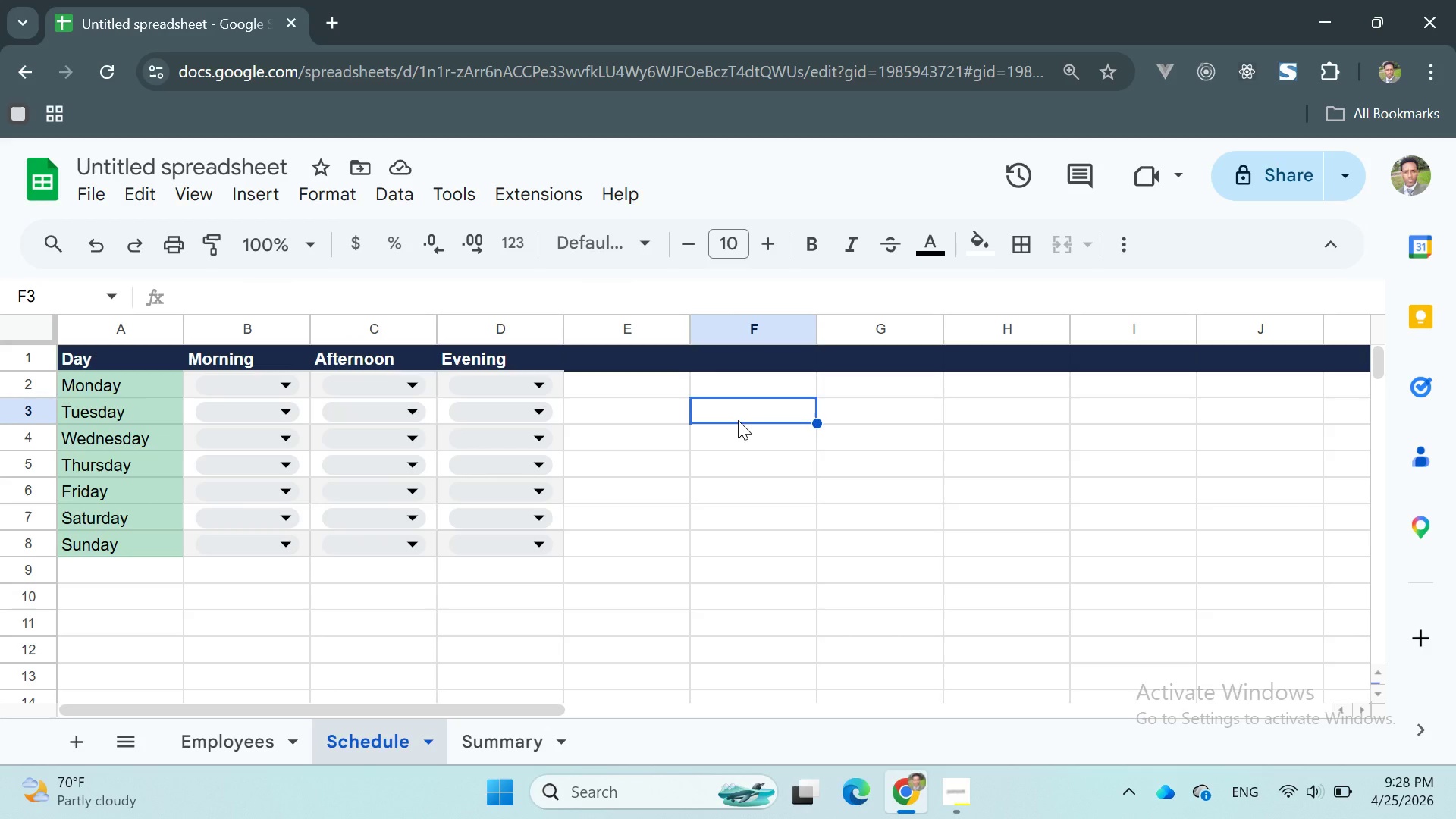 
key(Control+Z)
 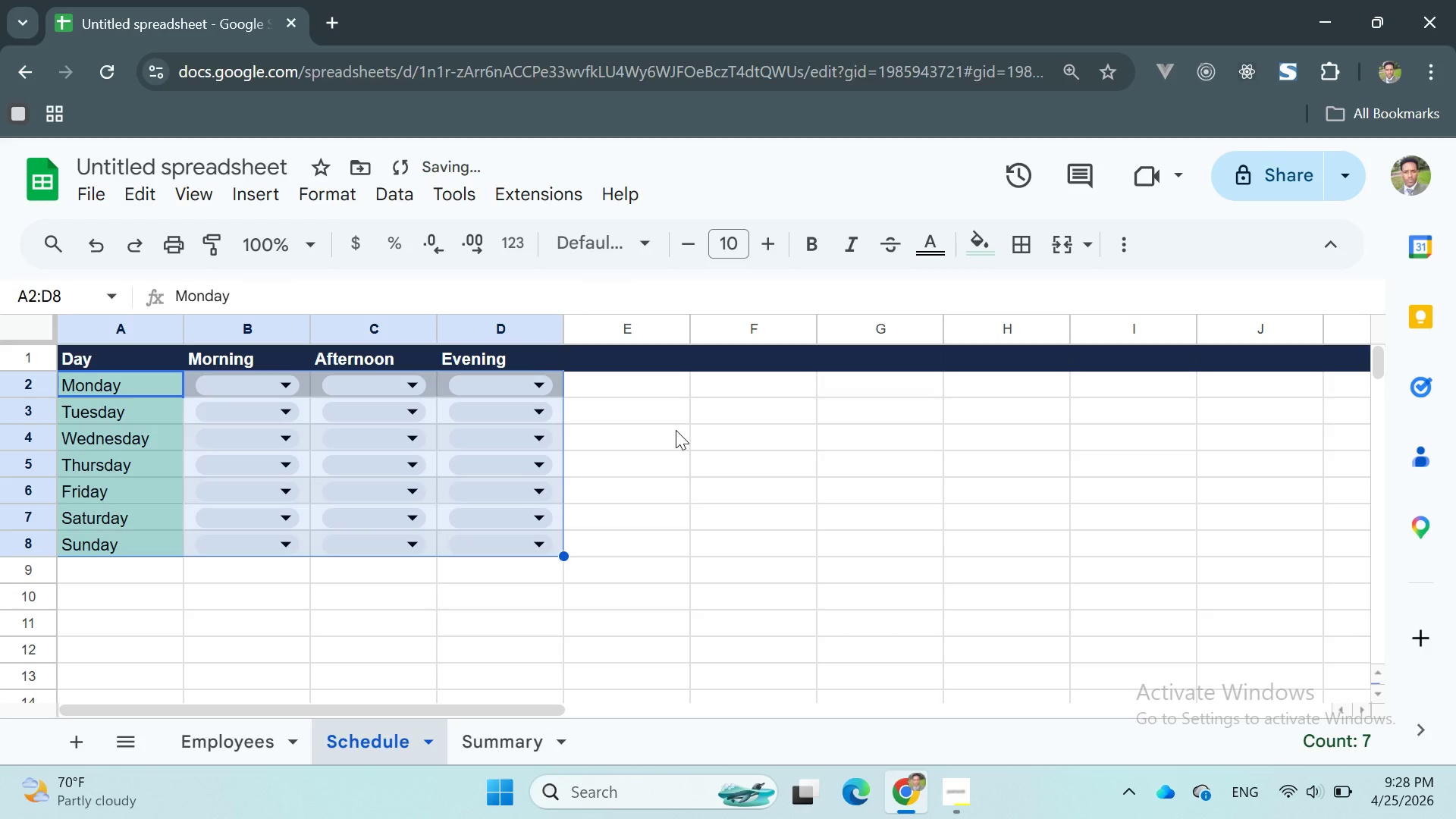 
key(Control+Z)
 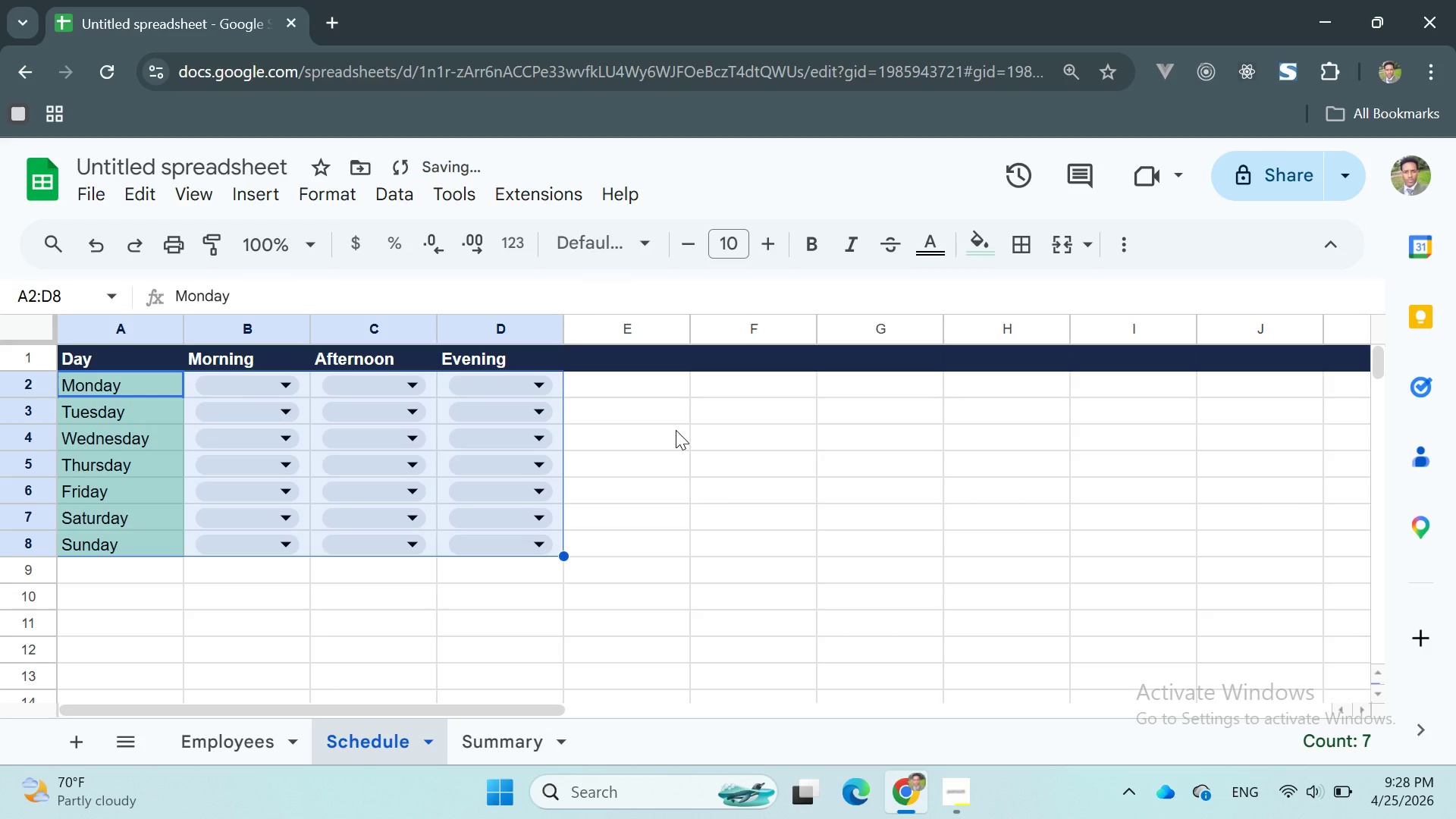 
key(Control+Z)
 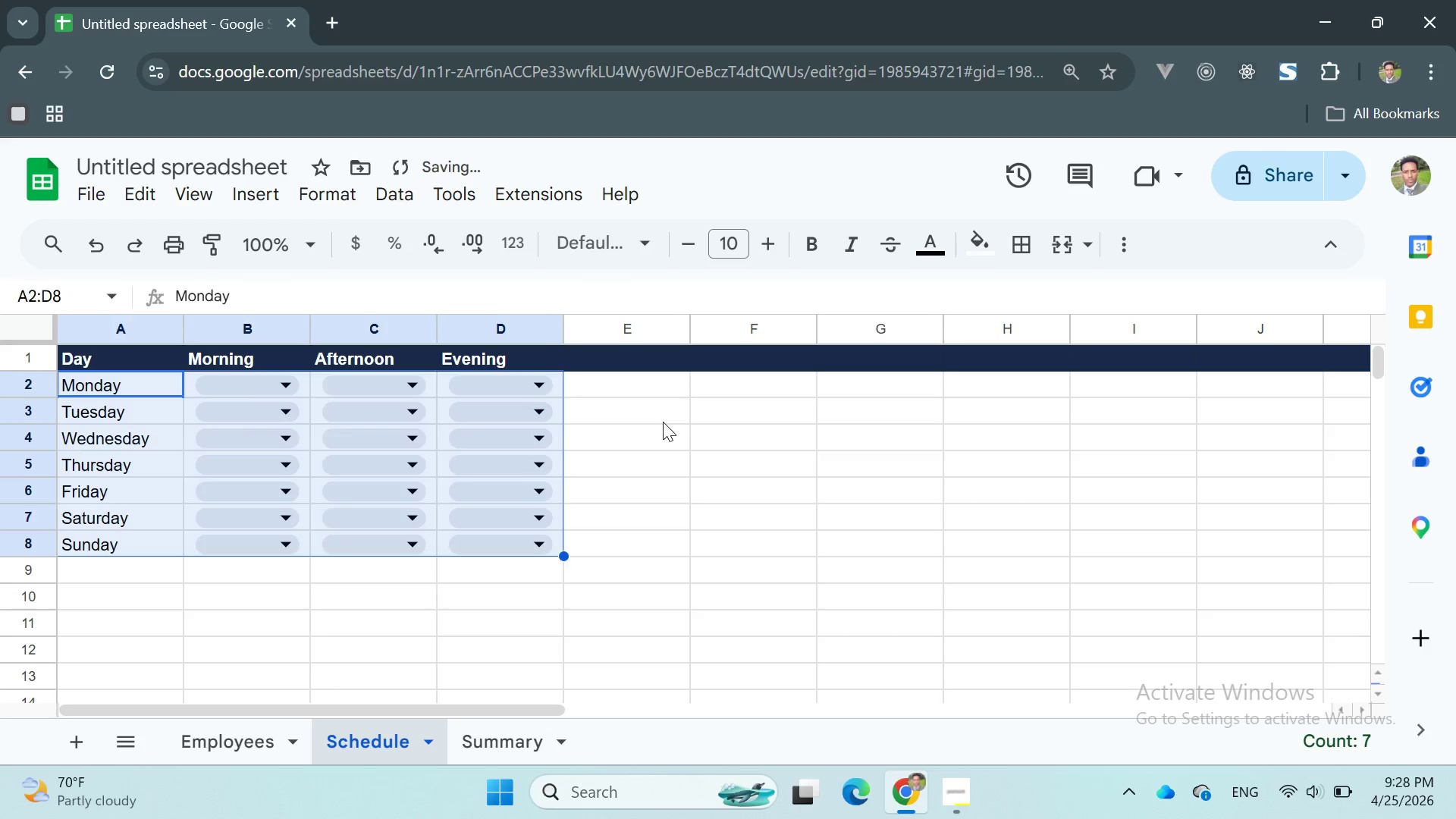 
left_click([663, 422])
 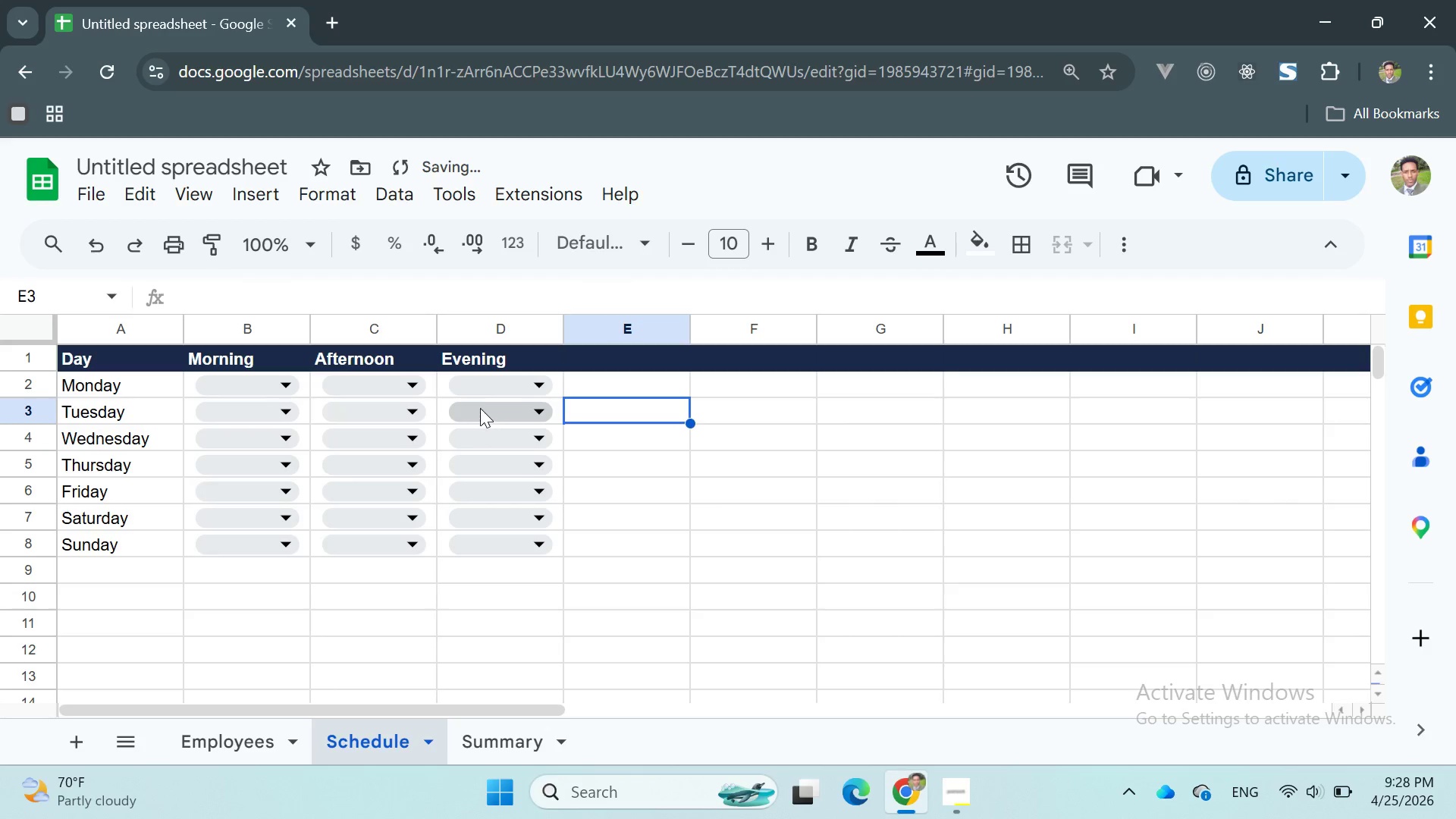 
left_click([482, 414])
 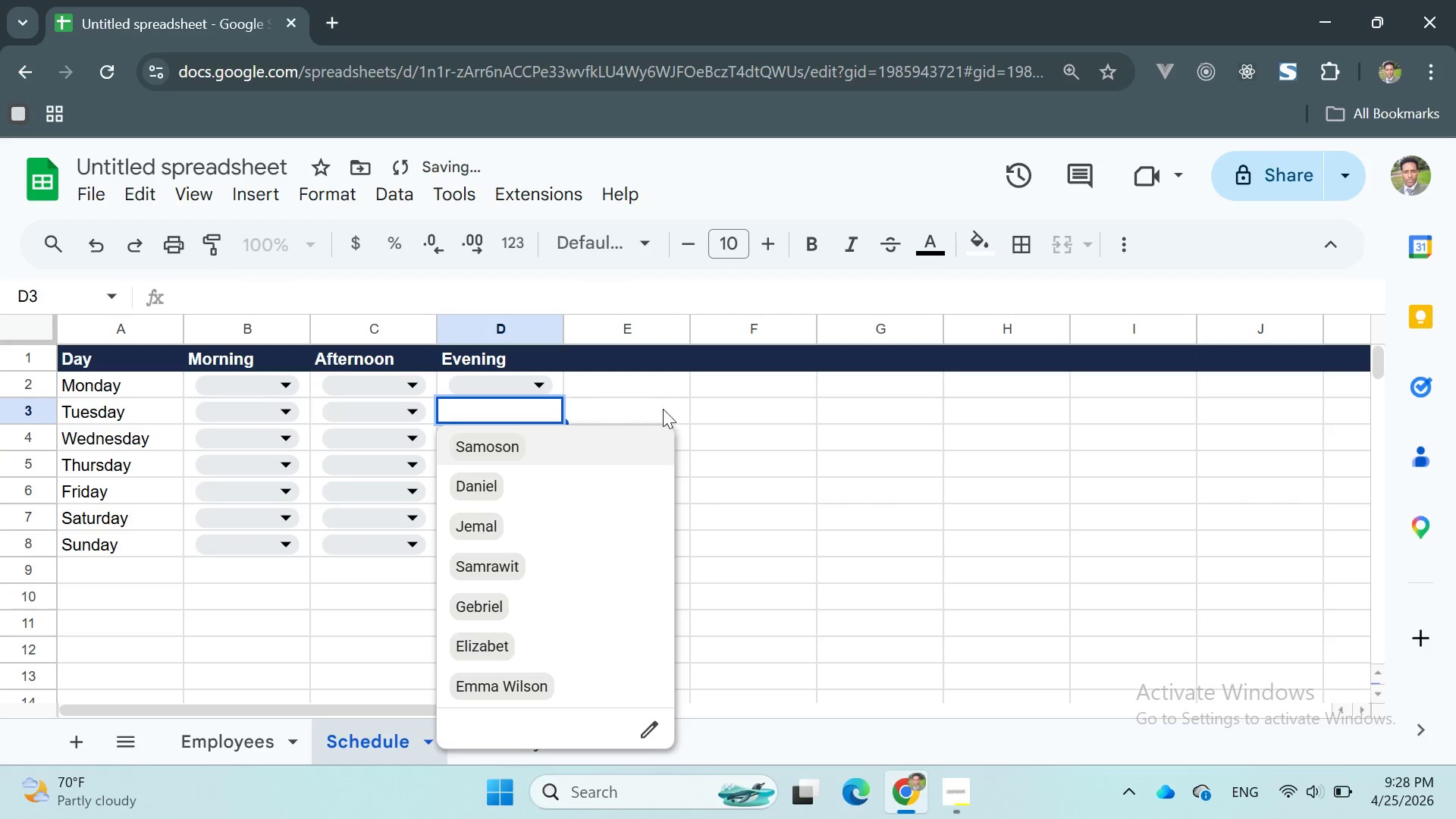 
left_click([695, 388])
 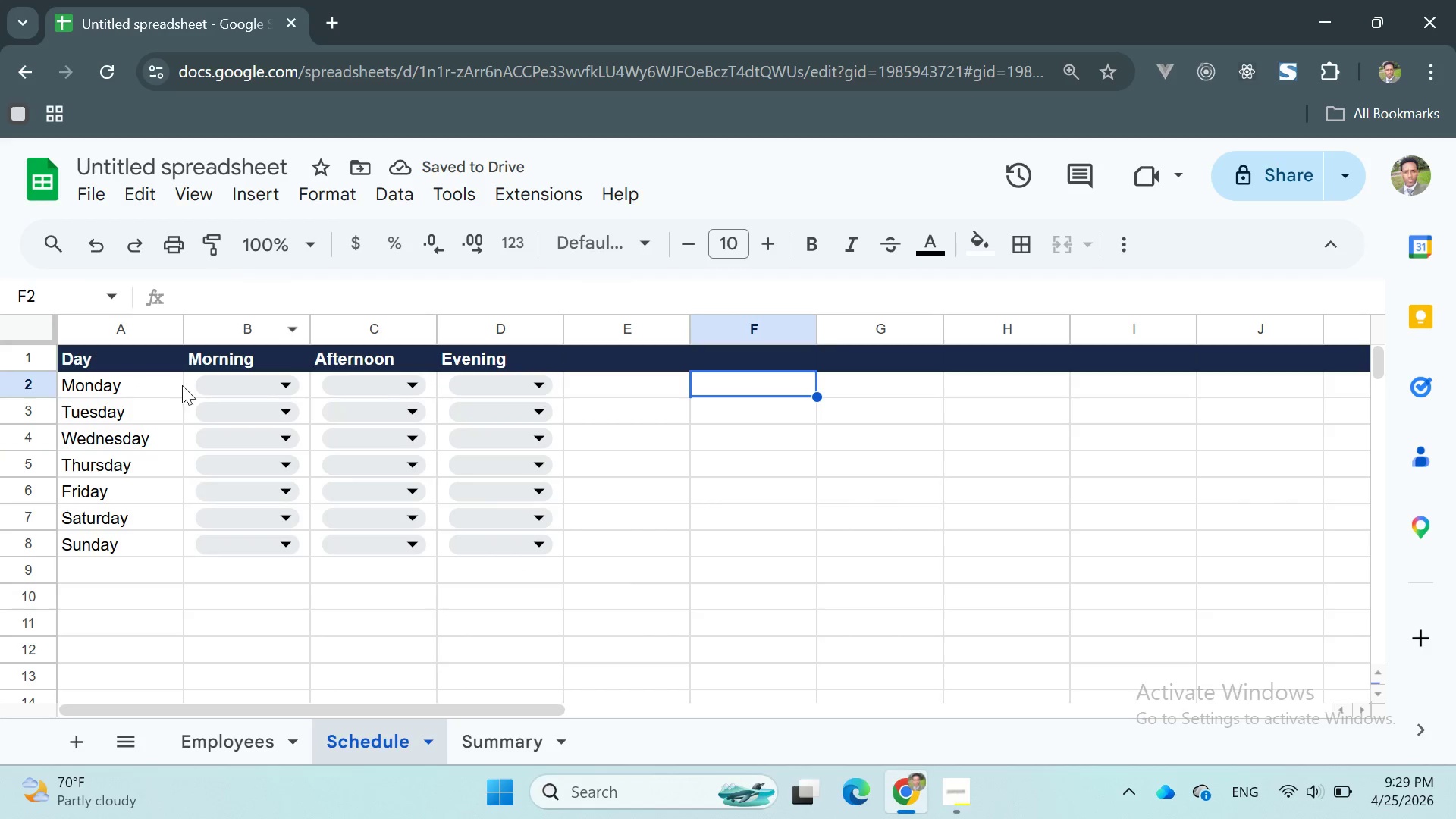 
left_click_drag(start_coordinate=[192, 381], to_coordinate=[534, 541])
 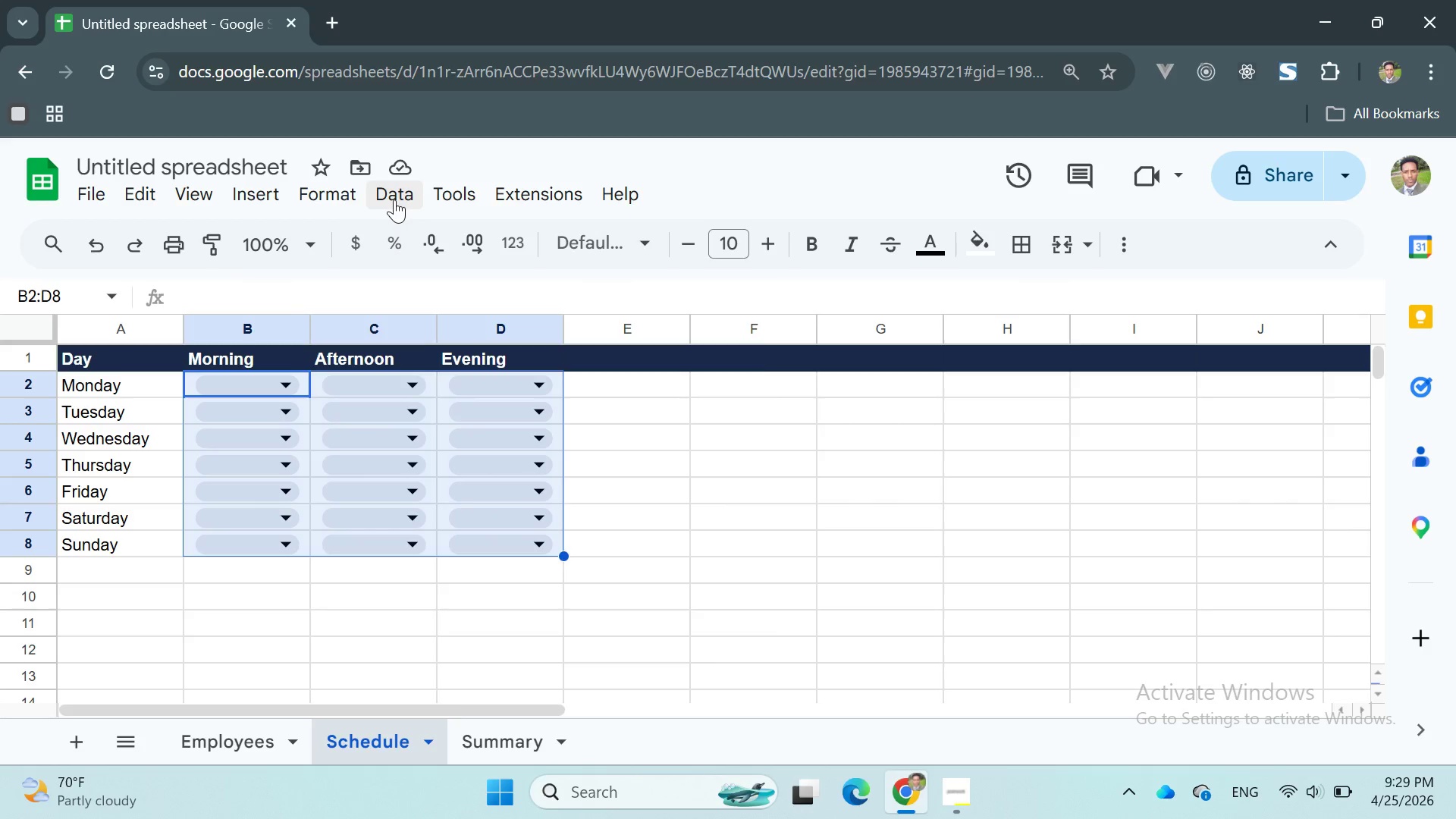 
left_click([394, 199])
 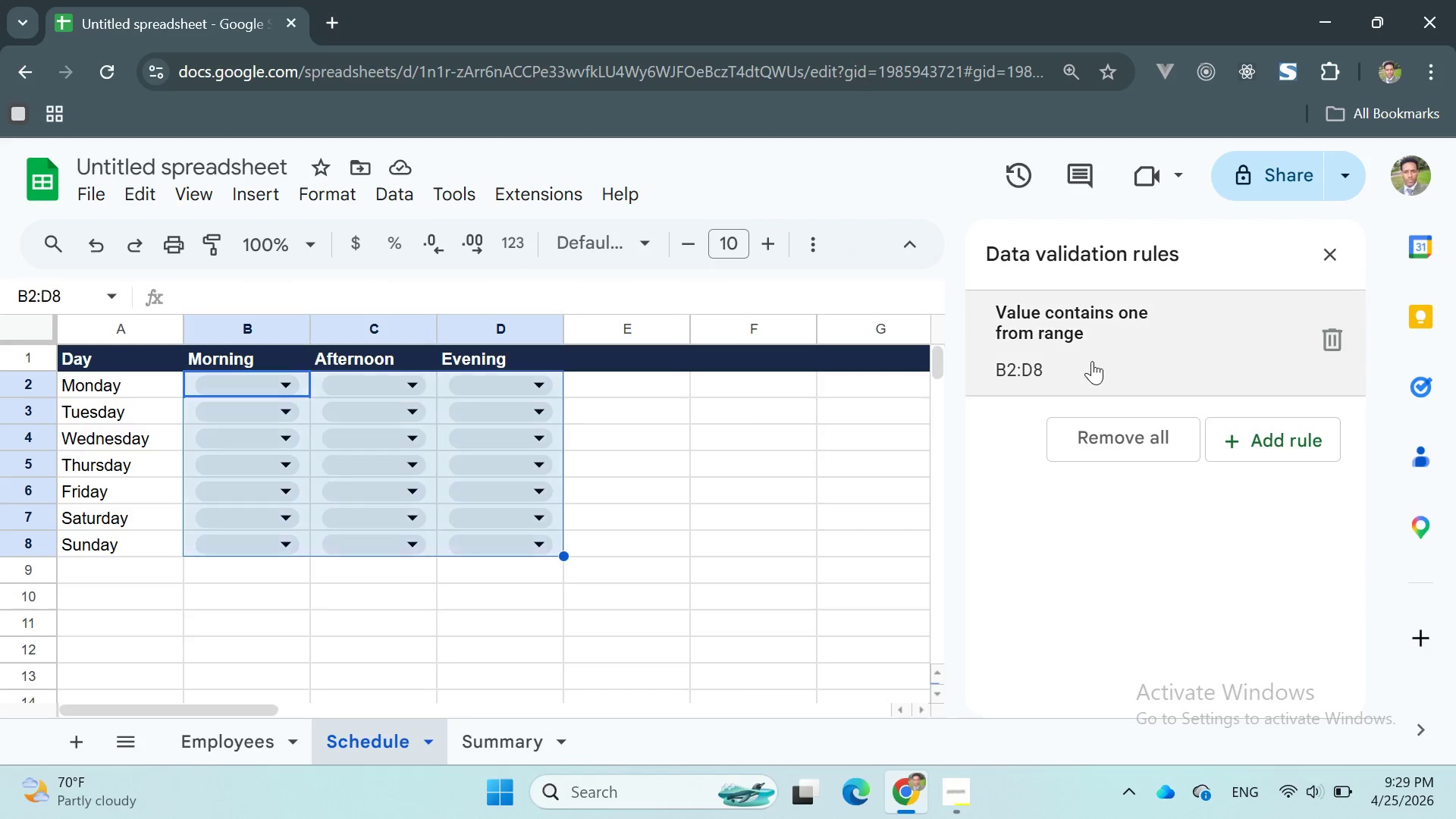 
left_click([1178, 334])
 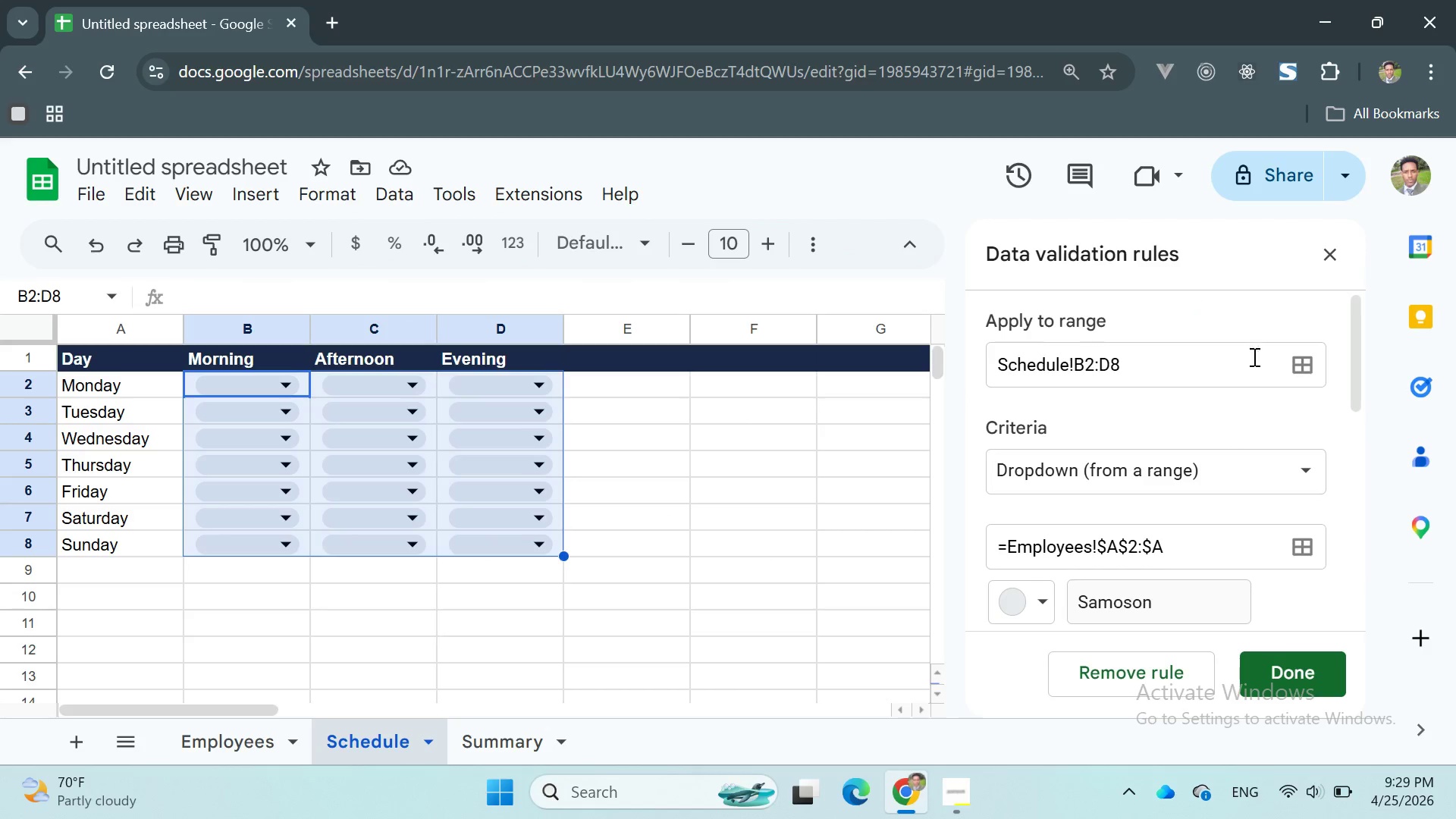 
scroll: coordinate [1196, 466], scroll_direction: down, amount: 4.0
 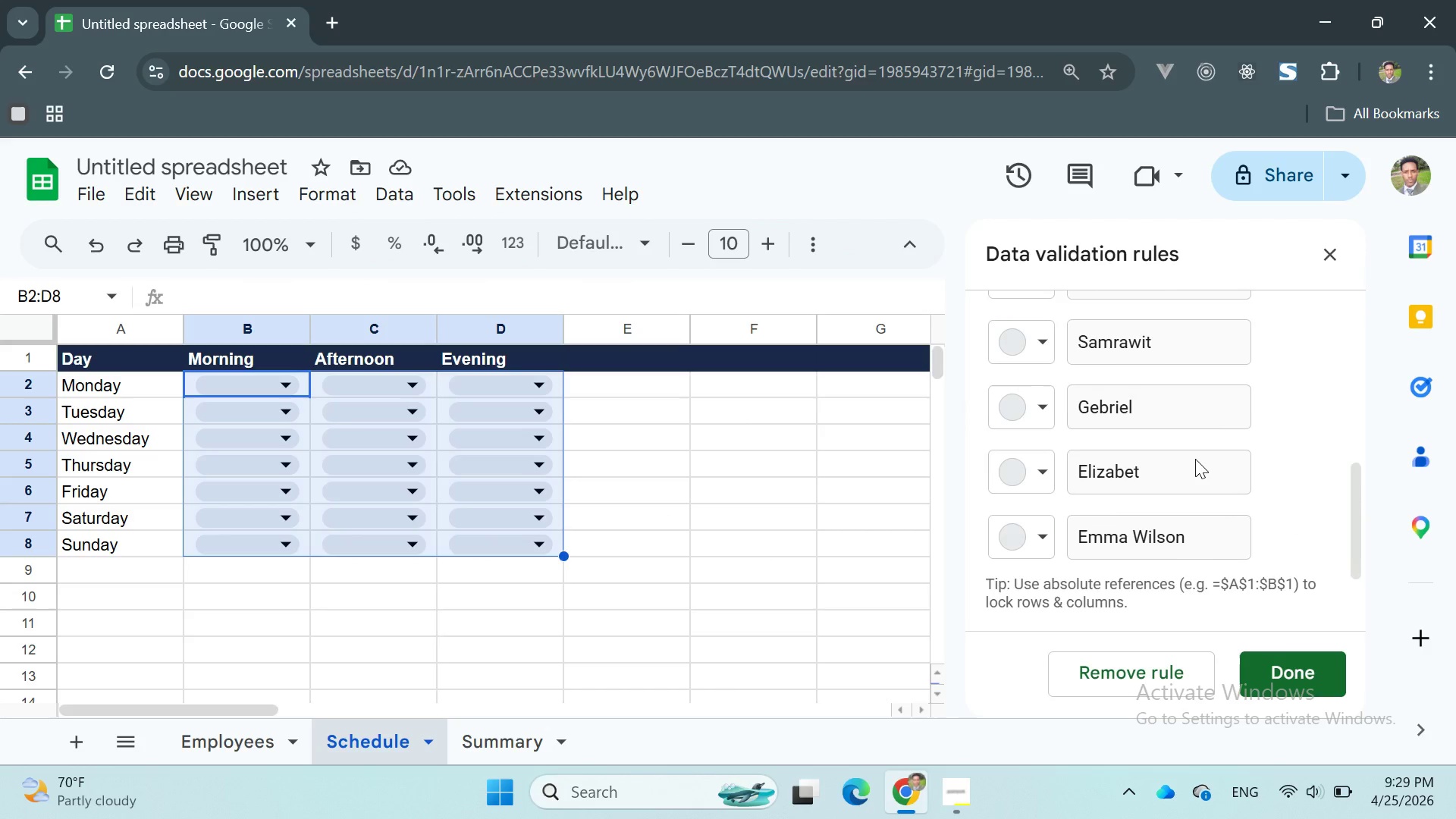 
scroll: coordinate [1195, 459], scroll_direction: up, amount: 2.0
 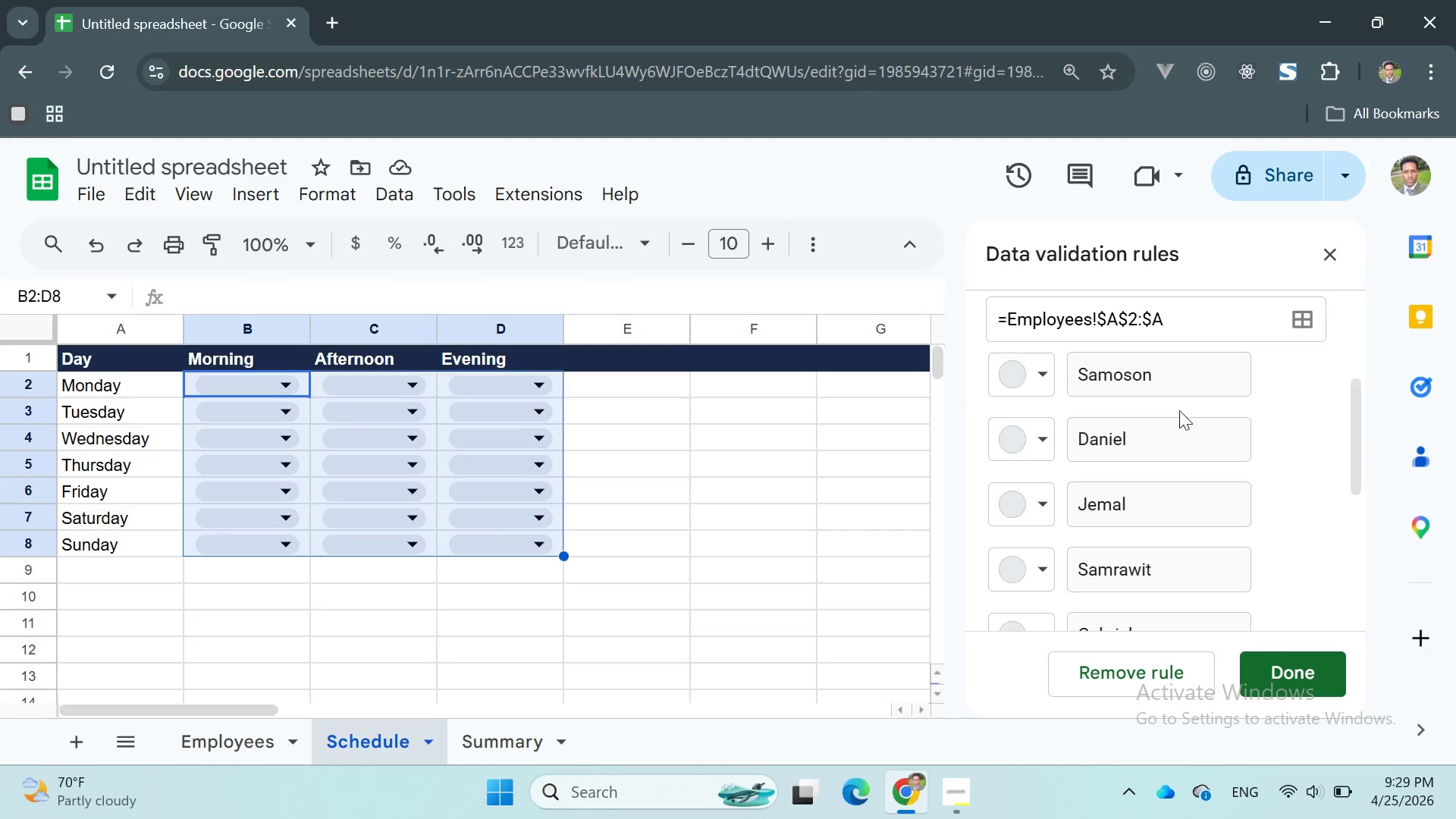 
scroll: coordinate [1190, 445], scroll_direction: down, amount: 3.0
 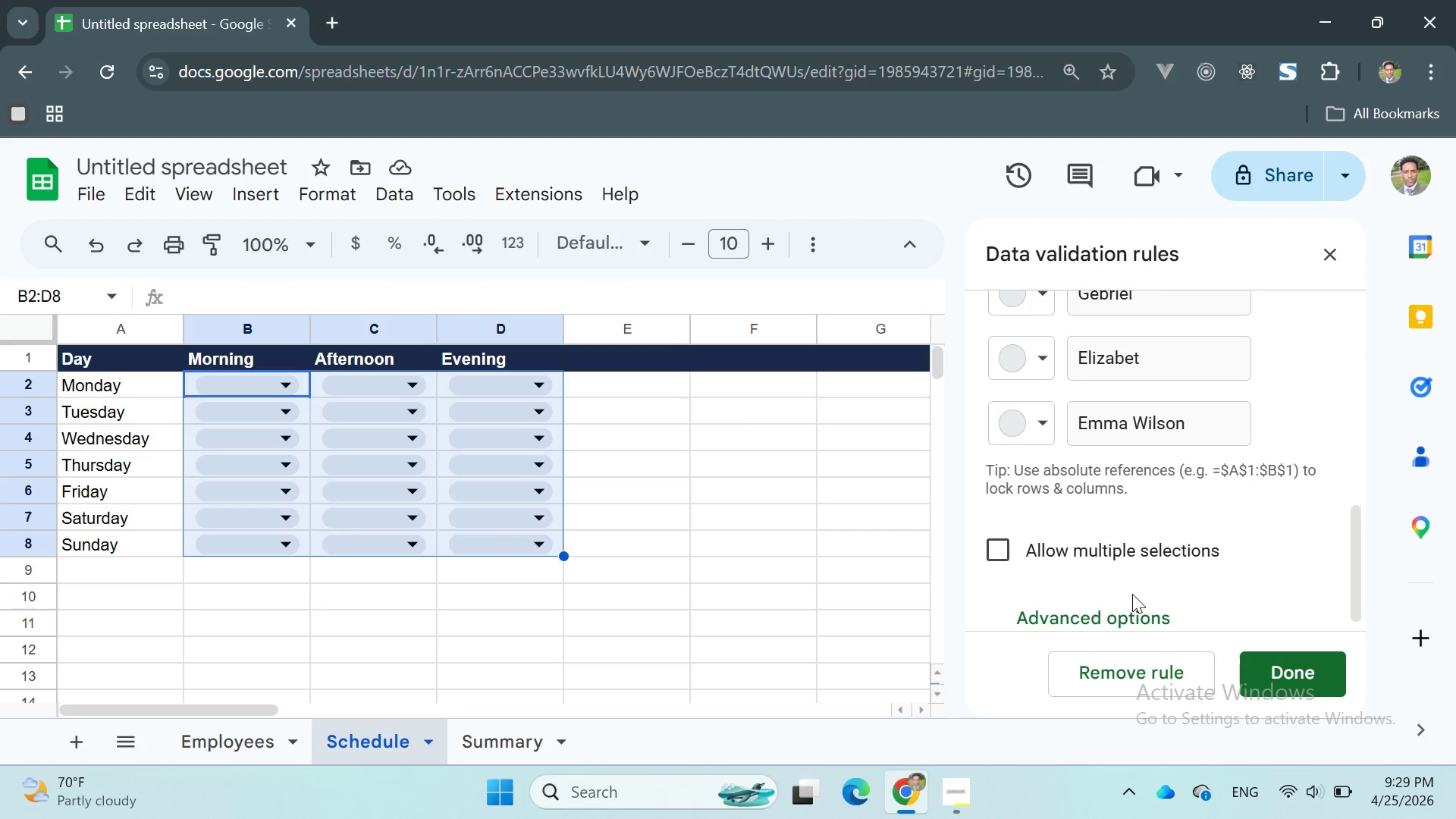 
left_click([1119, 610])
 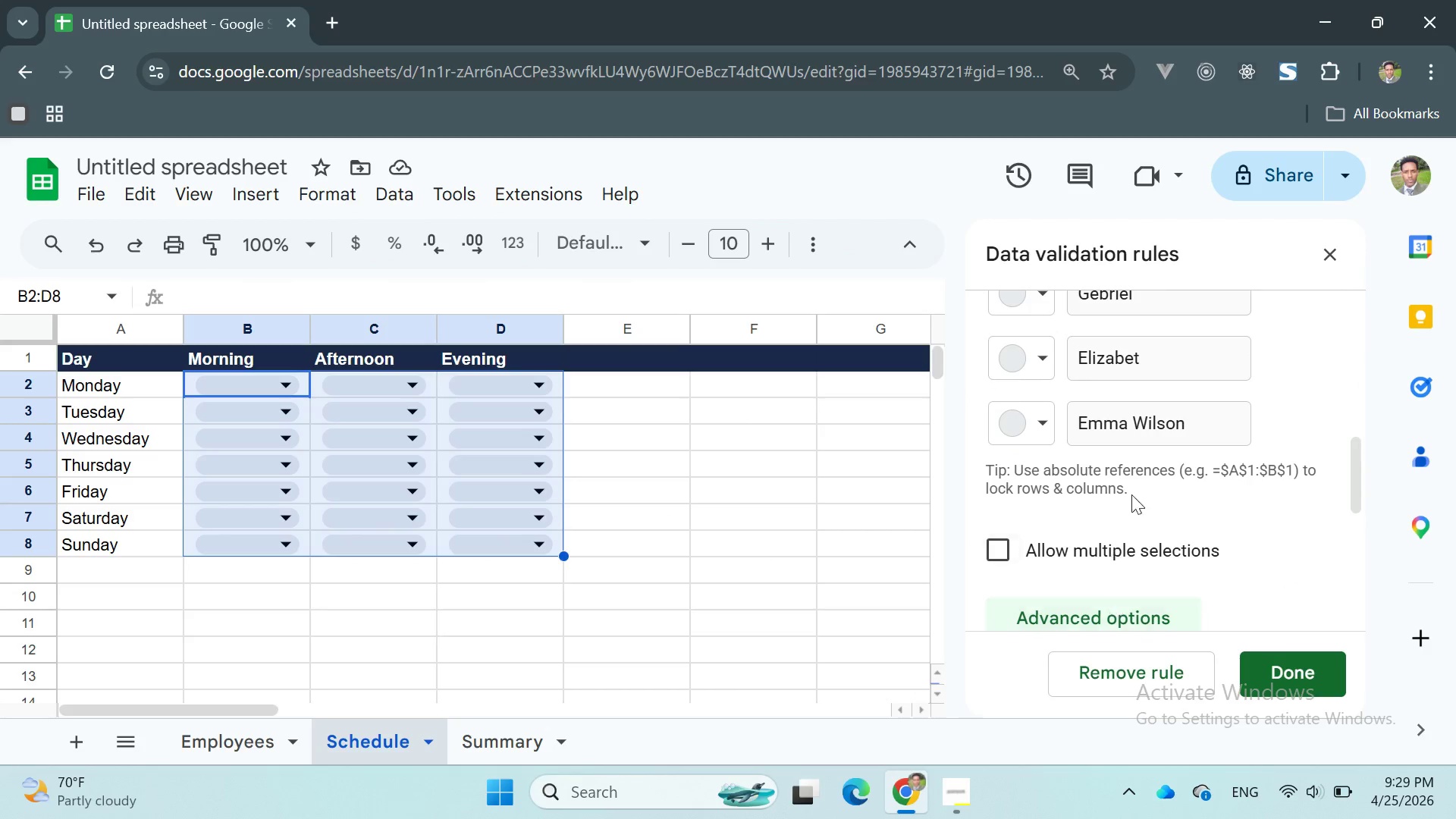 
scroll: coordinate [1147, 471], scroll_direction: down, amount: 4.0
 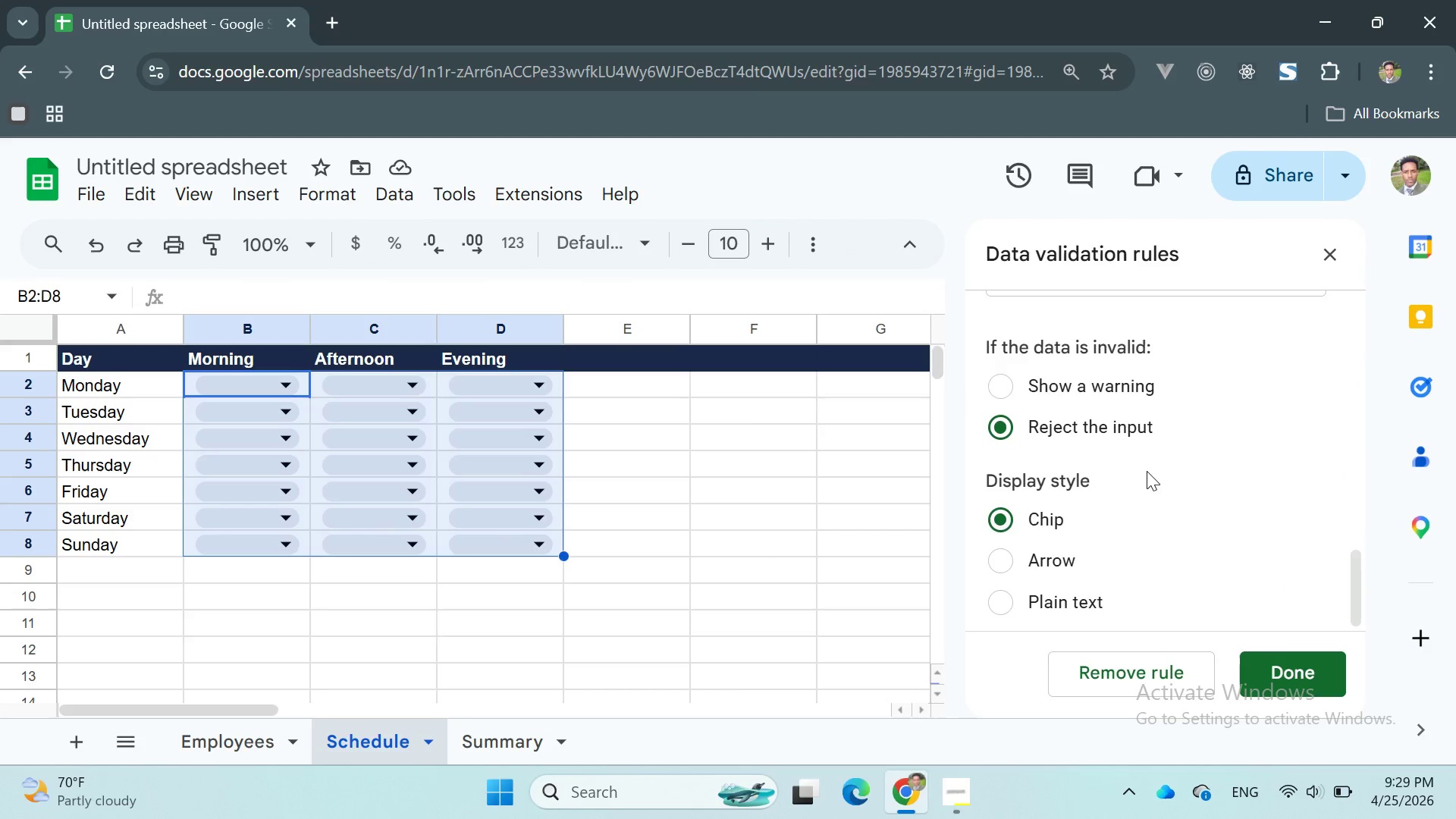 
scroll: coordinate [1147, 471], scroll_direction: up, amount: 1.0
 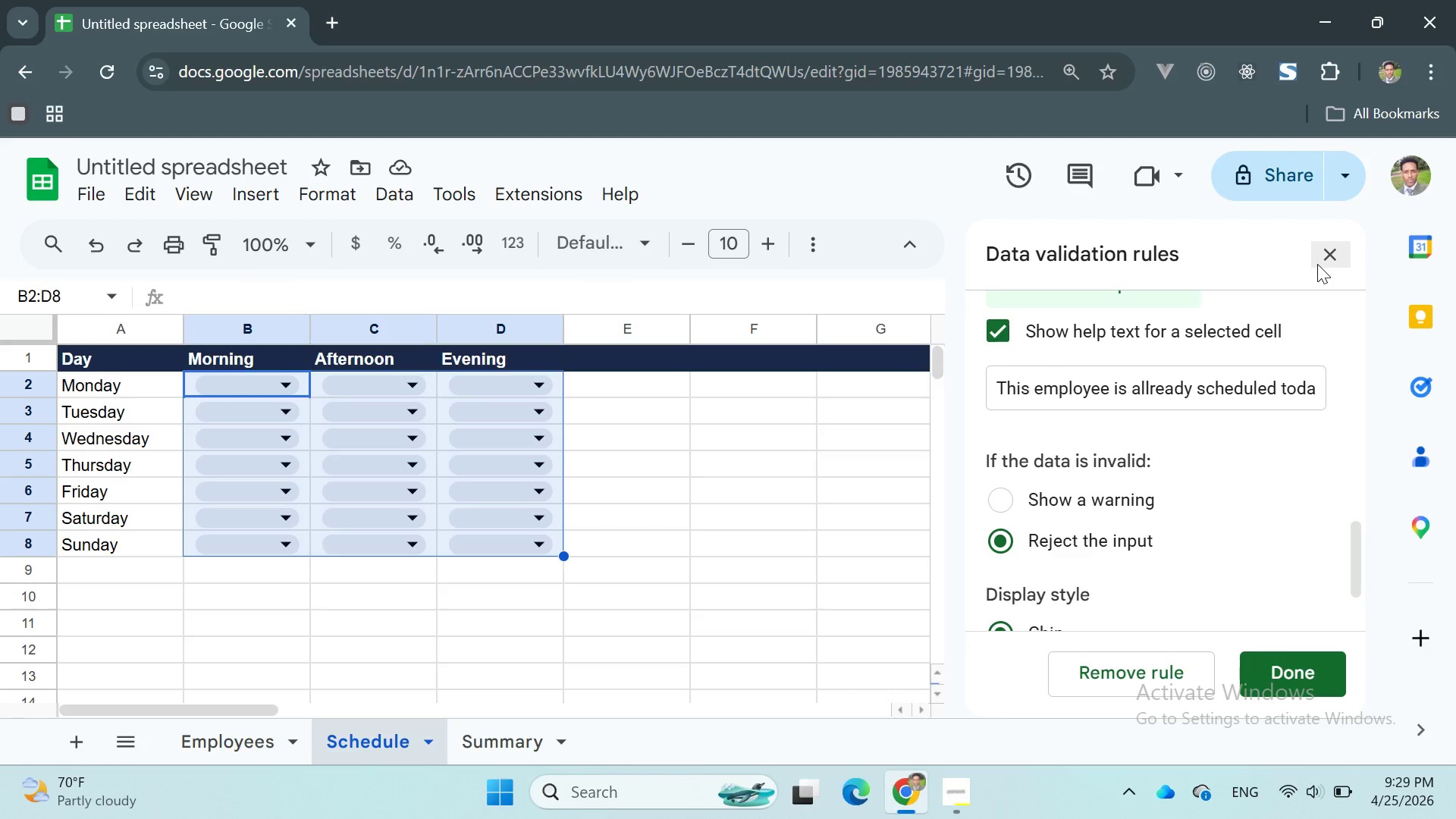 
left_click([1317, 264])
 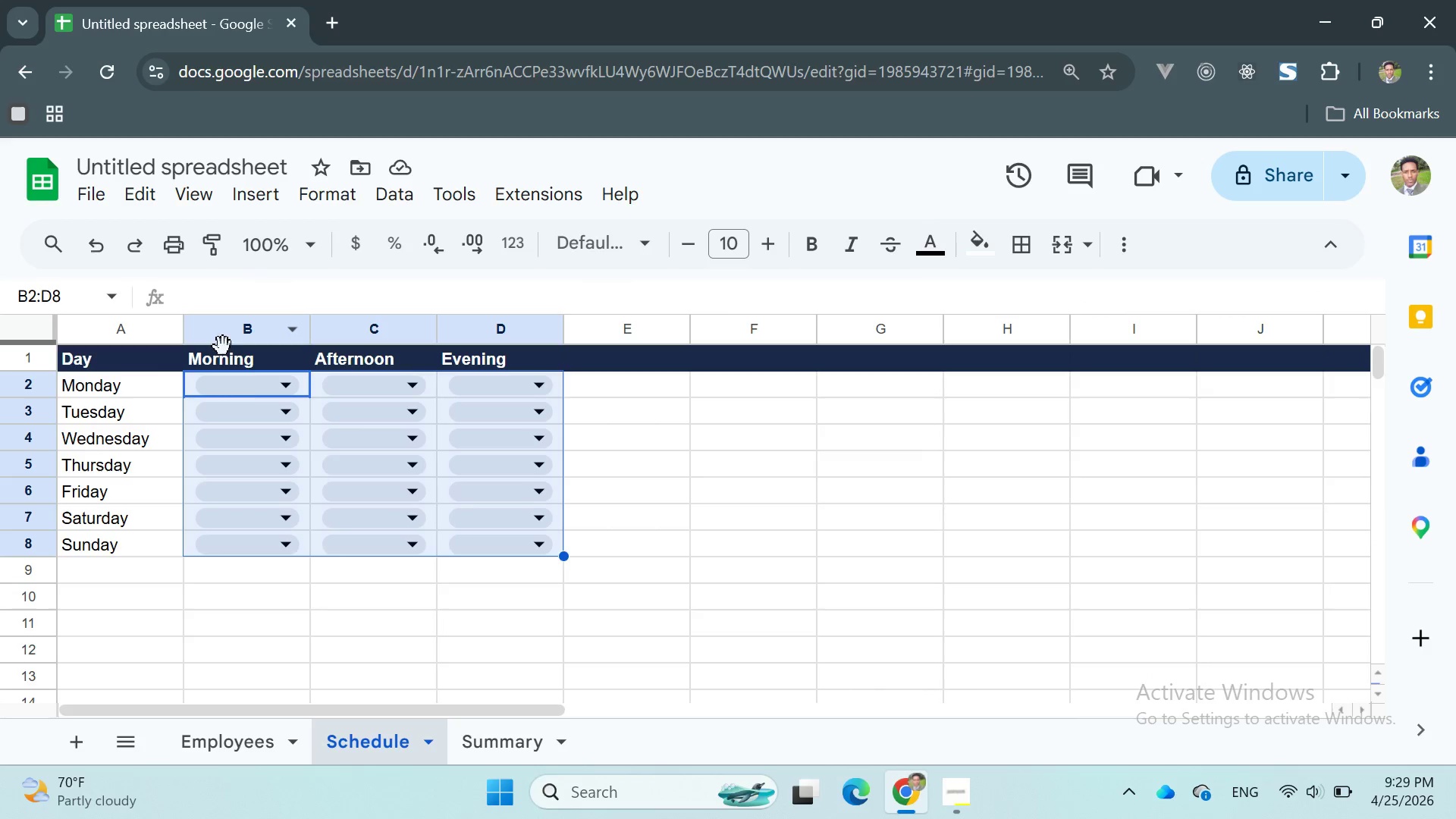 
left_click([704, 426])
 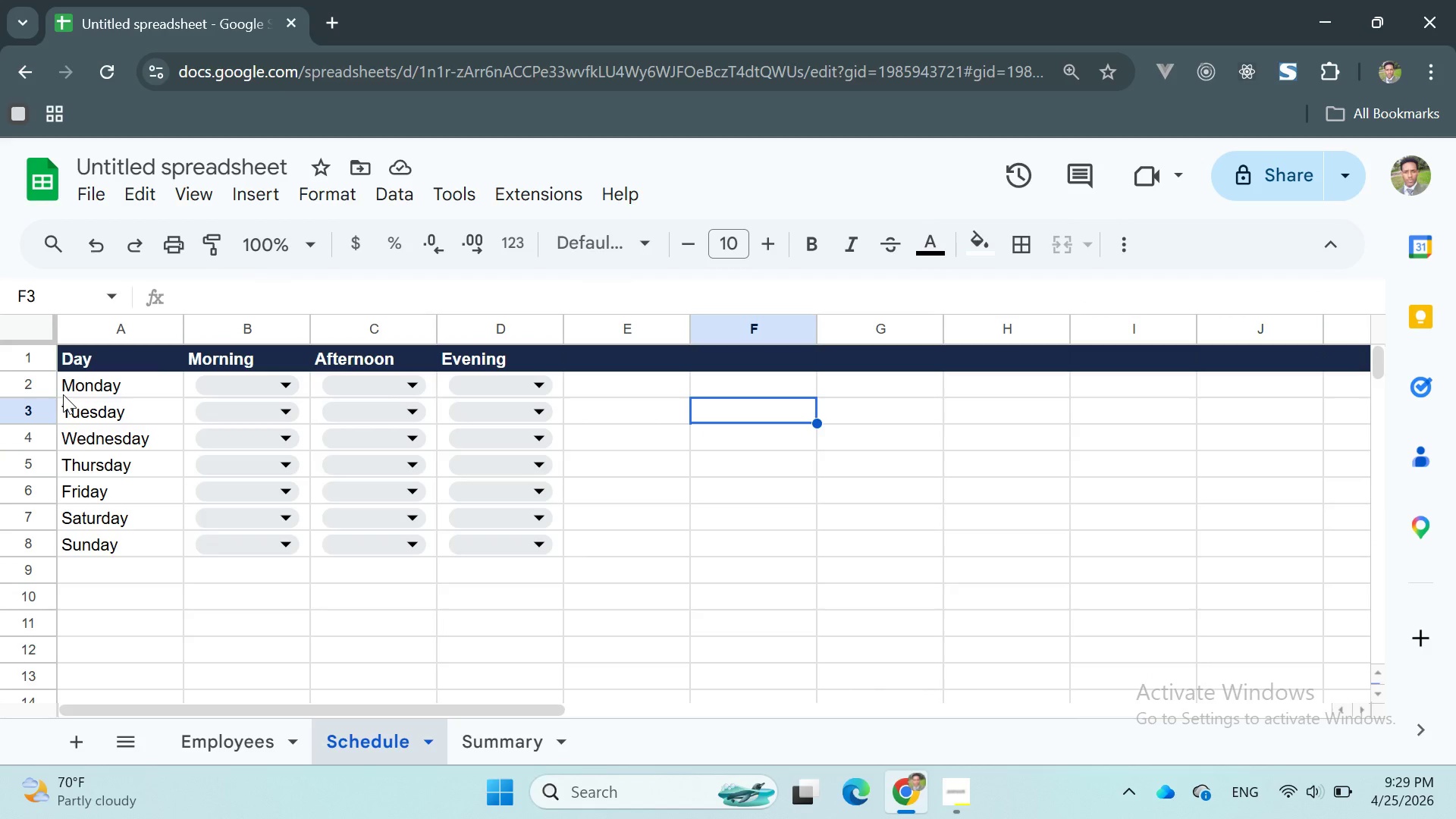 
left_click_drag(start_coordinate=[63, 387], to_coordinate=[513, 546])
 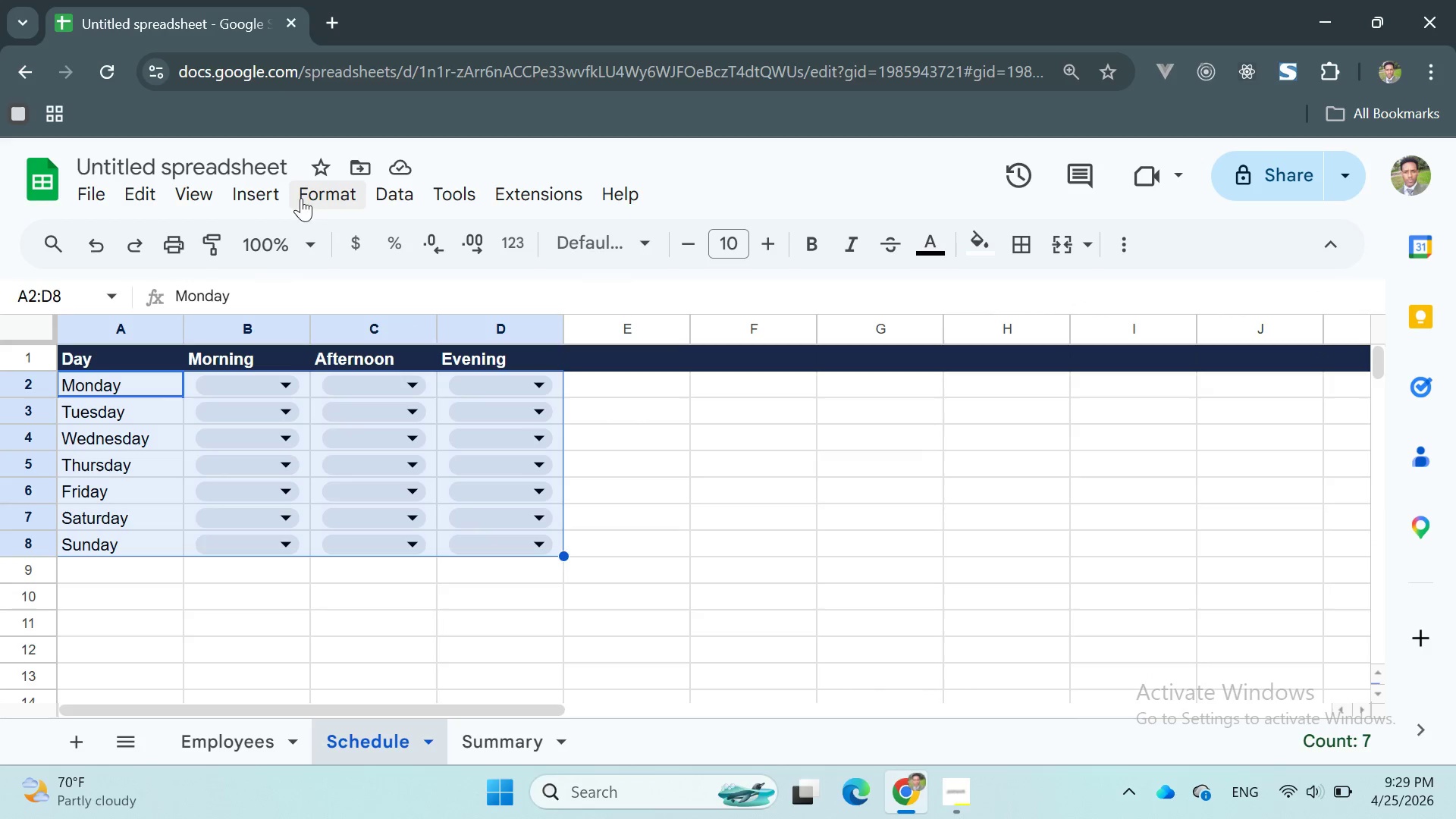 
left_click([315, 196])
 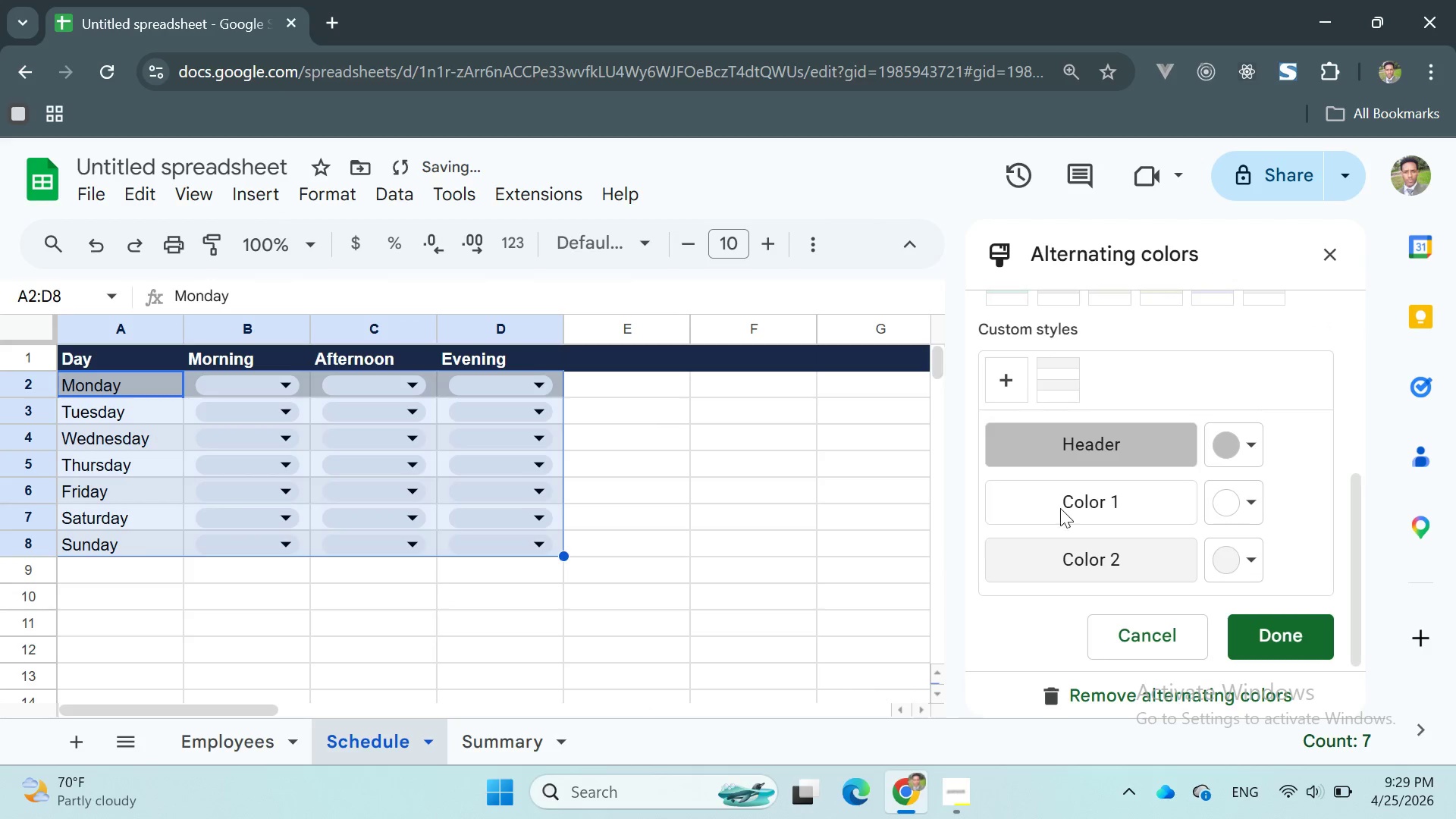 
left_click([1242, 452])
 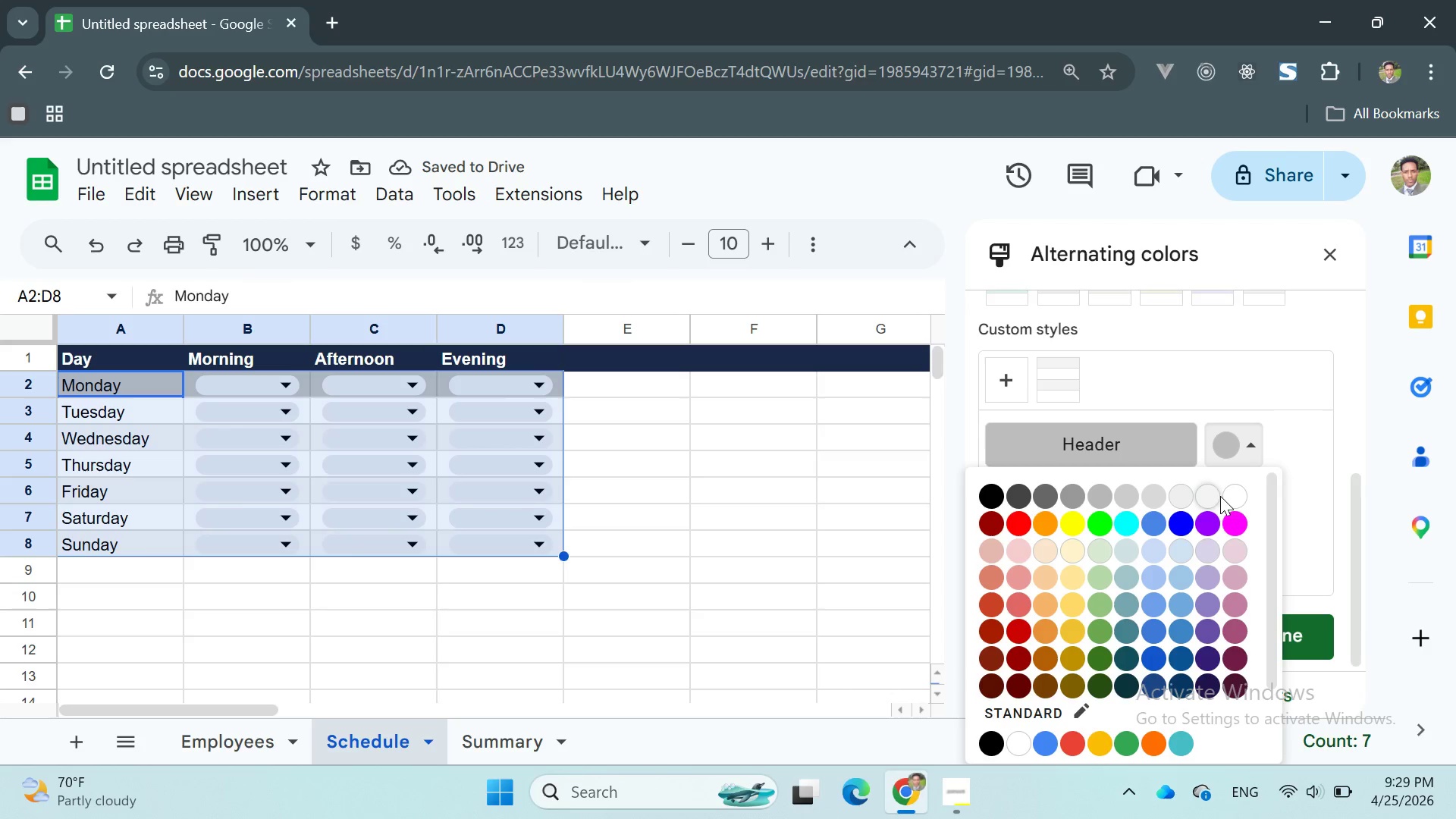 
left_click([1211, 495])
 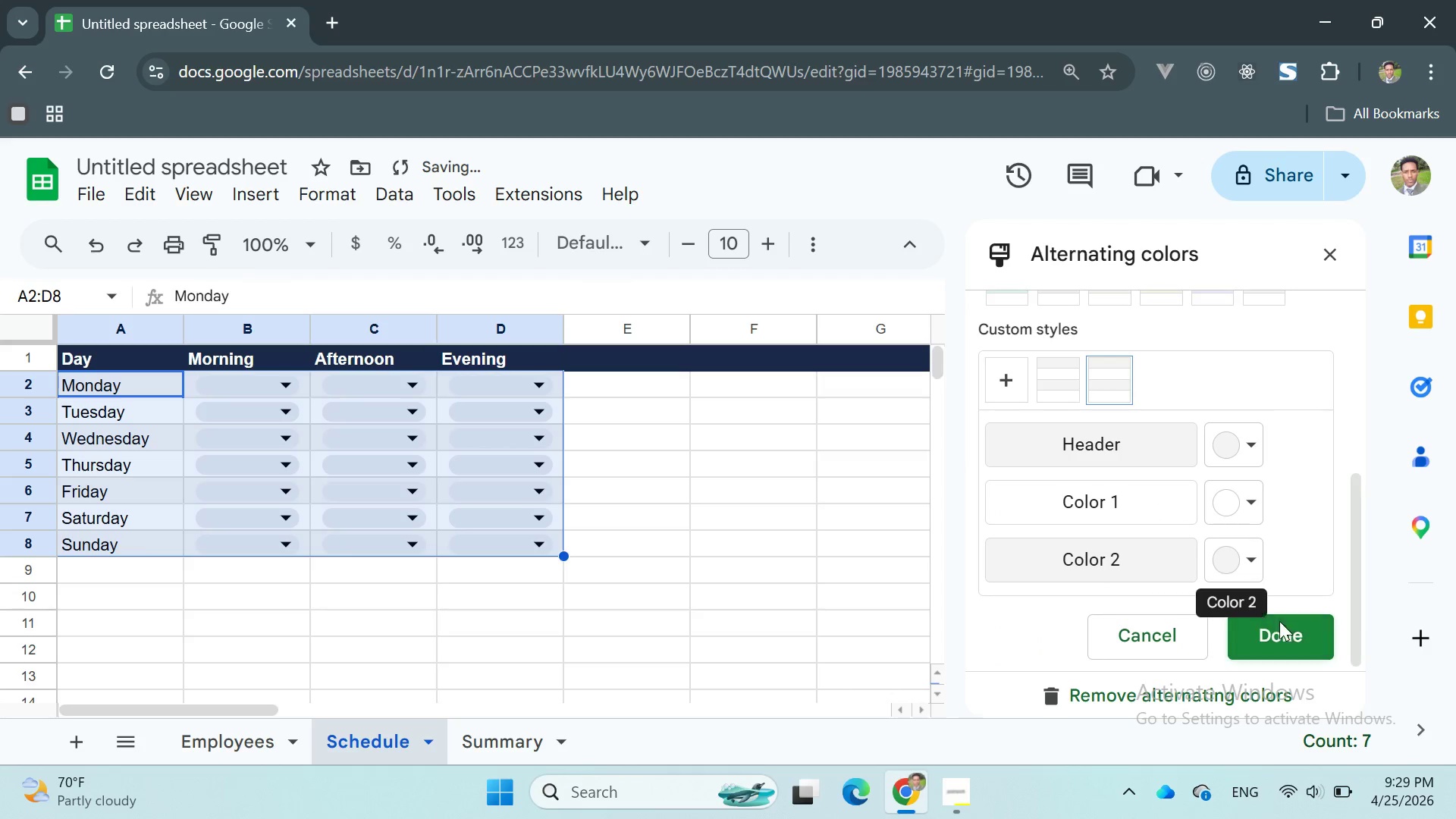 
left_click([1285, 632])
 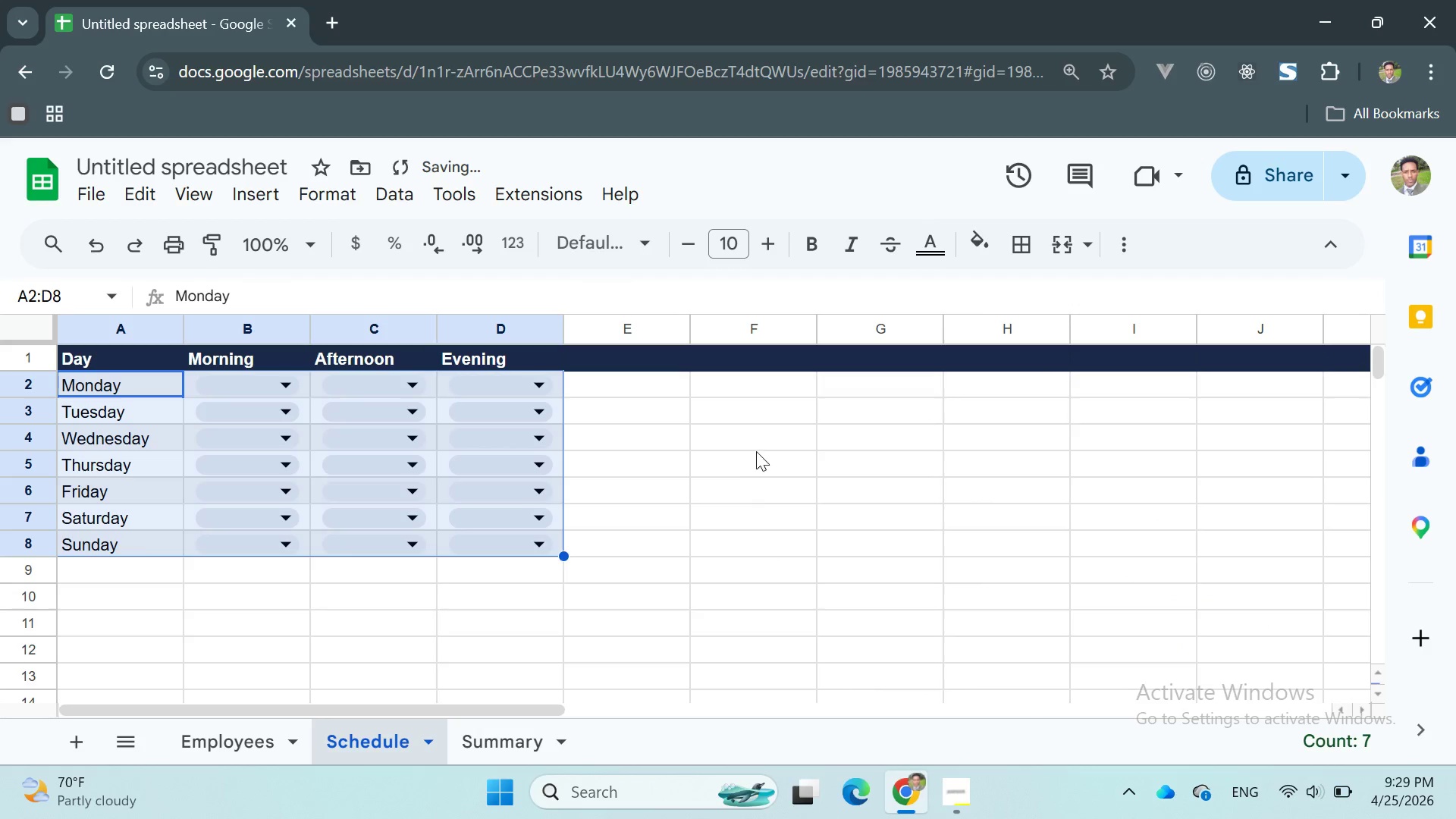 
left_click([765, 450])
 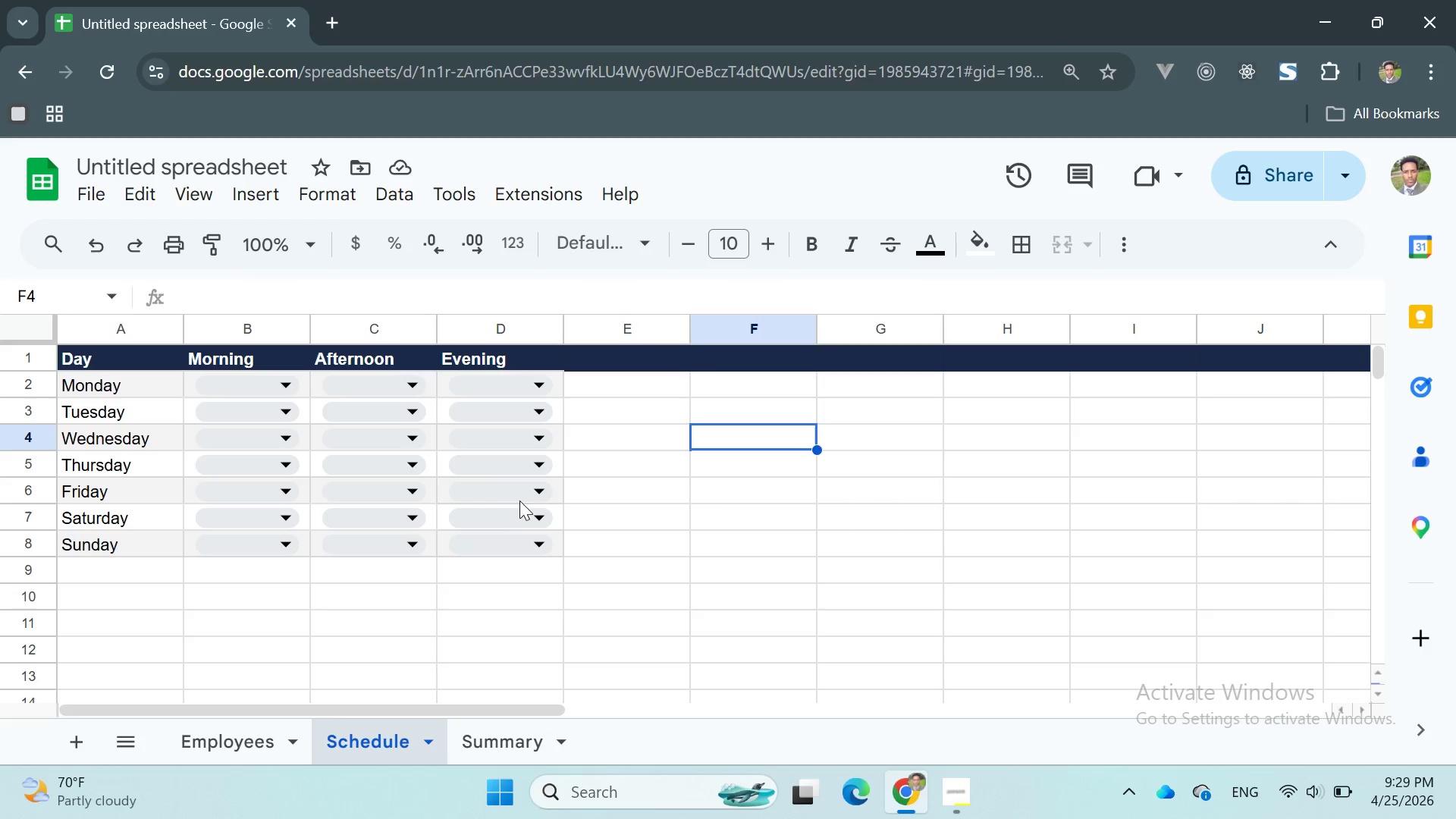 
wait(12.66)
 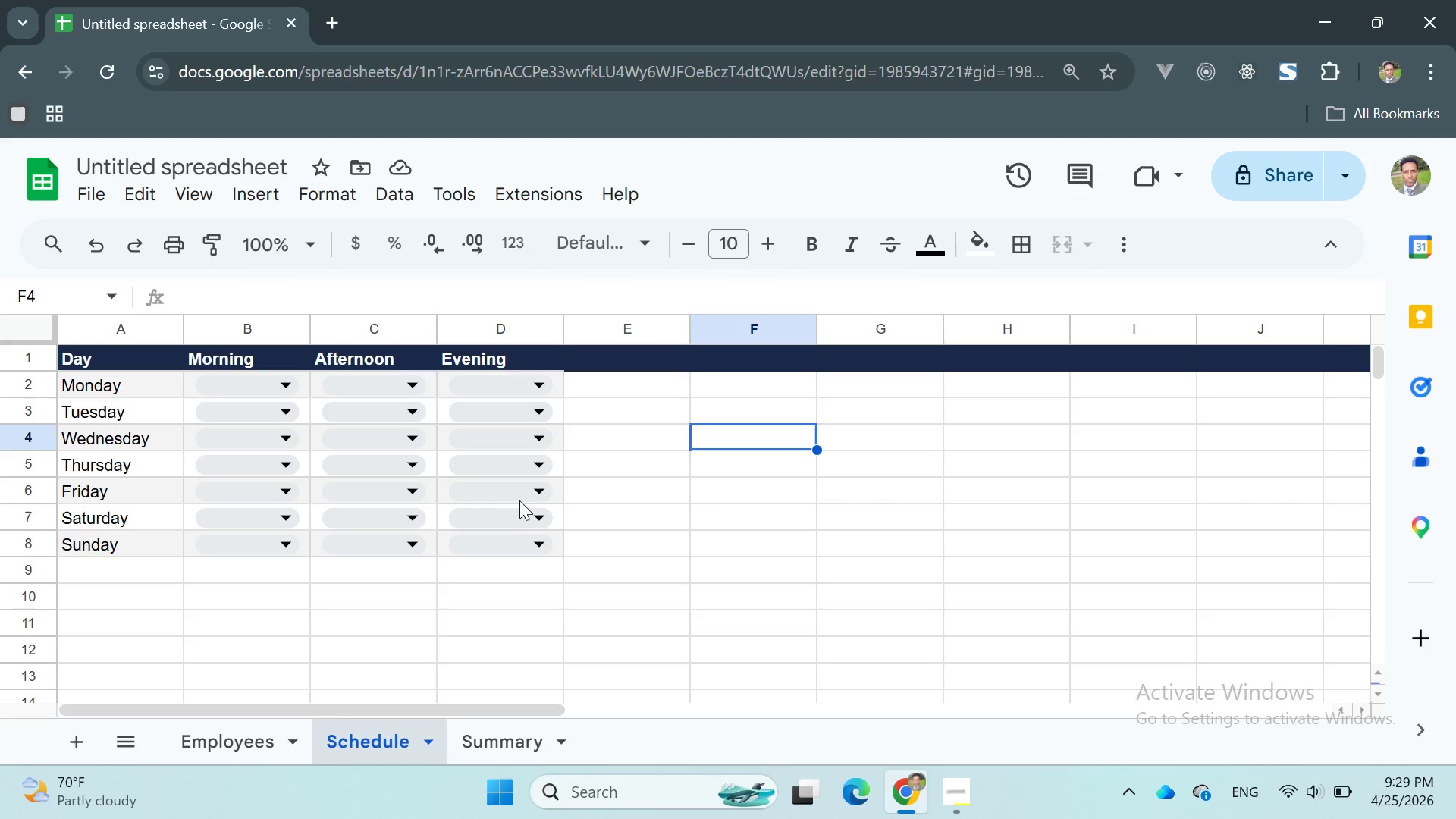 
left_click([195, 197])
 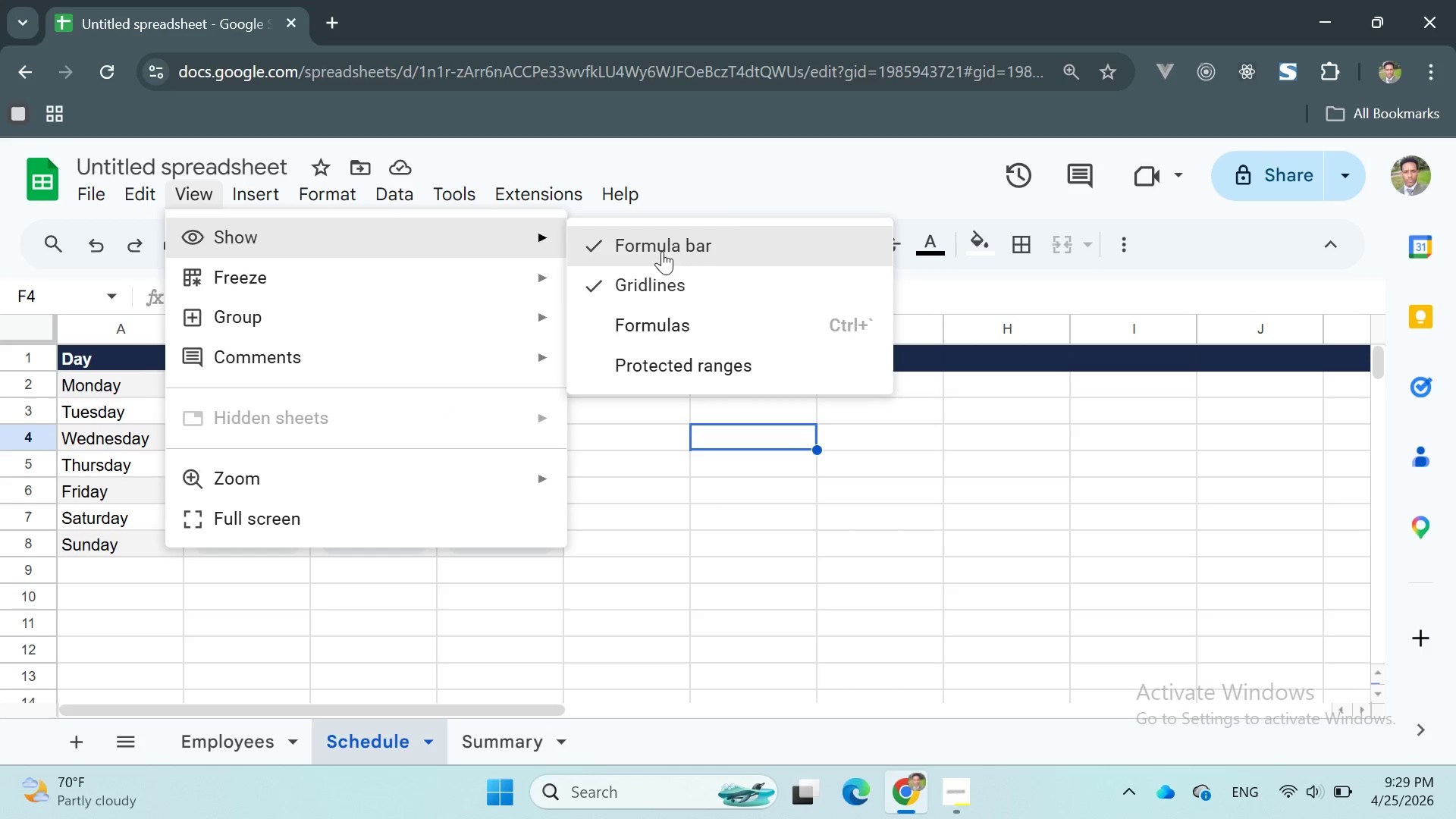 
left_click([658, 289])
 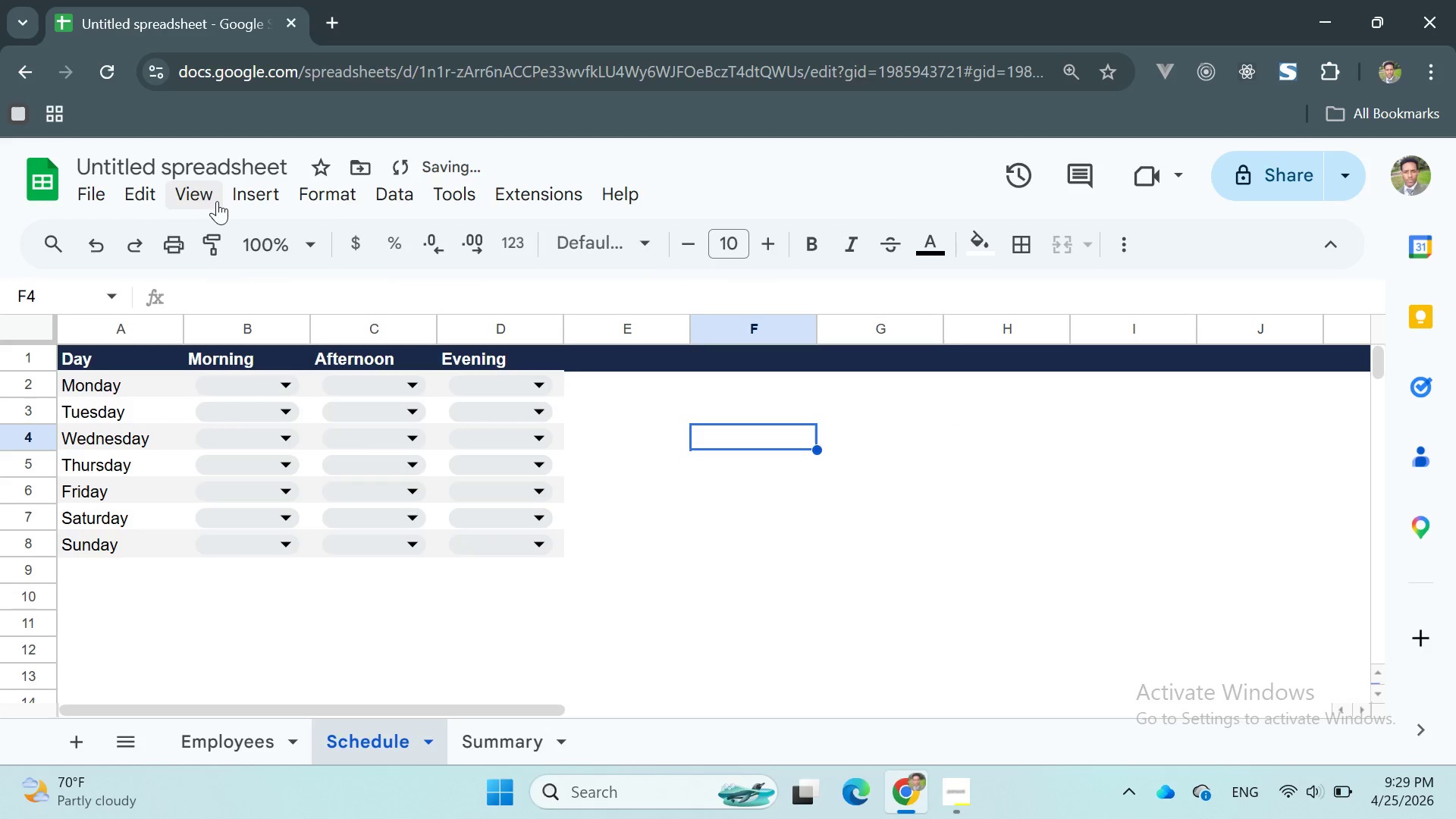 
left_click([206, 197])
 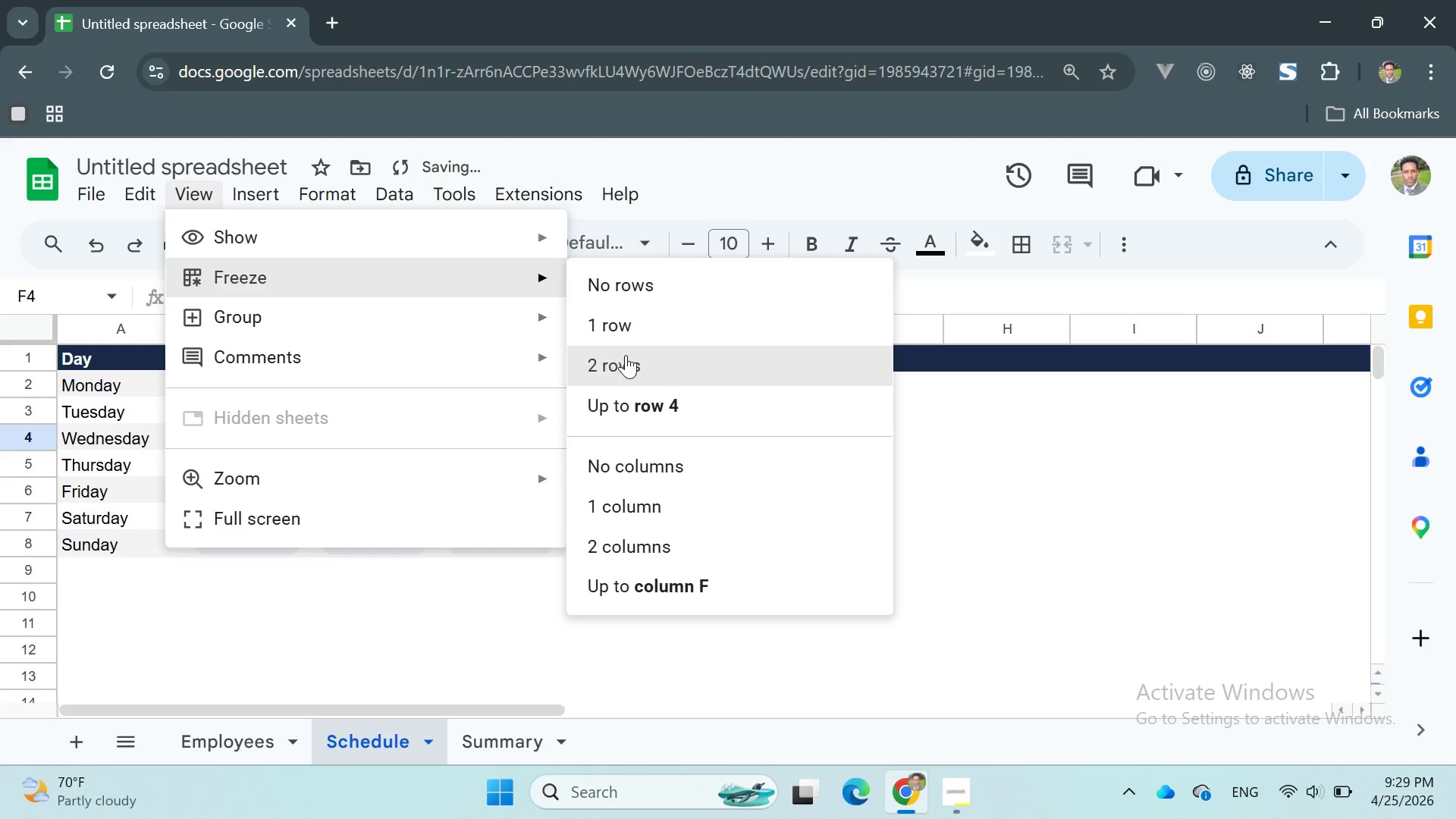 
left_click([633, 322])
 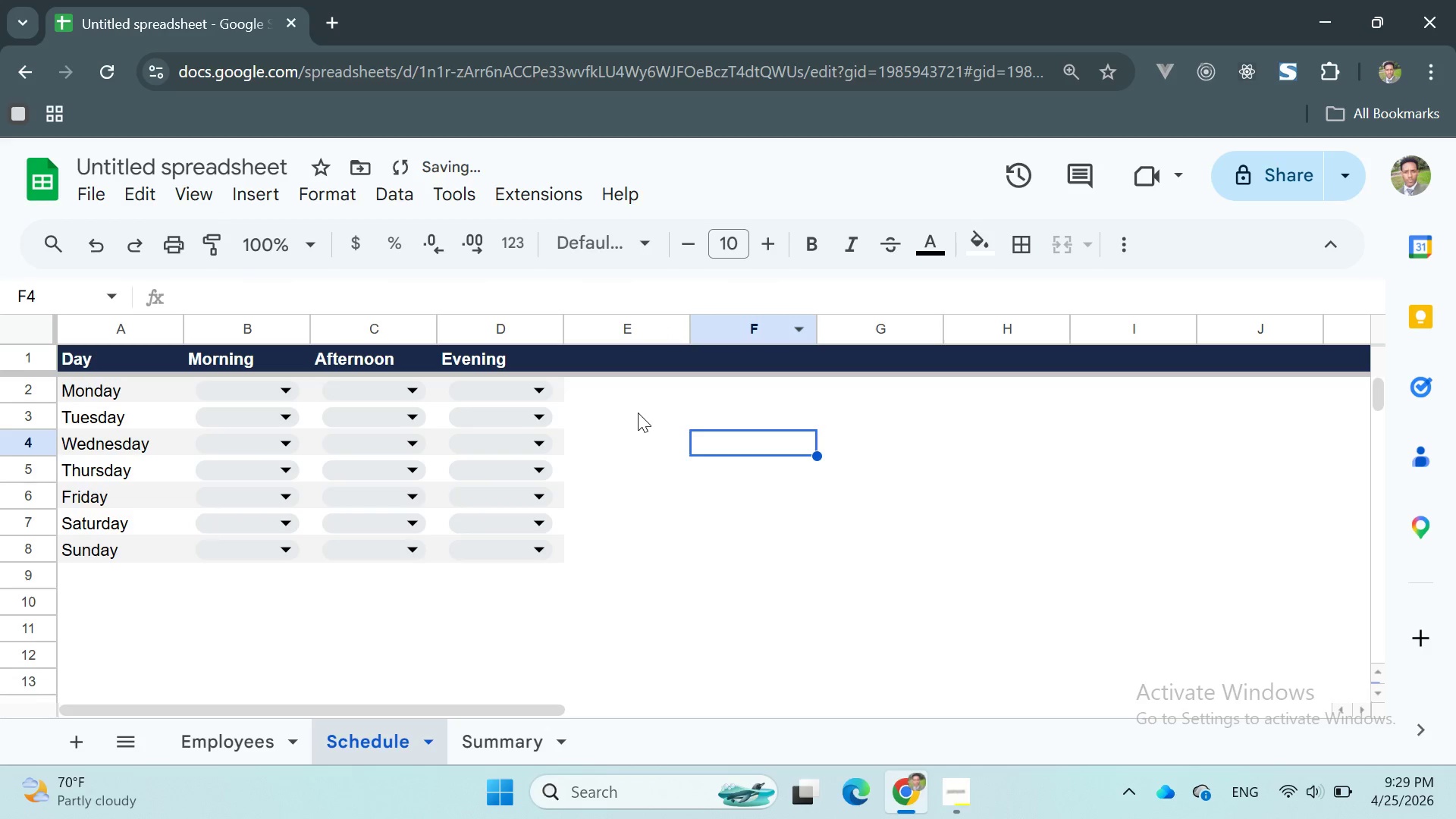 
left_click([631, 405])
 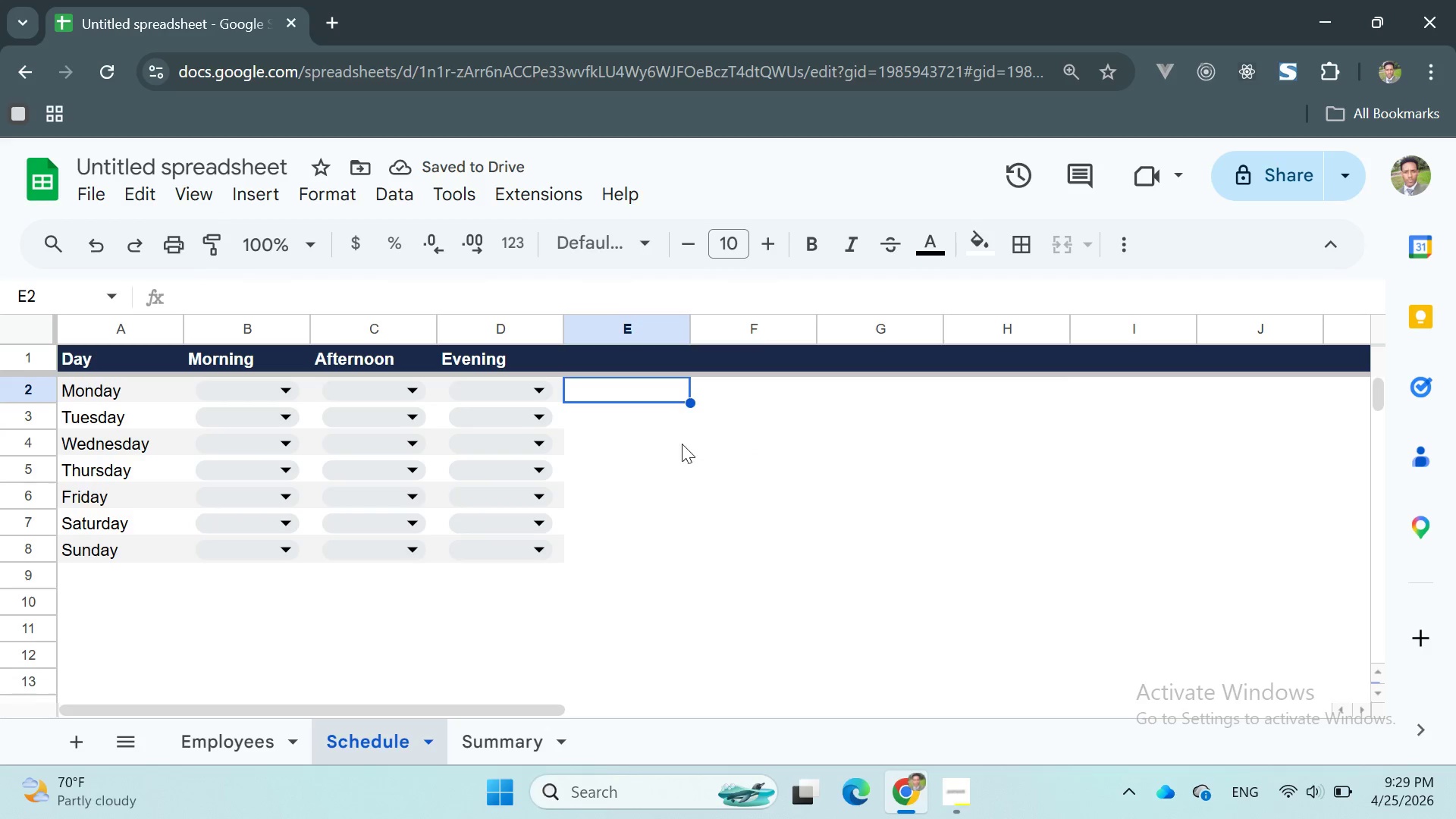 
left_click([724, 473])
 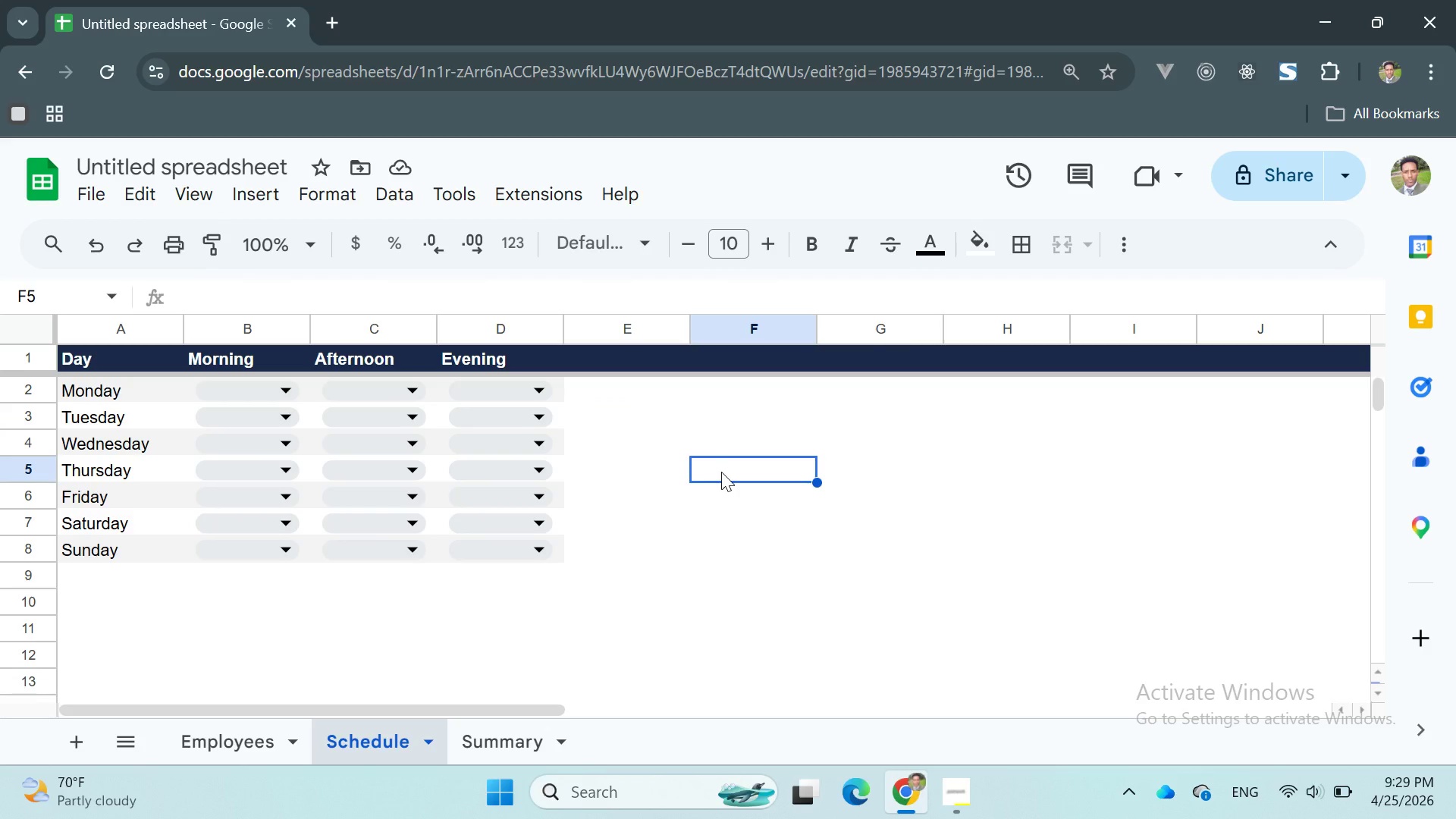 
wait(10.48)
 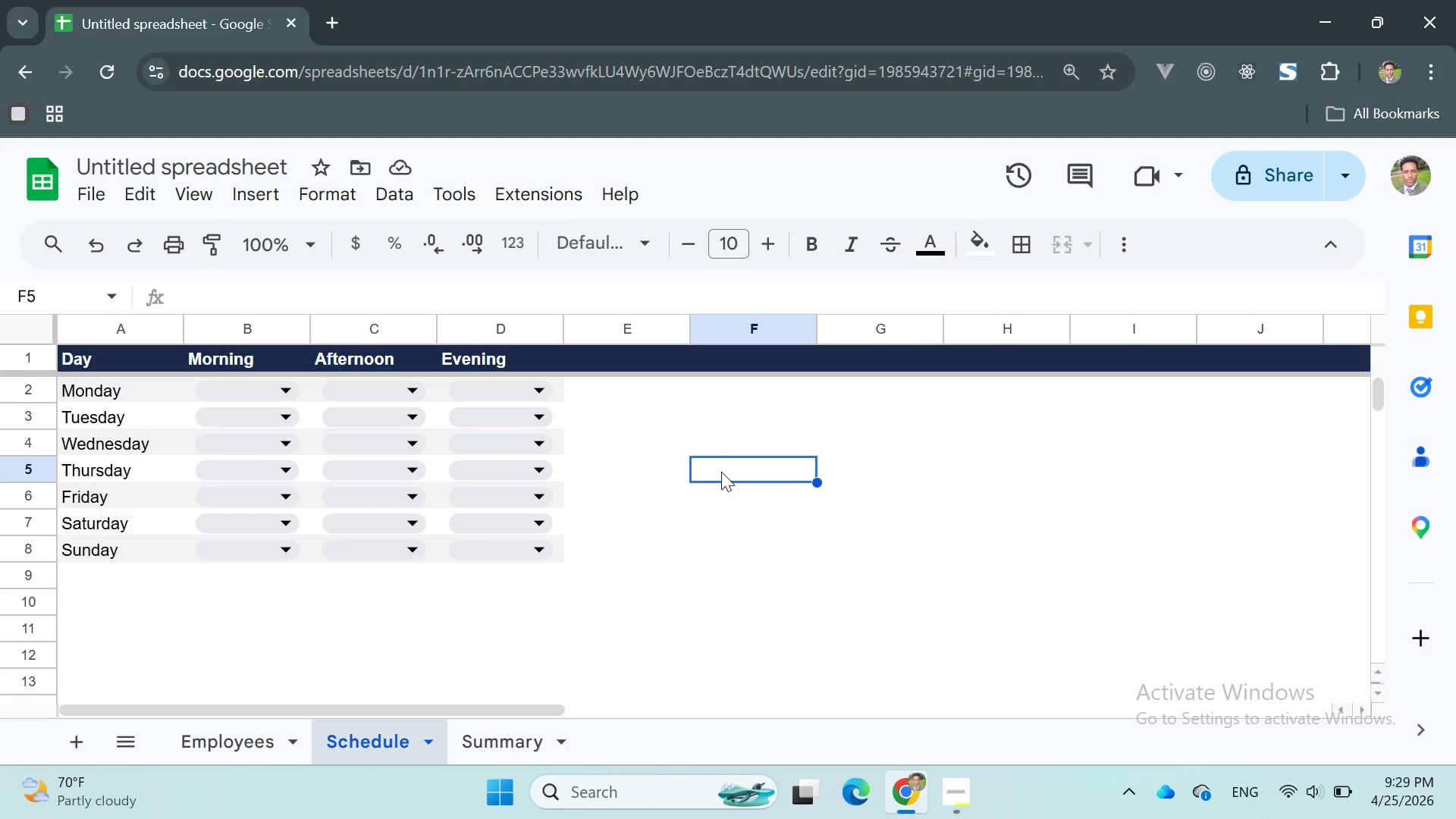 
left_click([376, 745])
 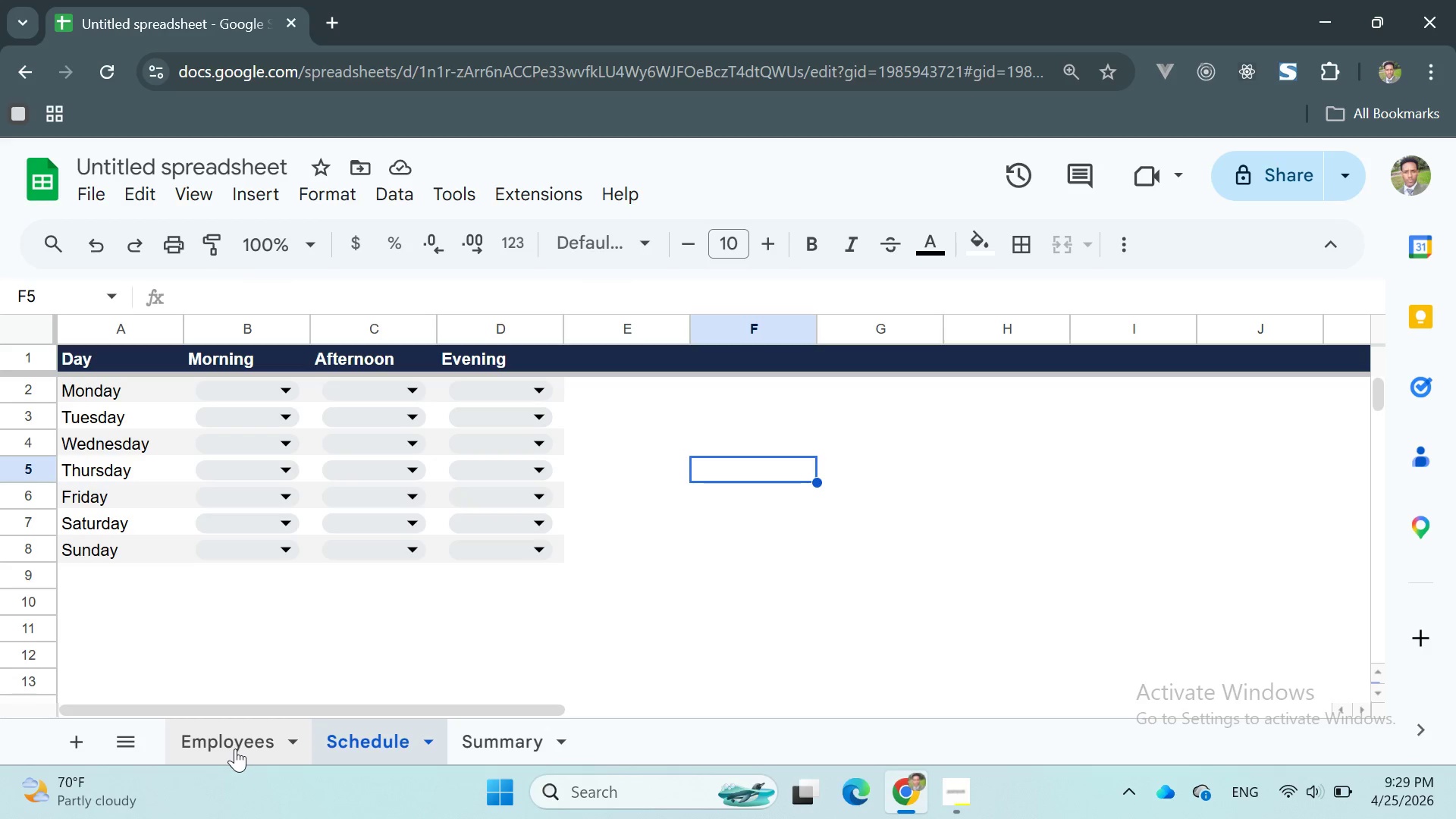 
left_click([231, 747])
 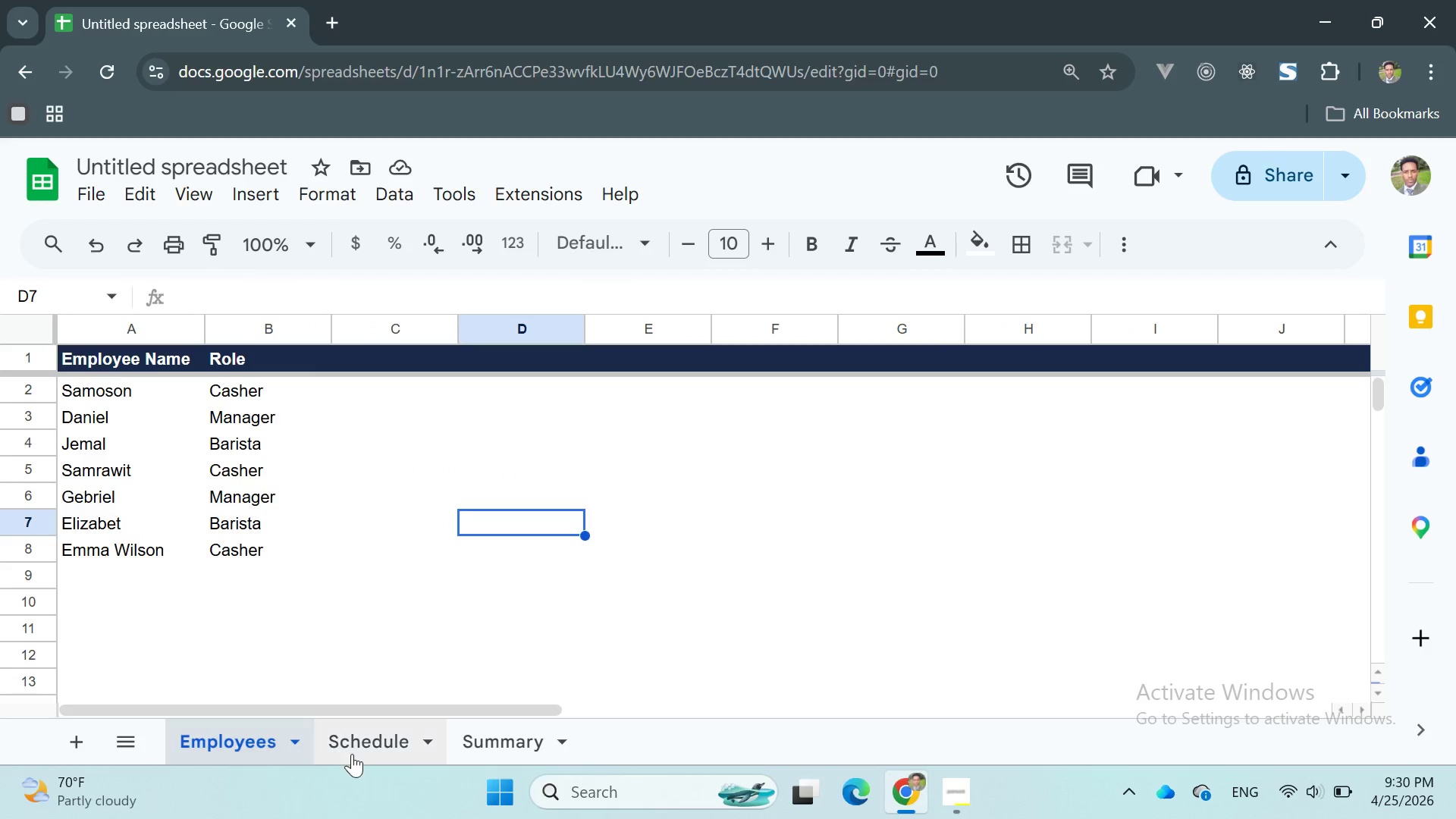 
left_click([357, 754])
 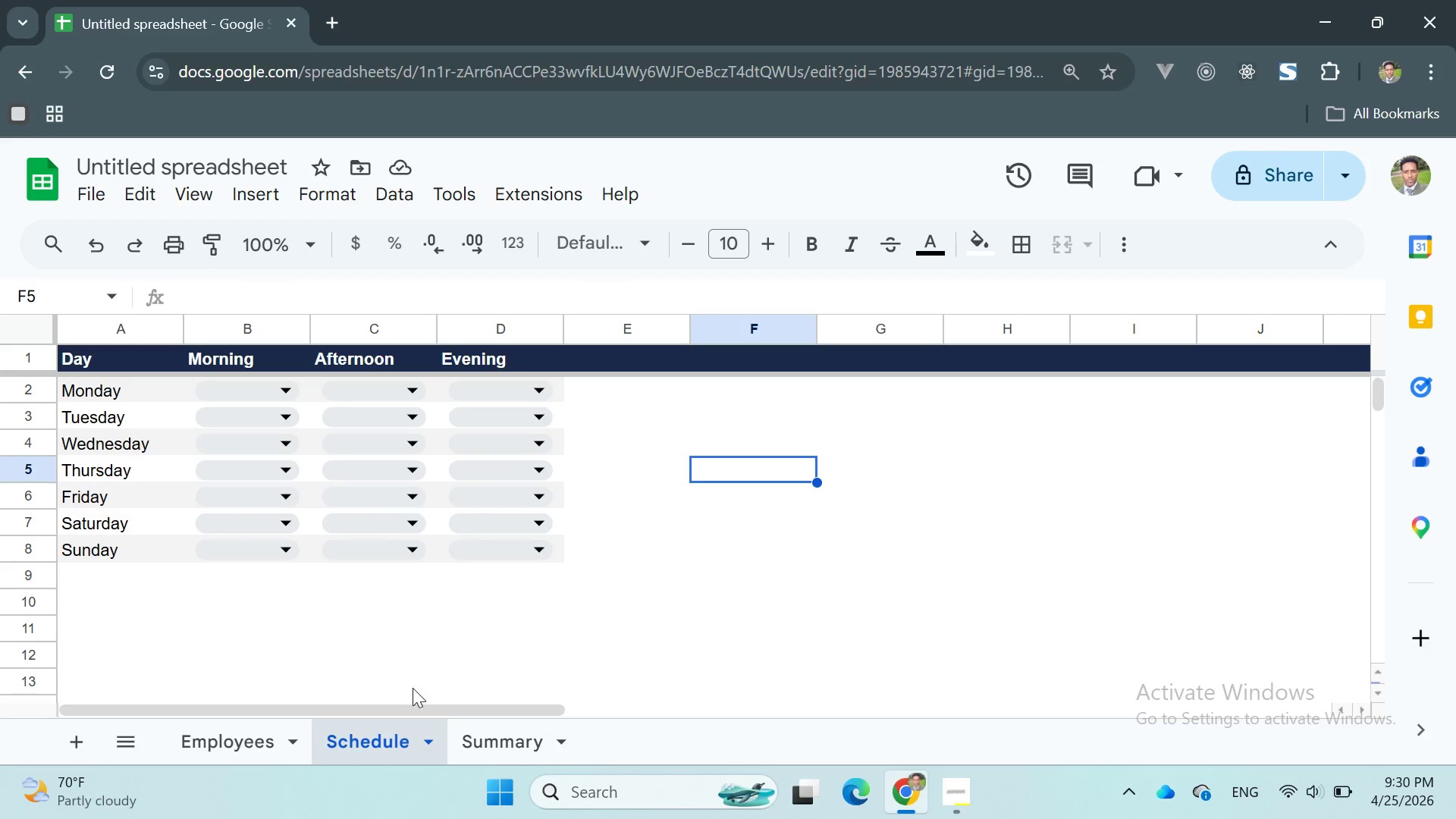 
left_click([406, 661])
 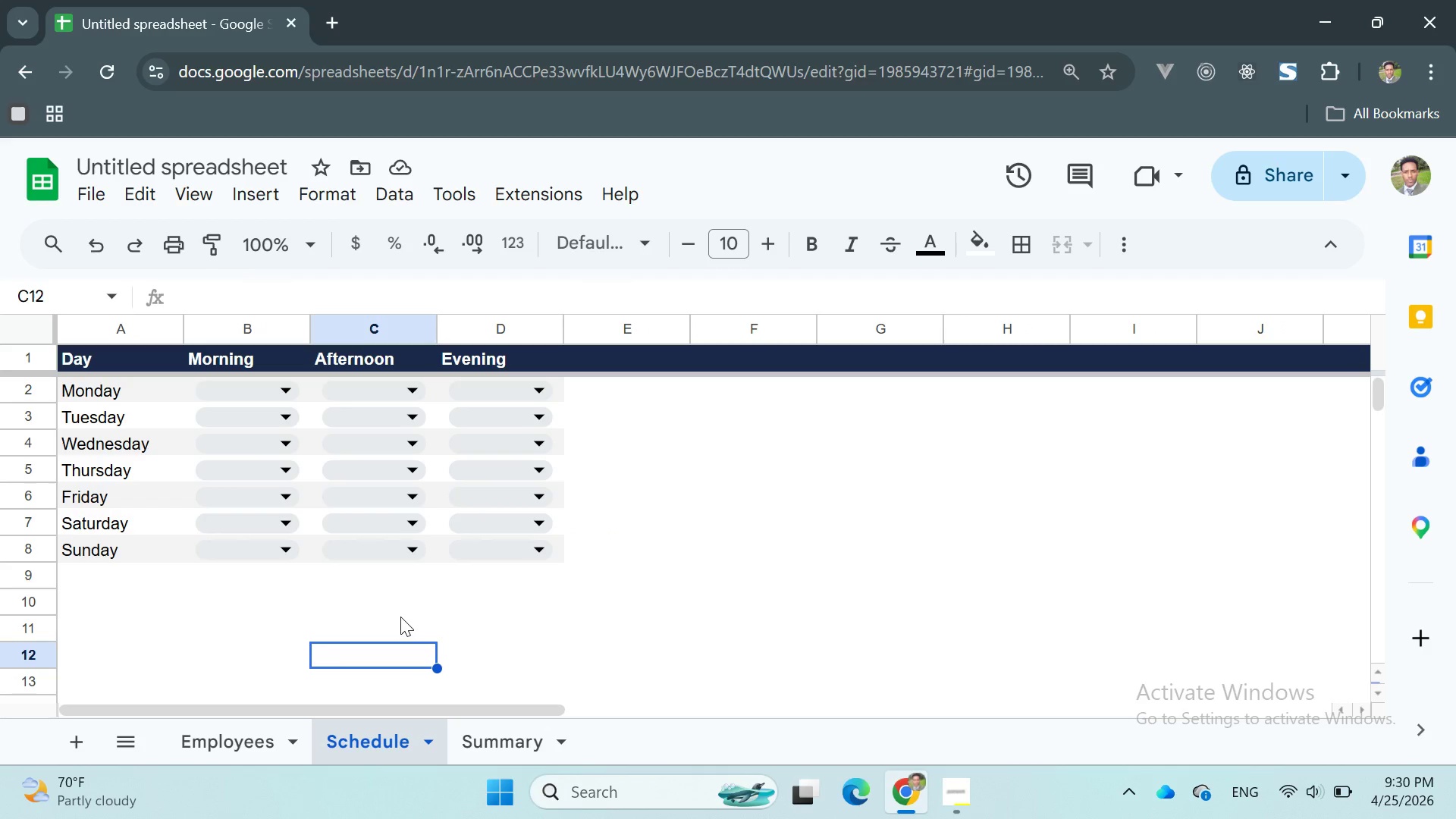 
left_click([400, 615])
 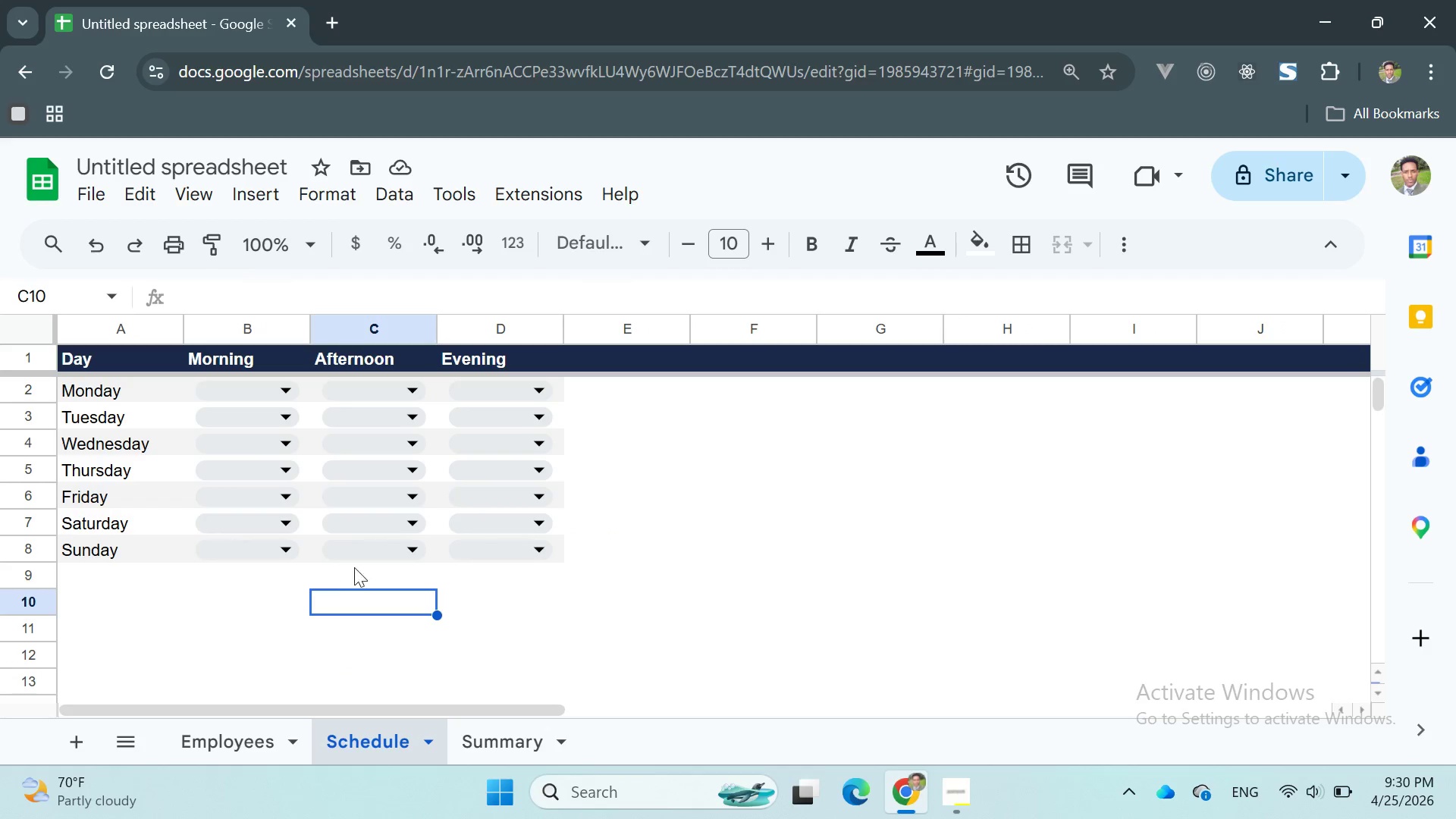 
left_click([410, 548])
 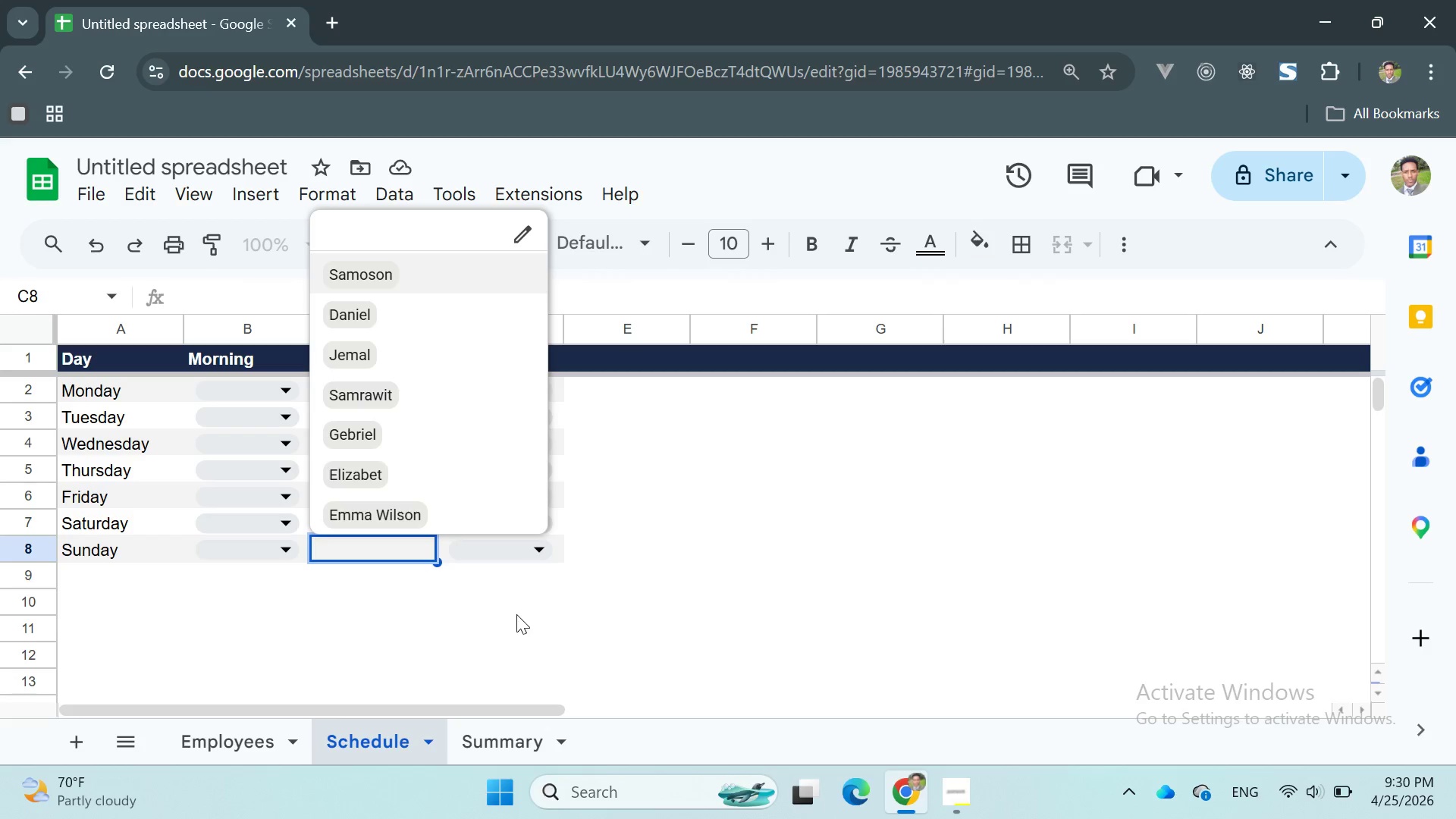 
left_click([516, 614])
 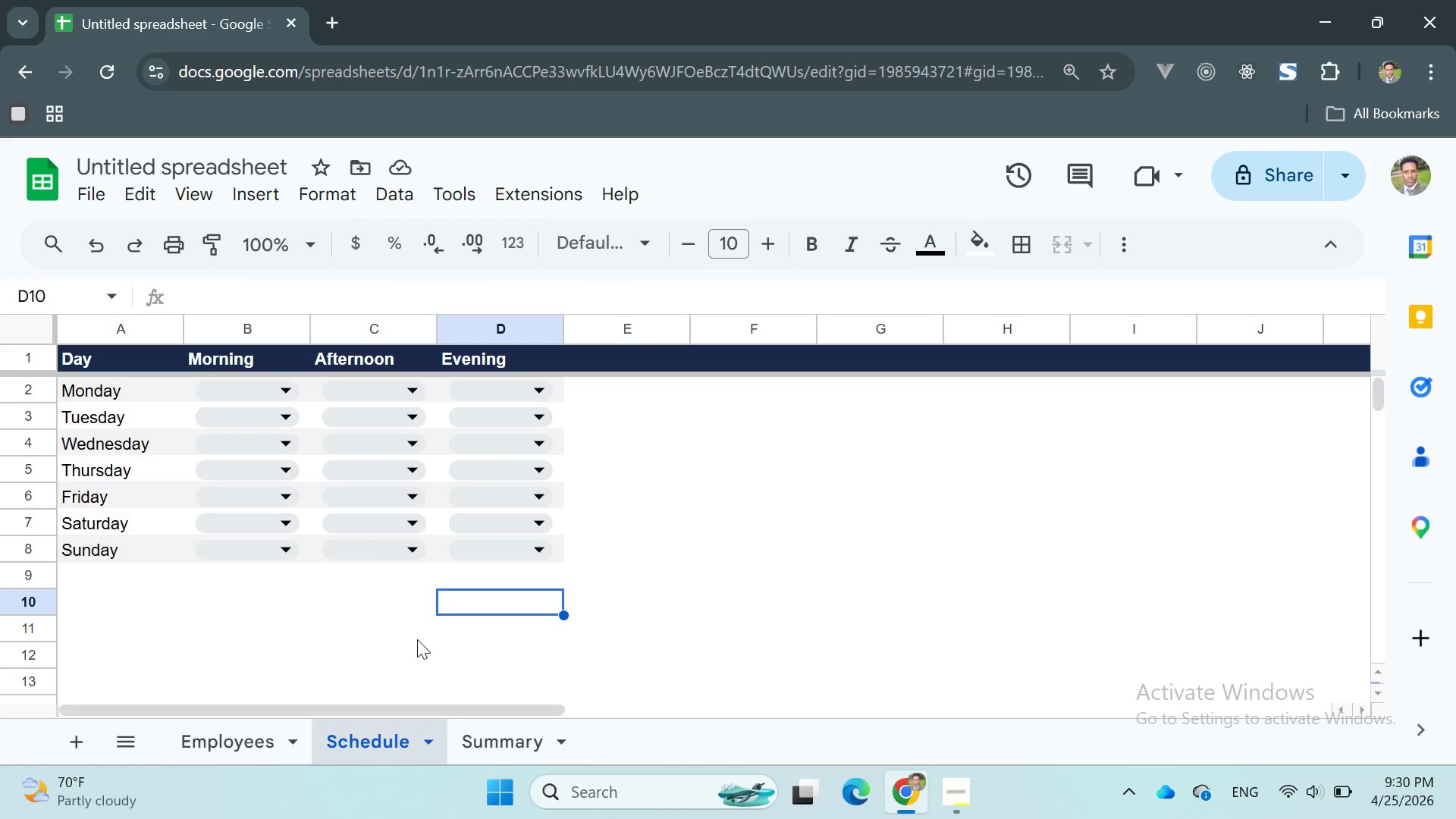 
left_click([416, 639])
 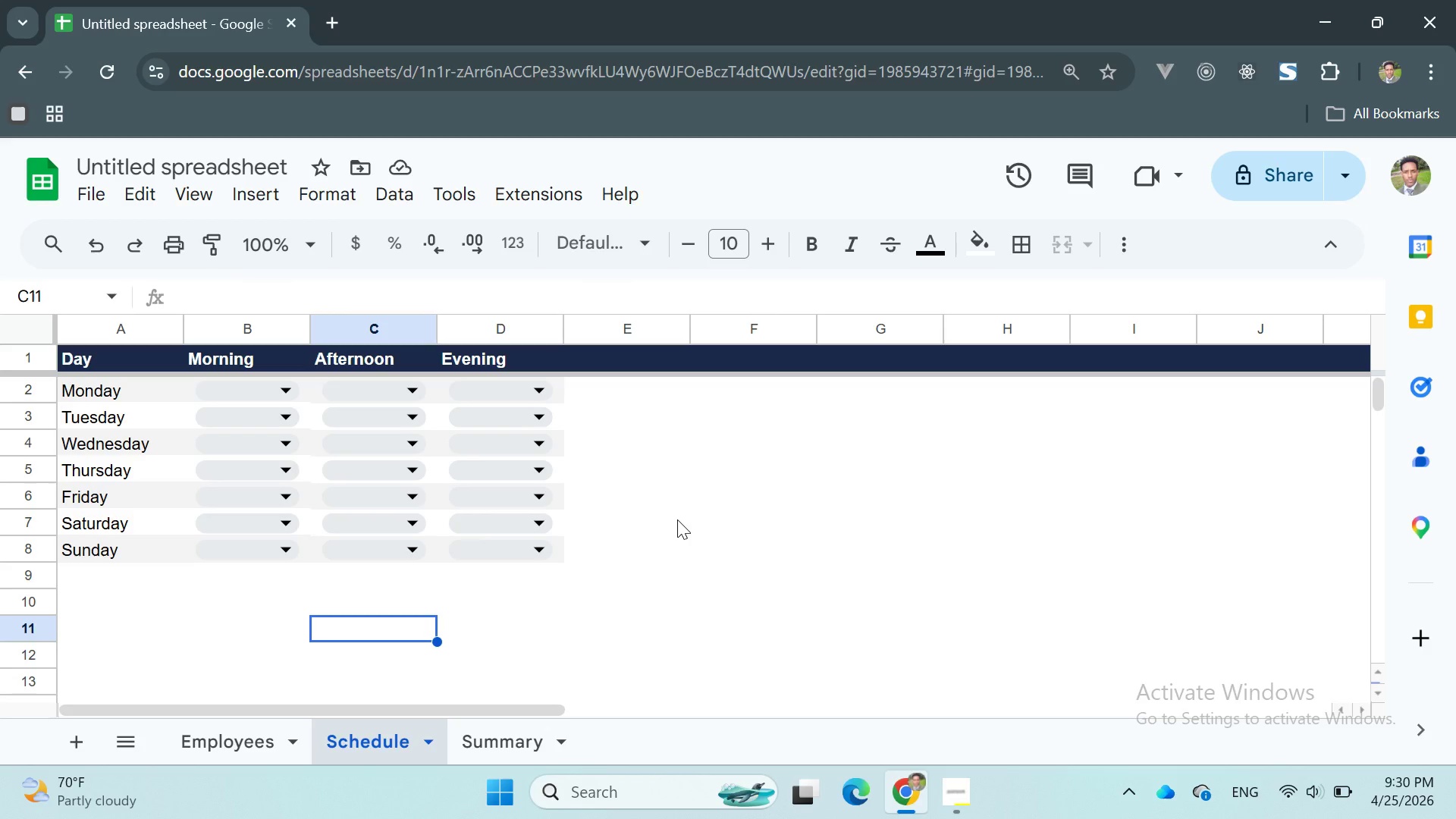 
wait(41.11)
 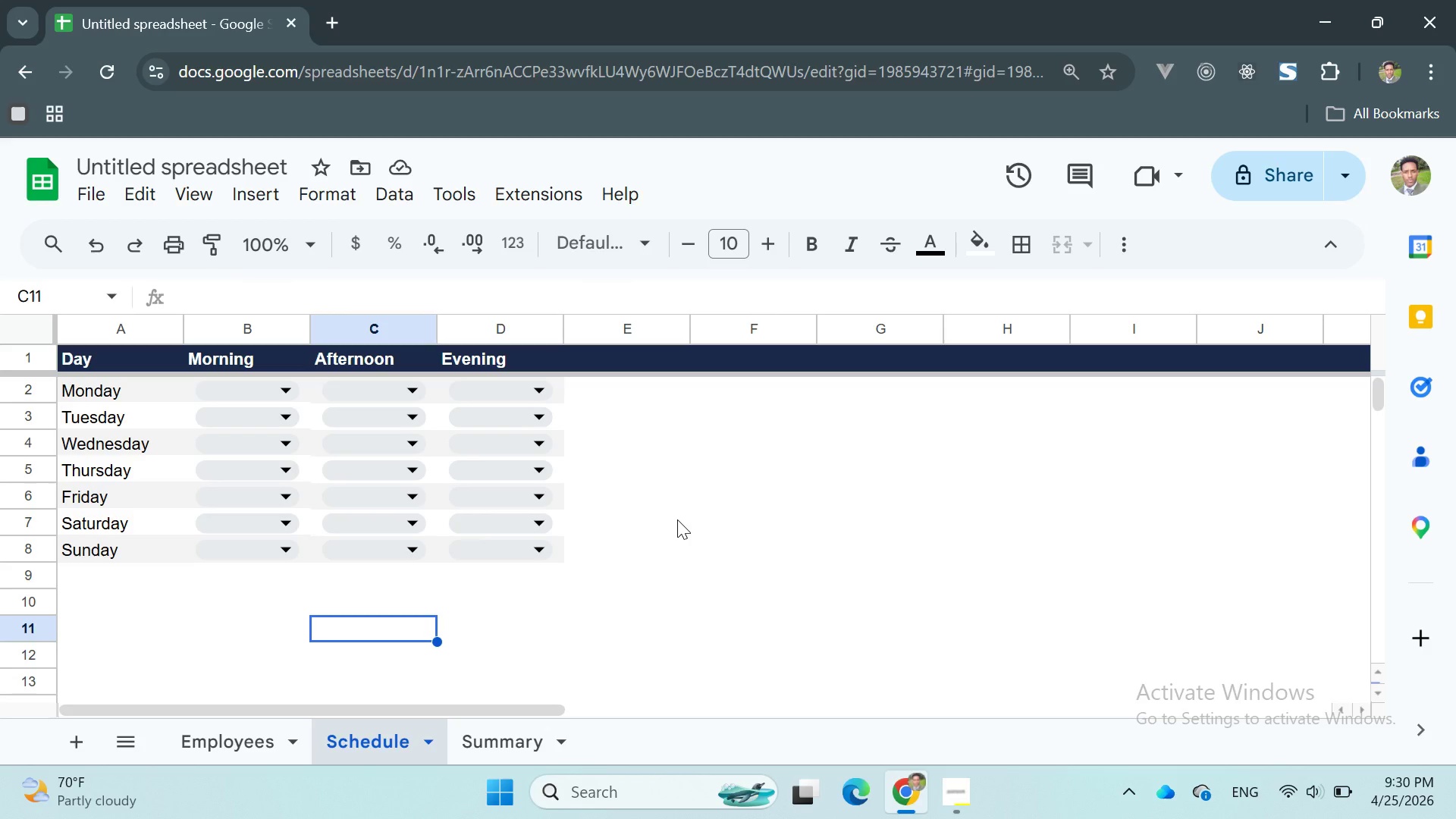 
left_click([278, 387])
 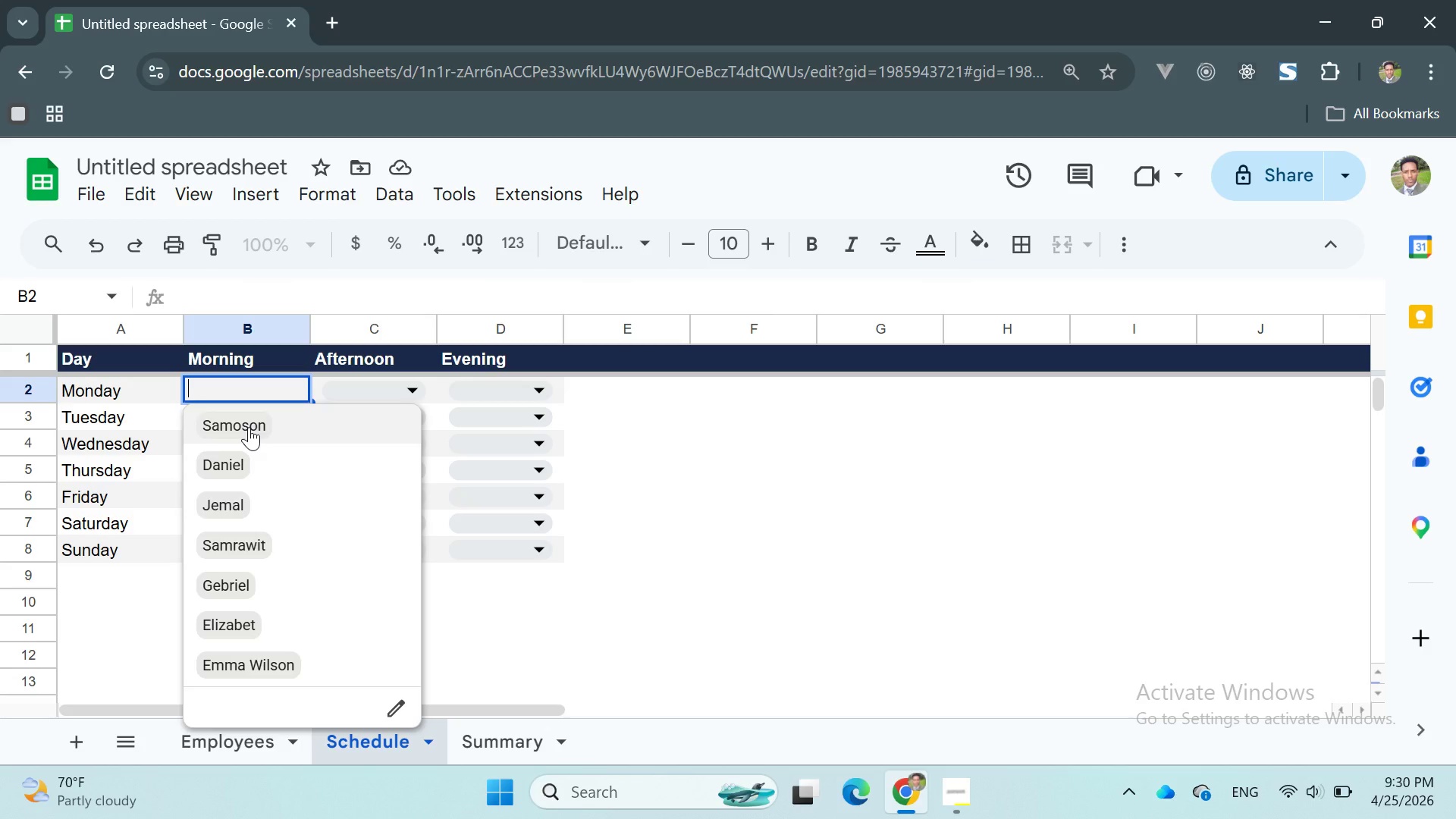 
left_click([278, 413])
 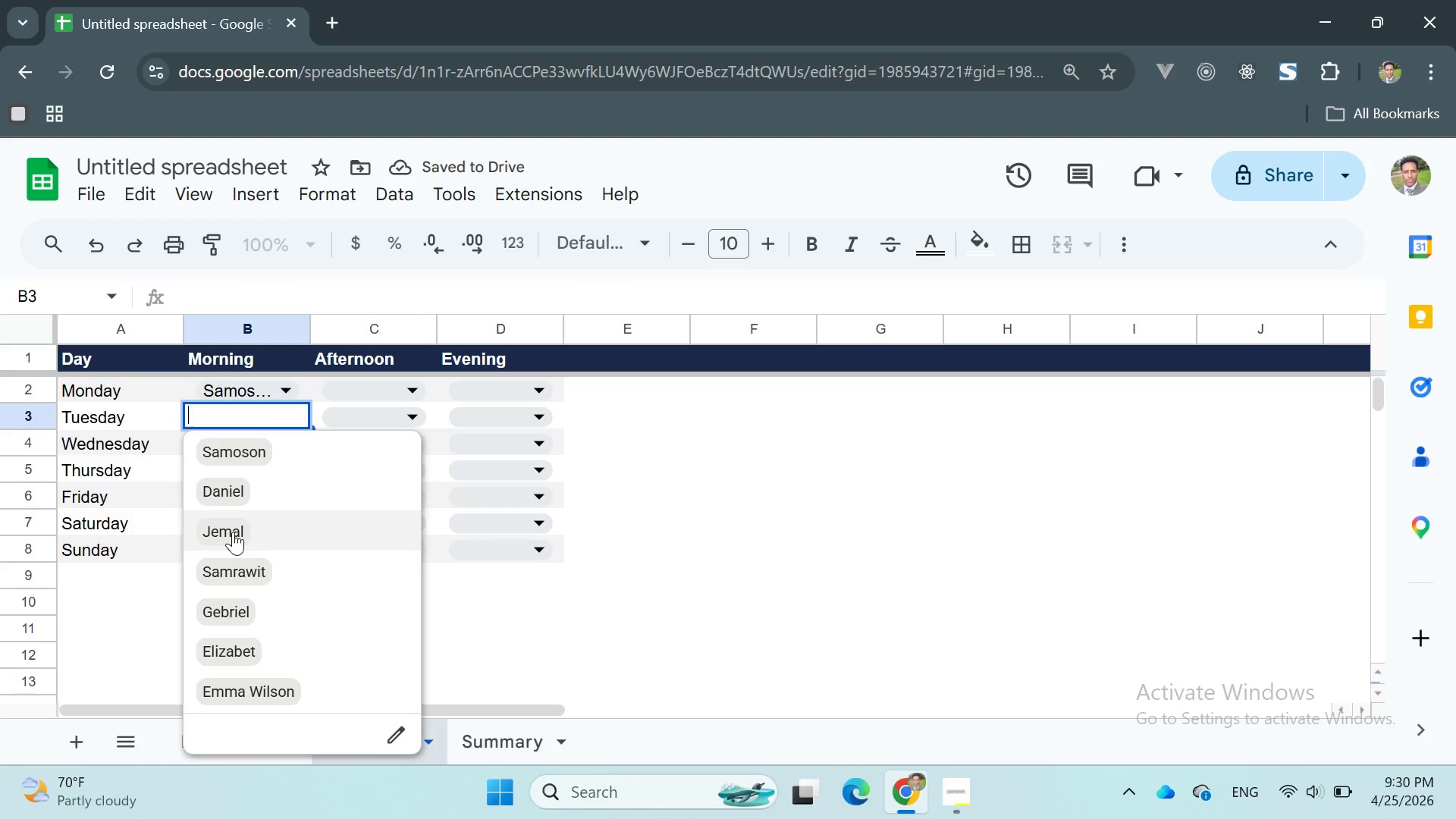 
left_click([233, 532])
 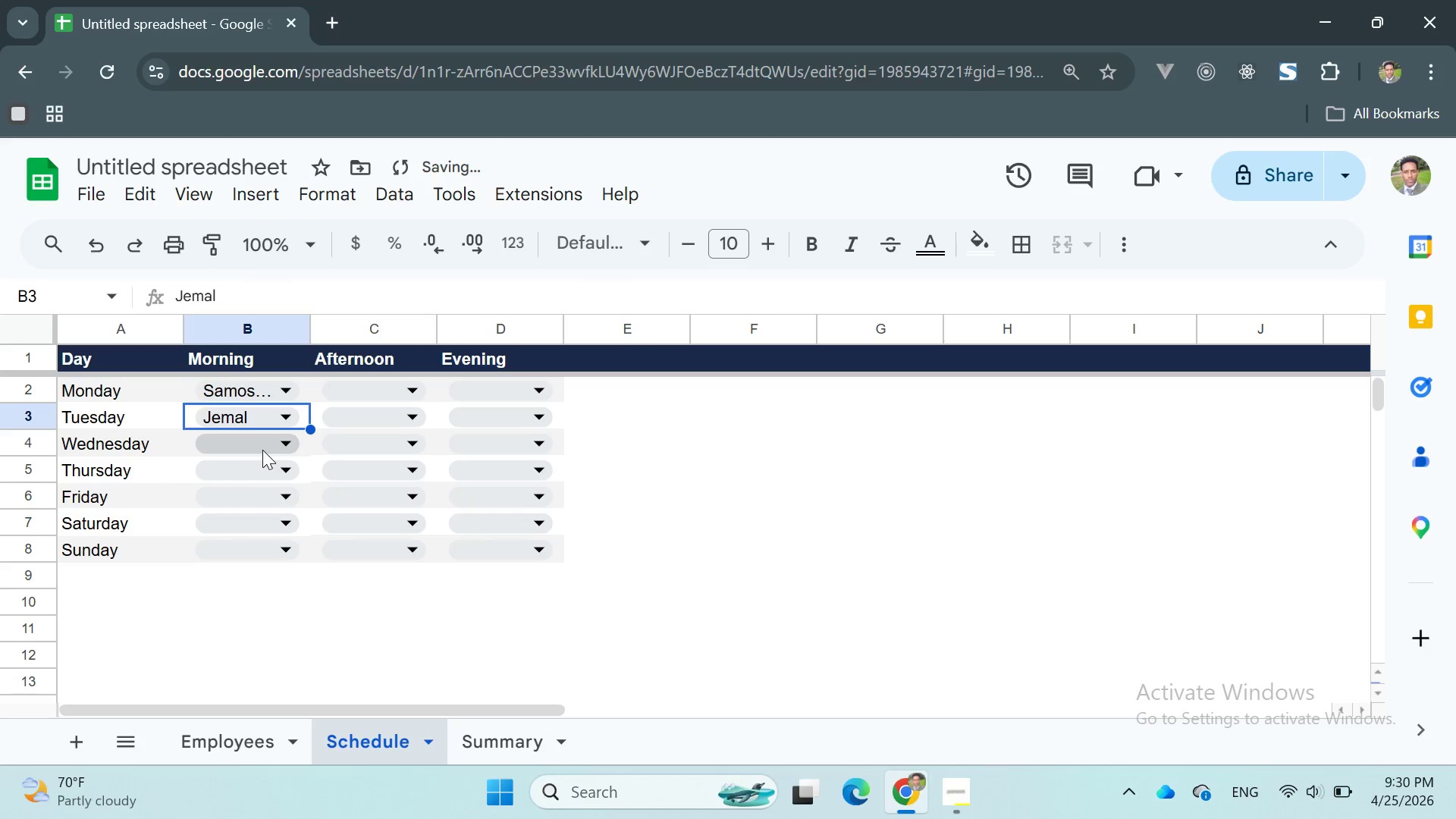 
left_click([262, 446])
 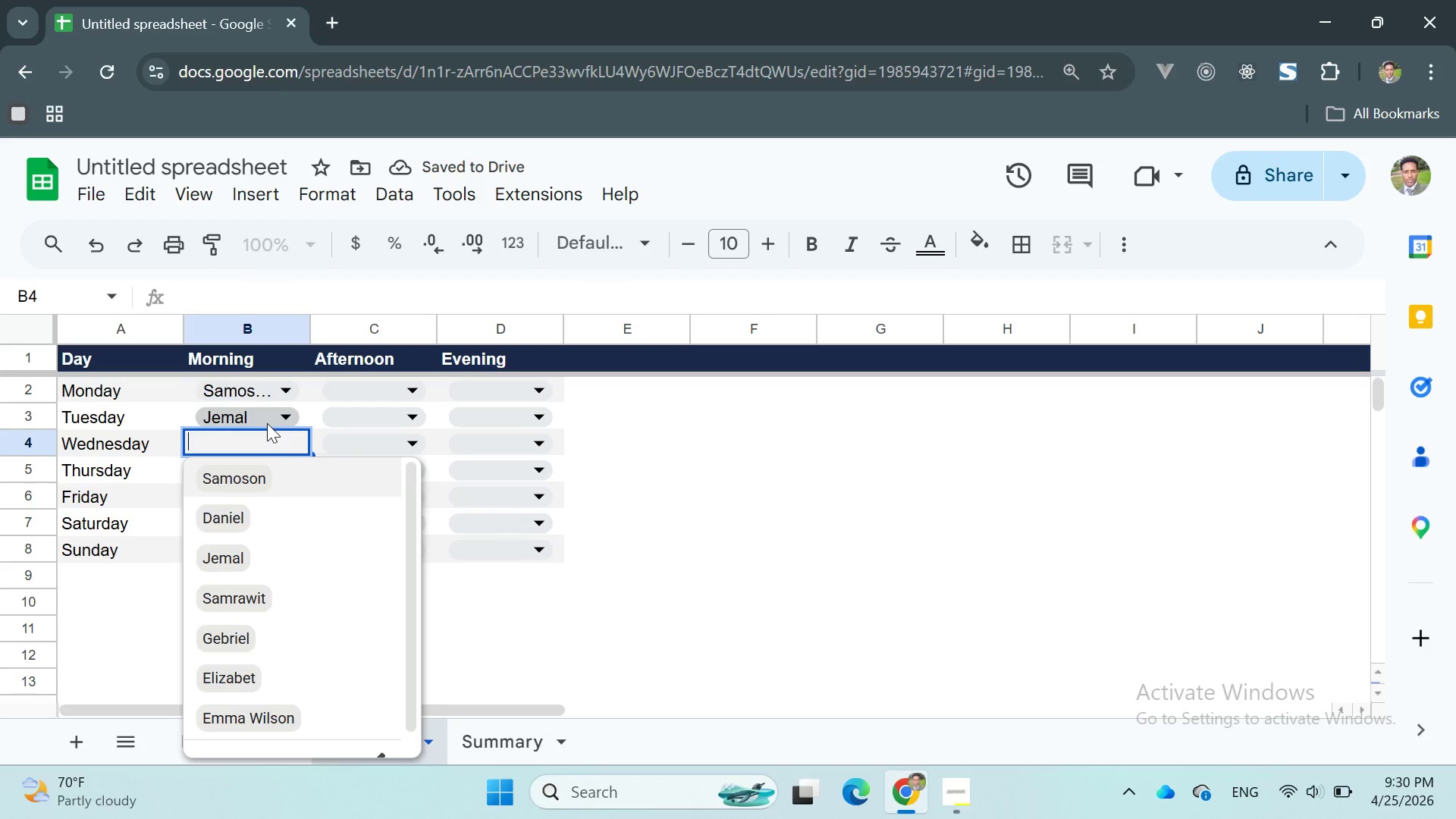 
left_click([275, 419])
 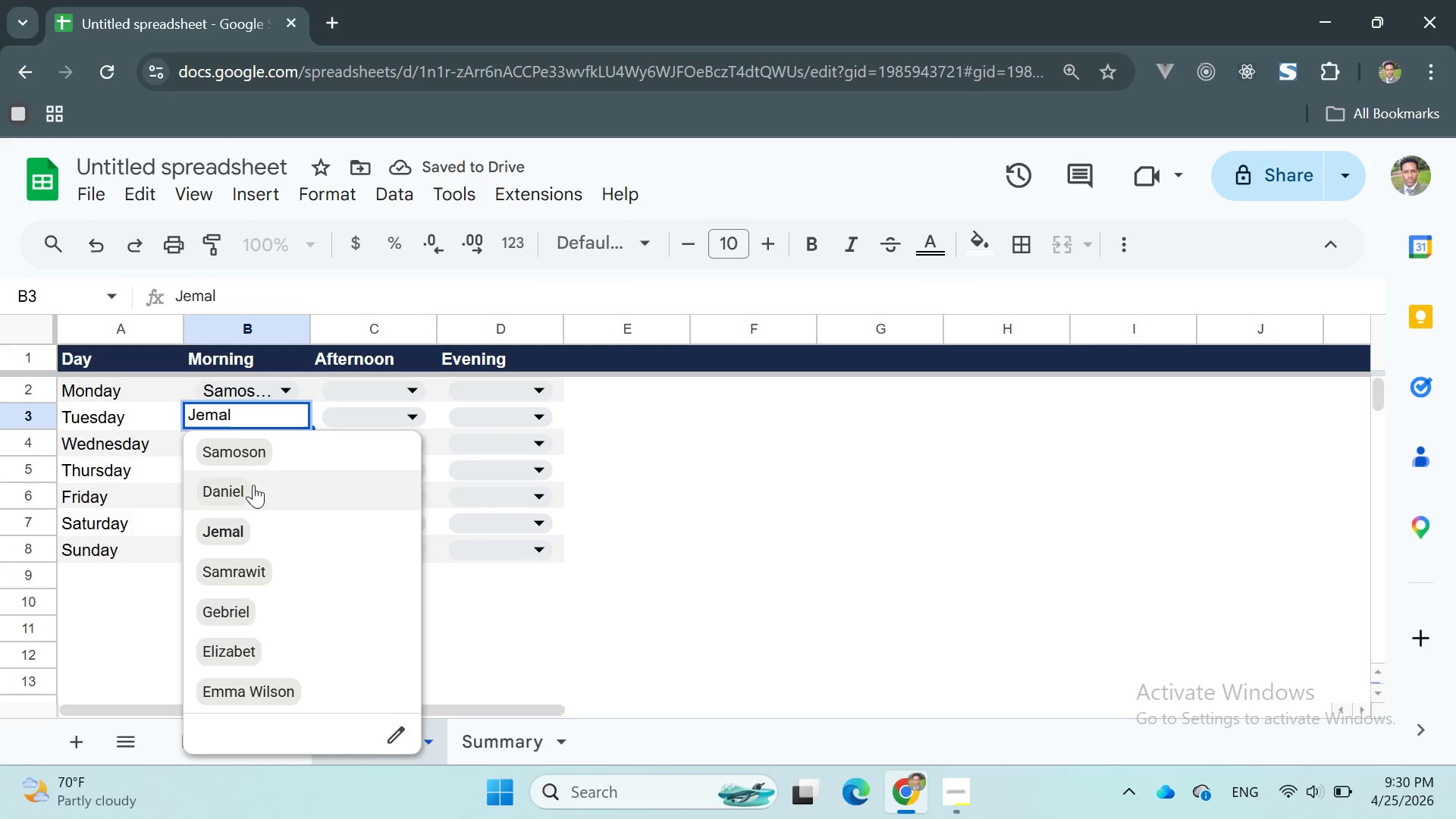 
left_click([252, 487])
 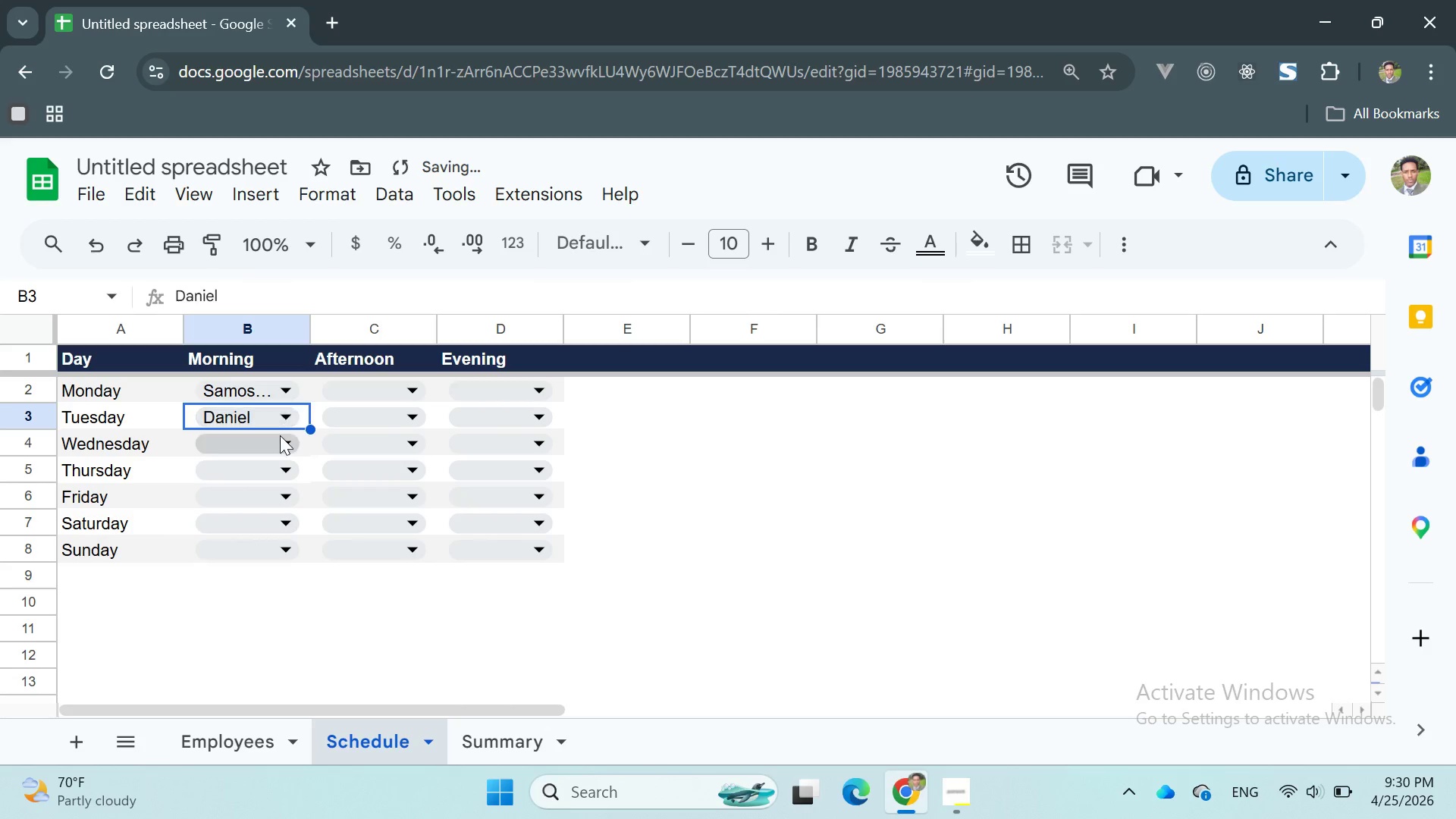 
left_click([280, 435])
 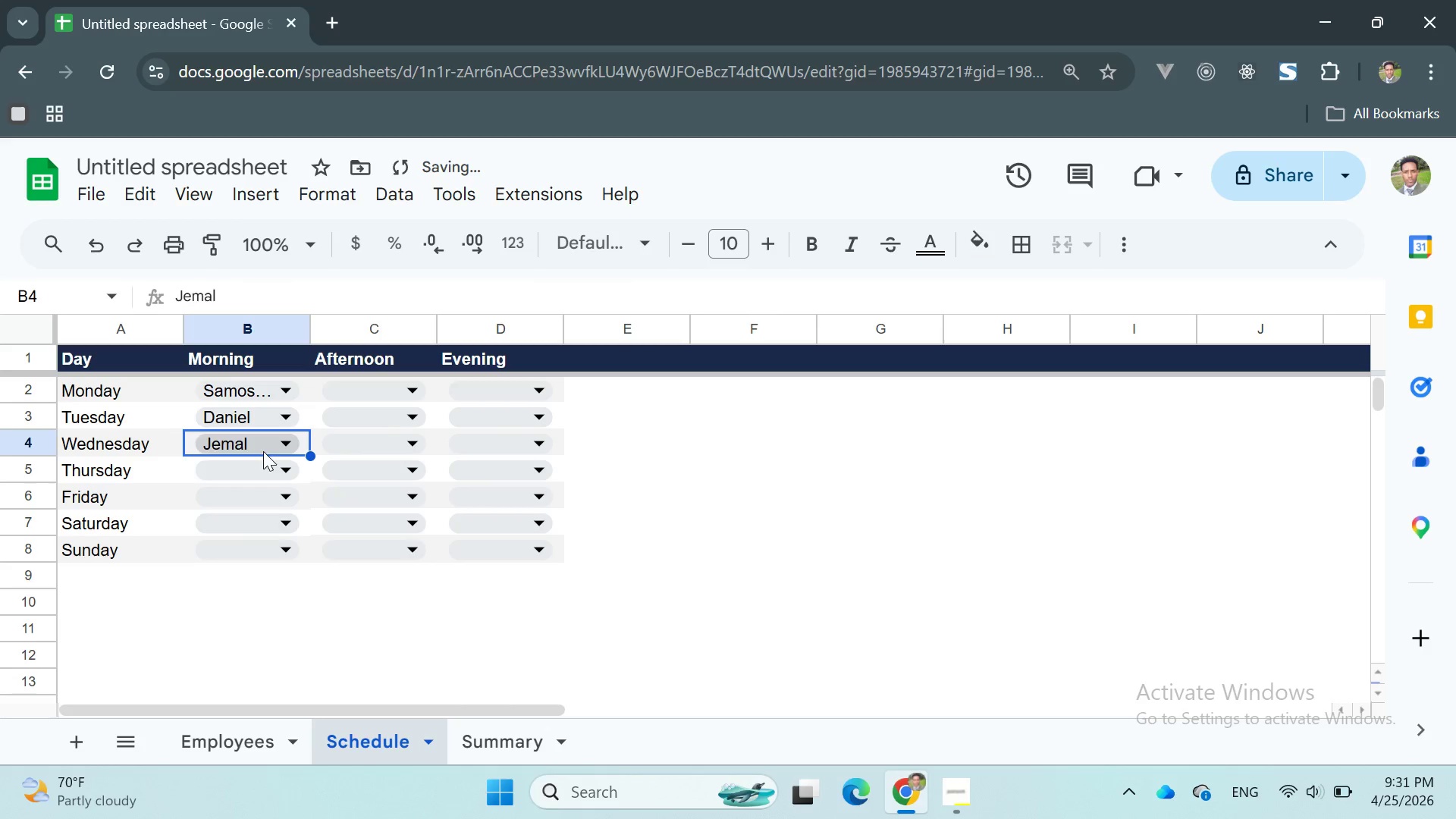 
left_click([268, 470])
 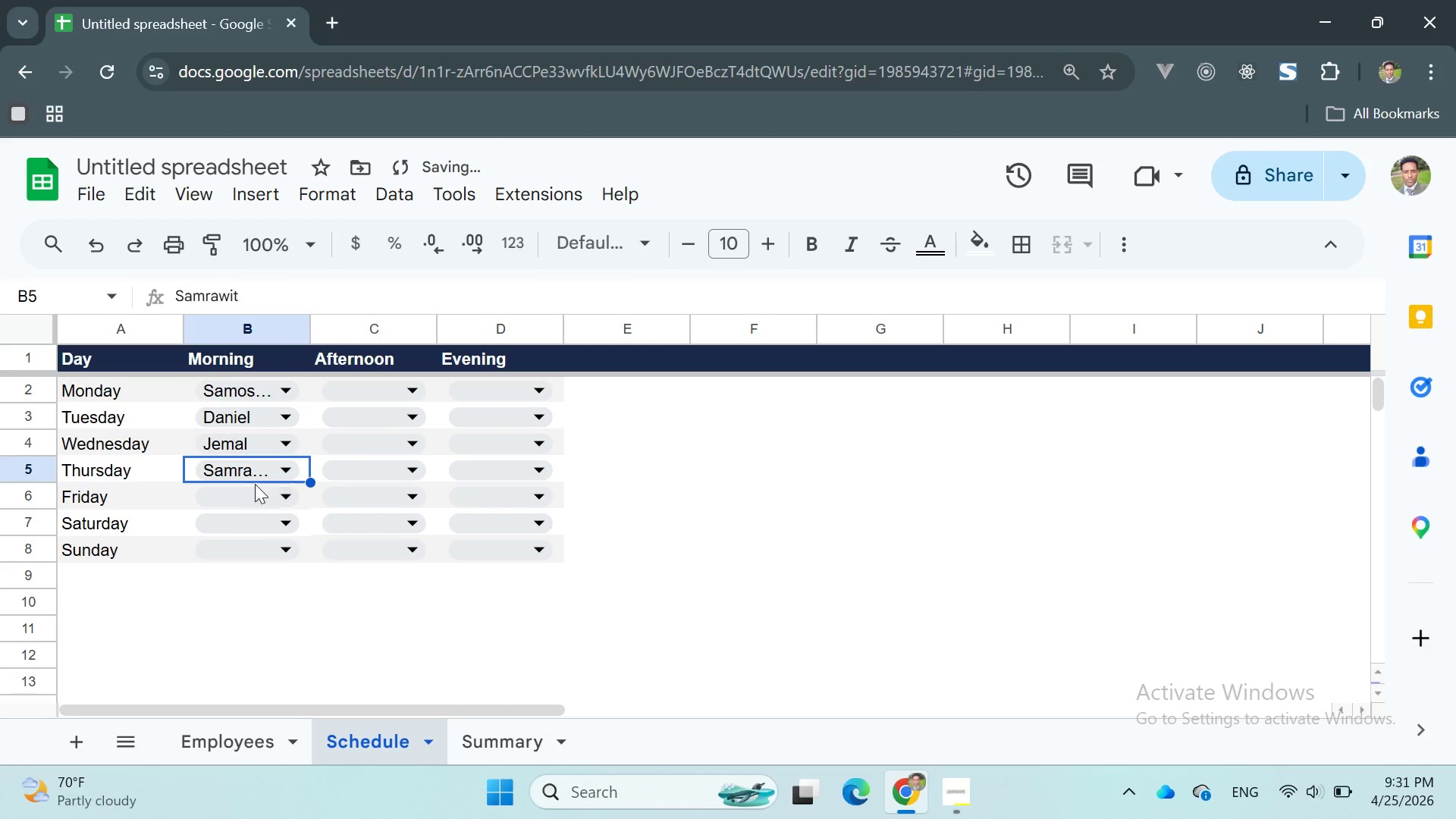 
left_click([266, 495])
 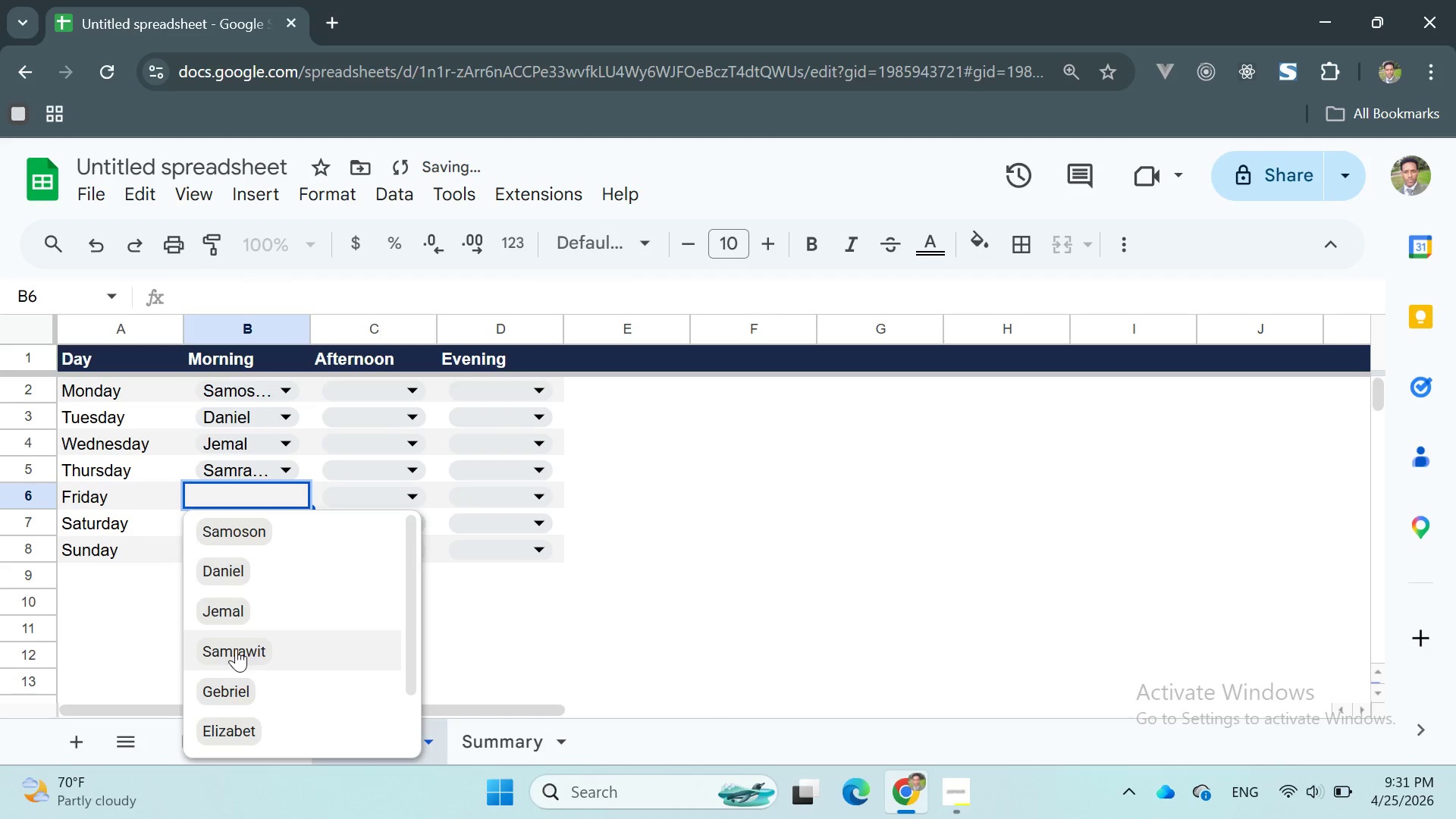 
left_click([235, 651])
 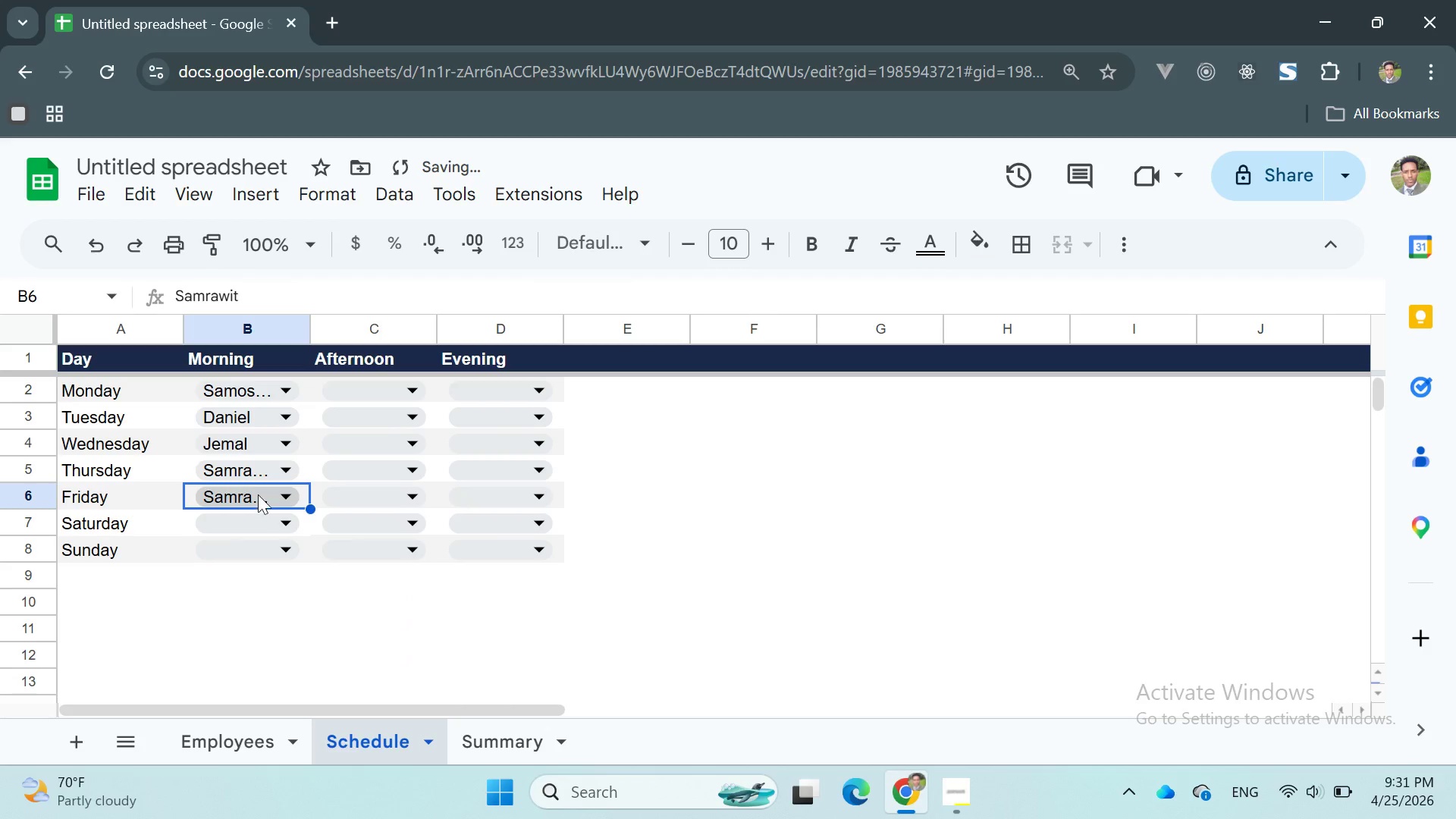 
left_click([258, 493])
 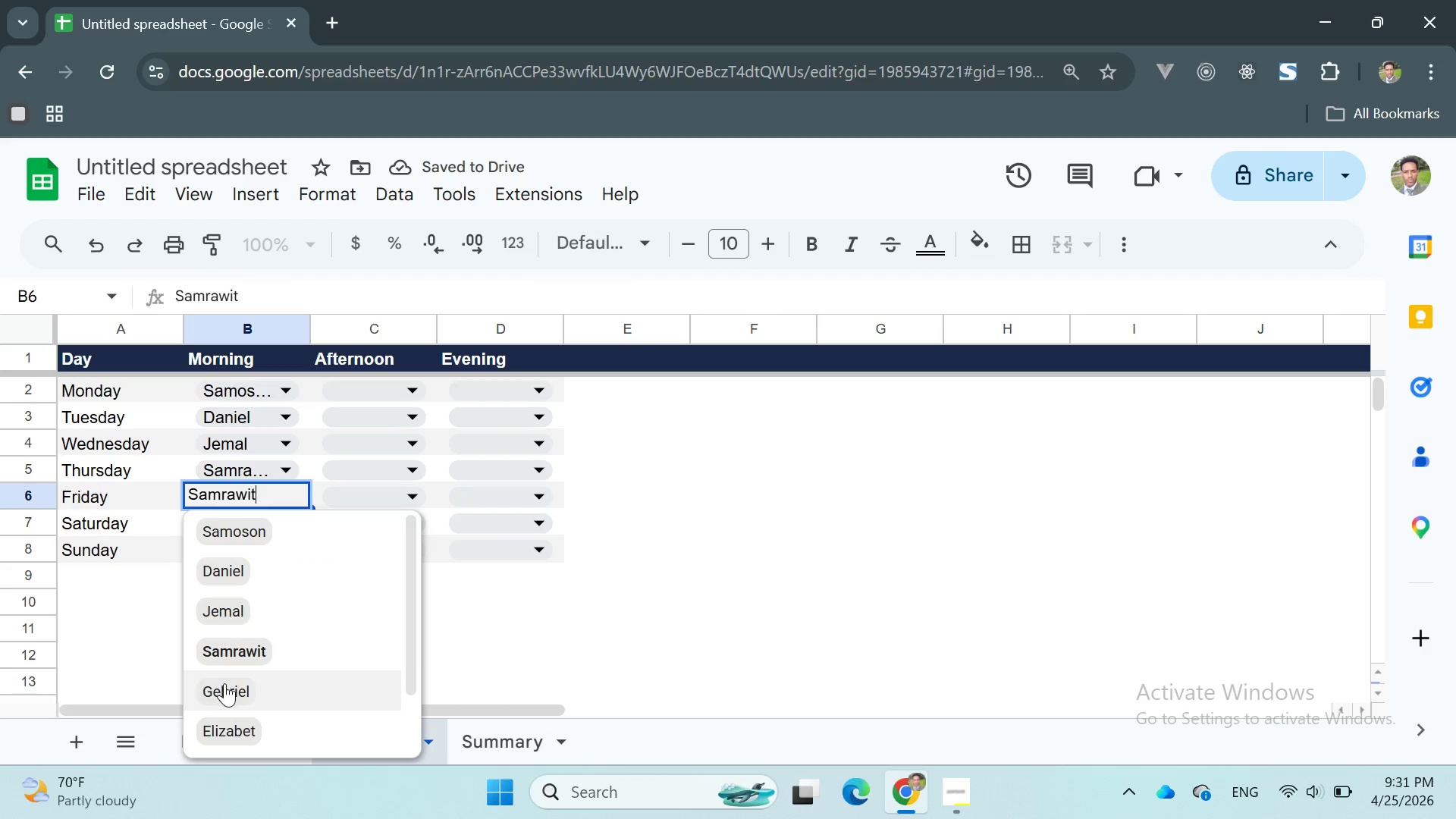 
left_click([225, 686])
 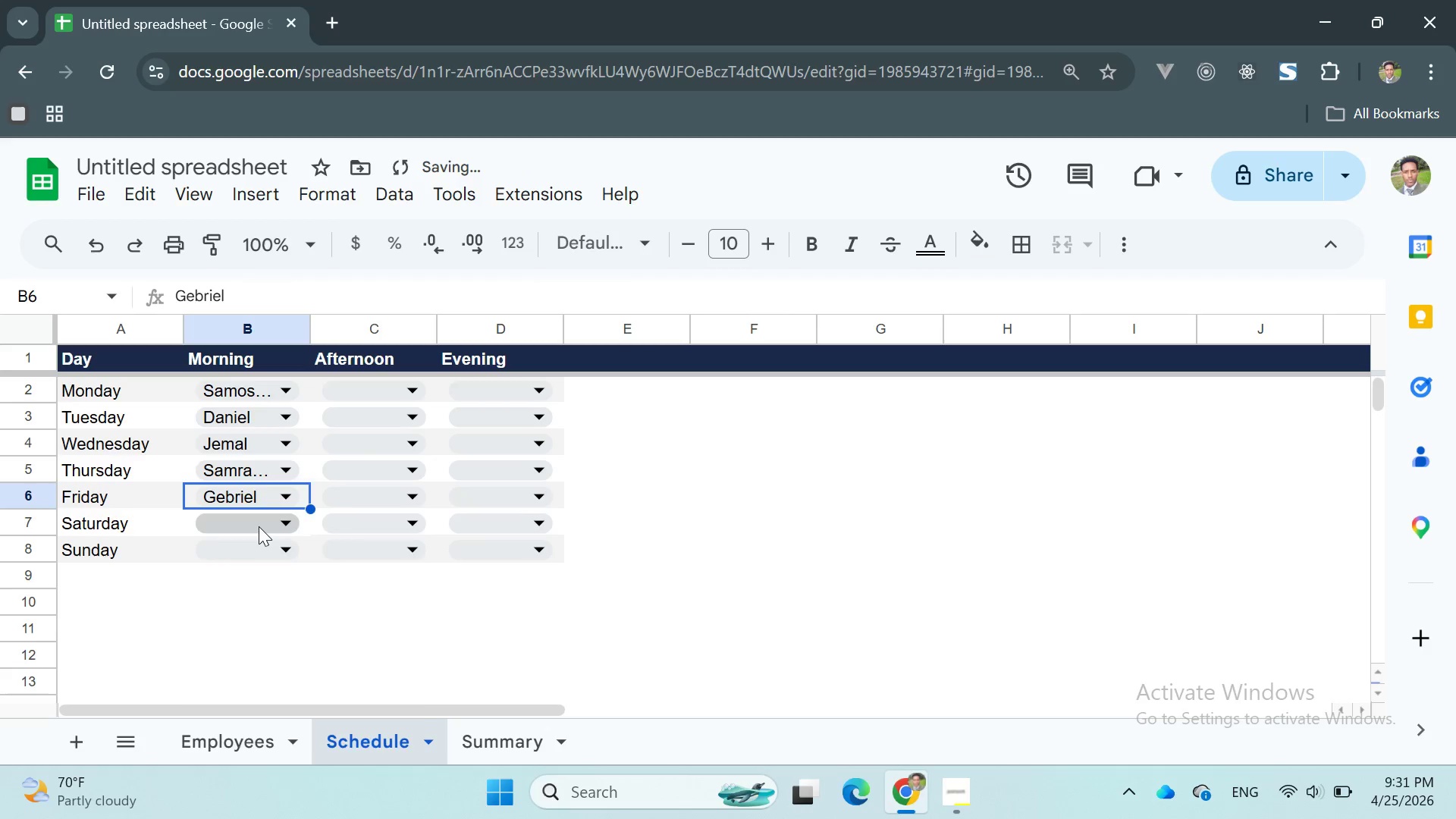 
left_click([257, 522])
 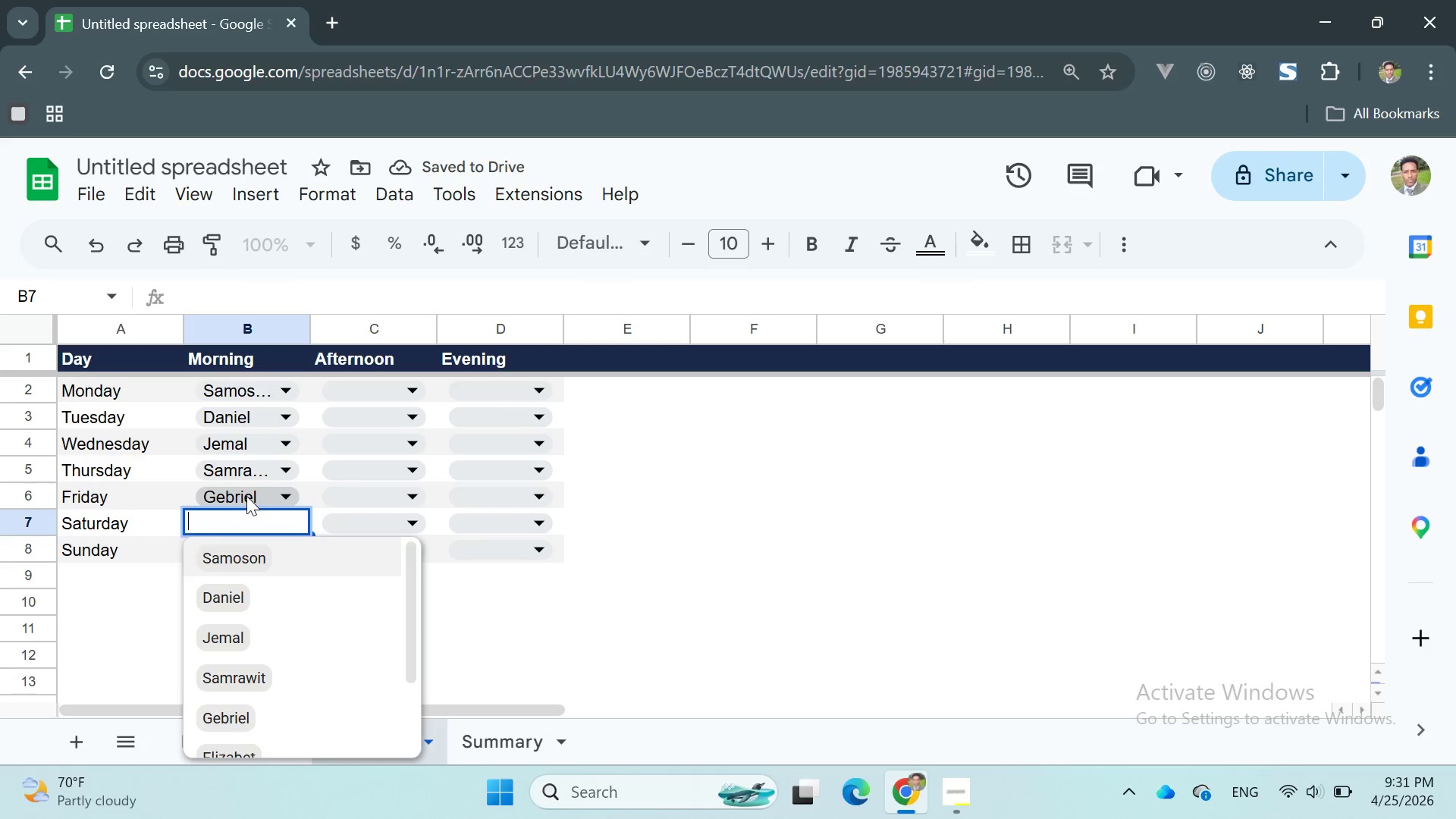 
left_click([249, 496])
 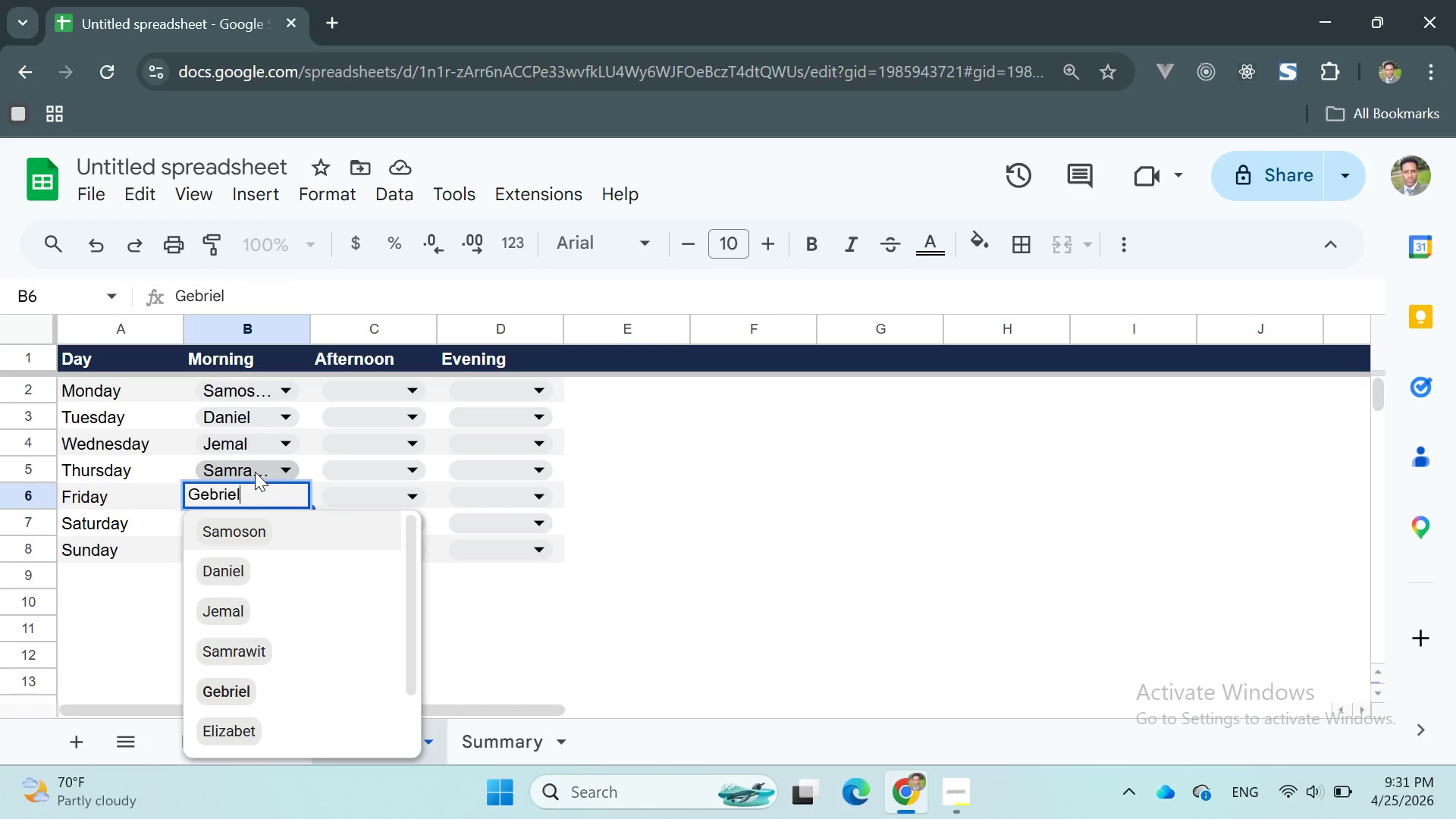 
wait(11.75)
 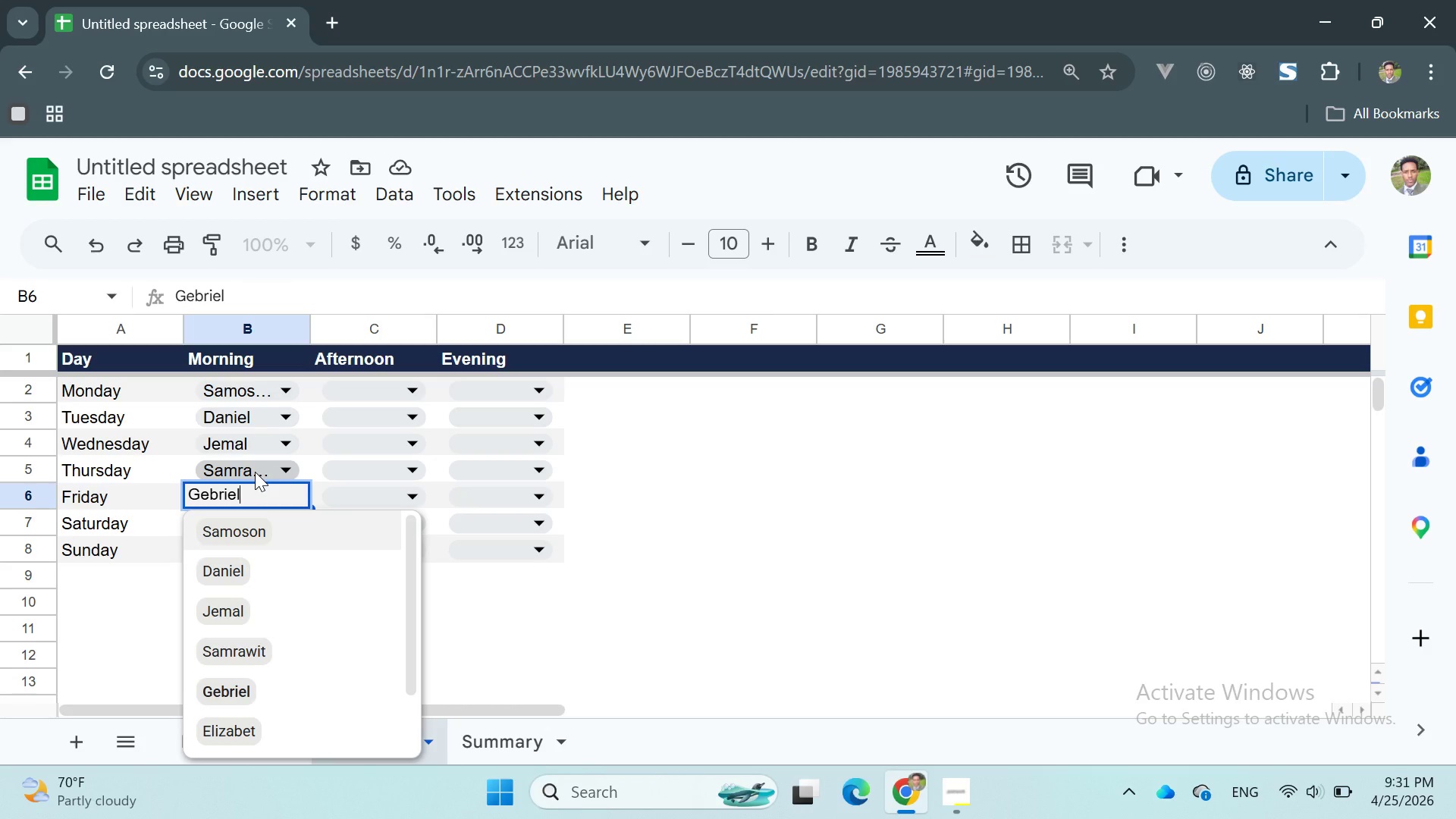 
left_click([269, 517])
 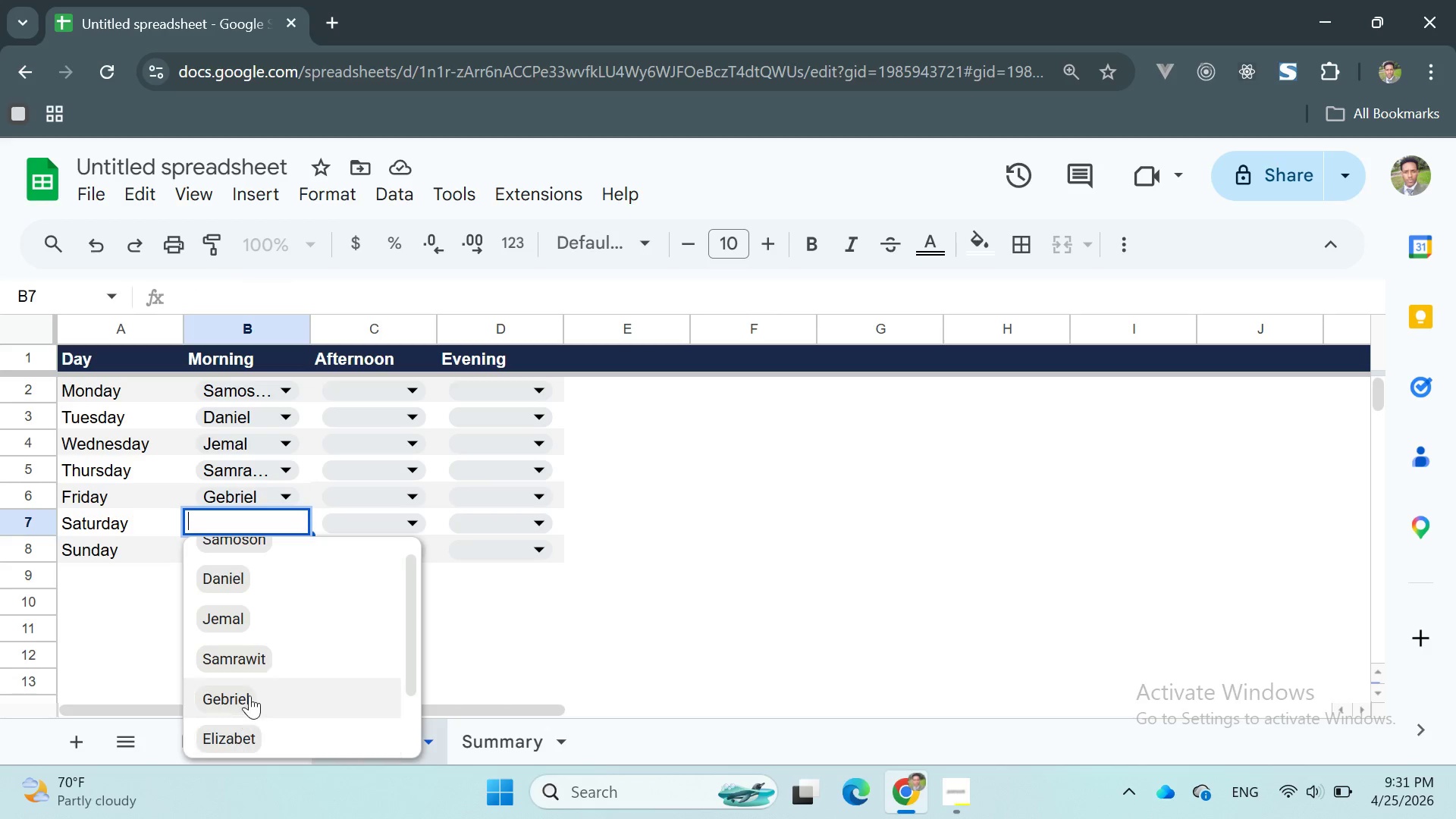 
scroll: coordinate [263, 661], scroll_direction: down, amount: 2.0
 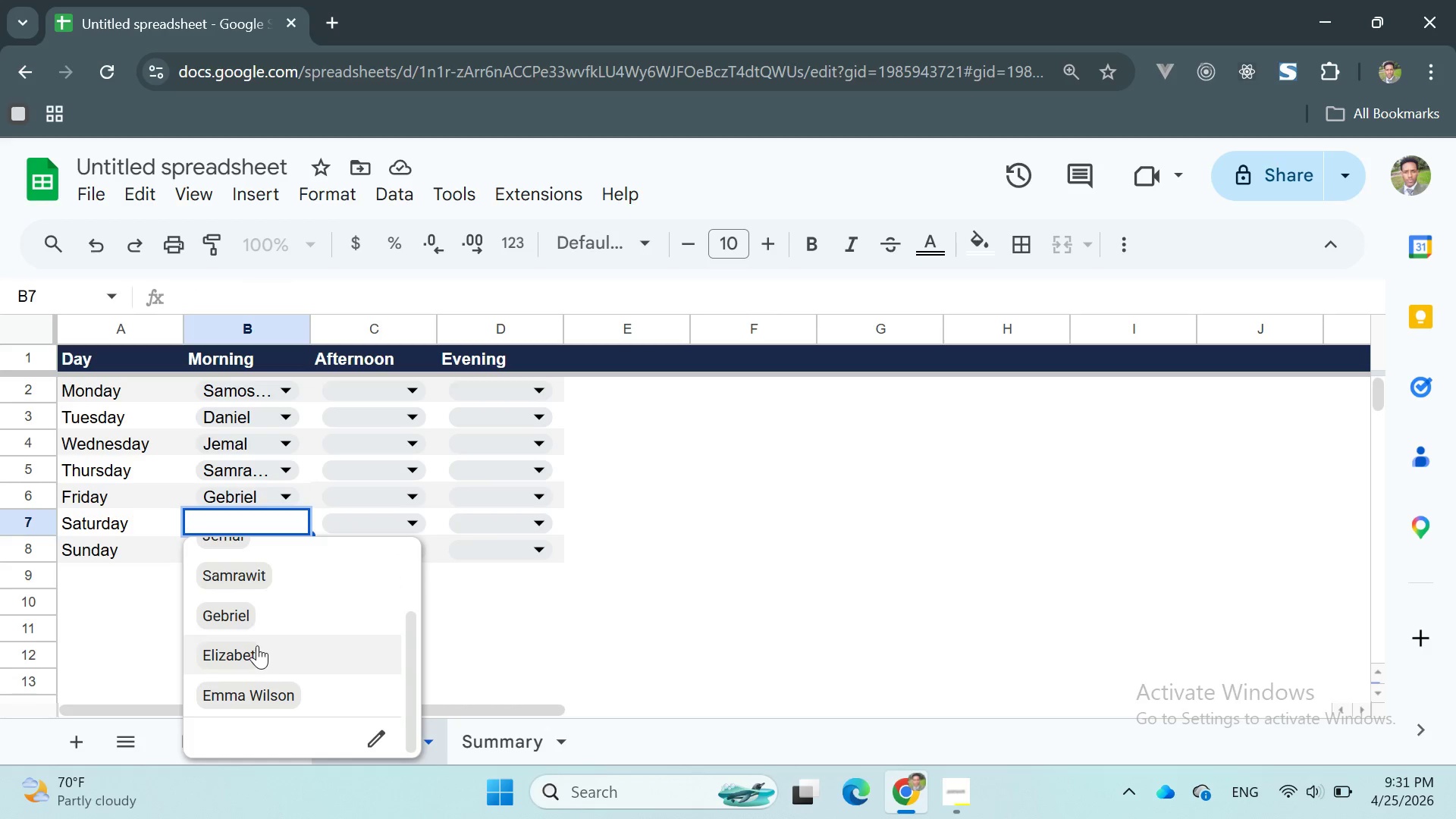 
left_click([256, 645])
 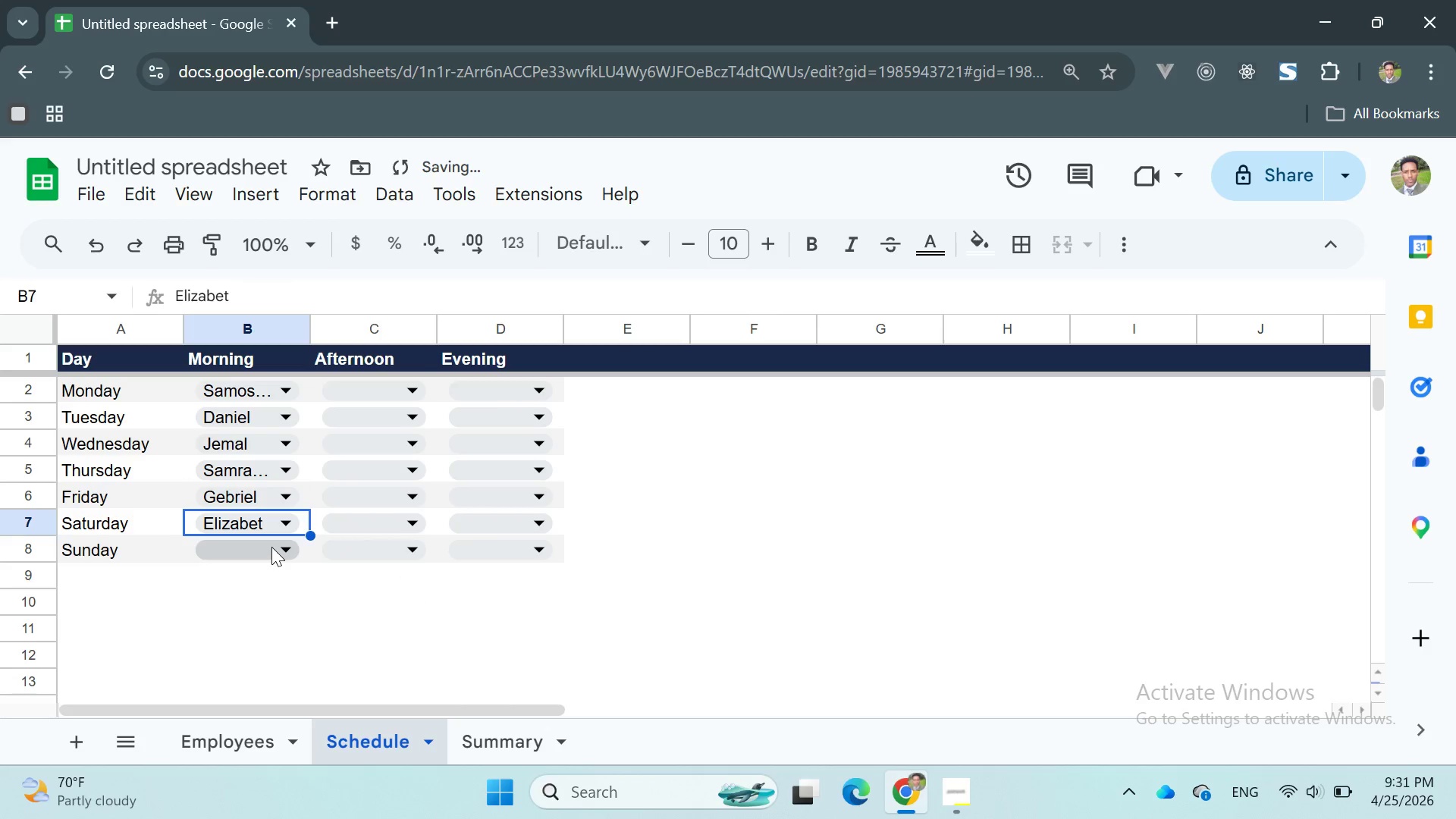 
left_click([271, 546])
 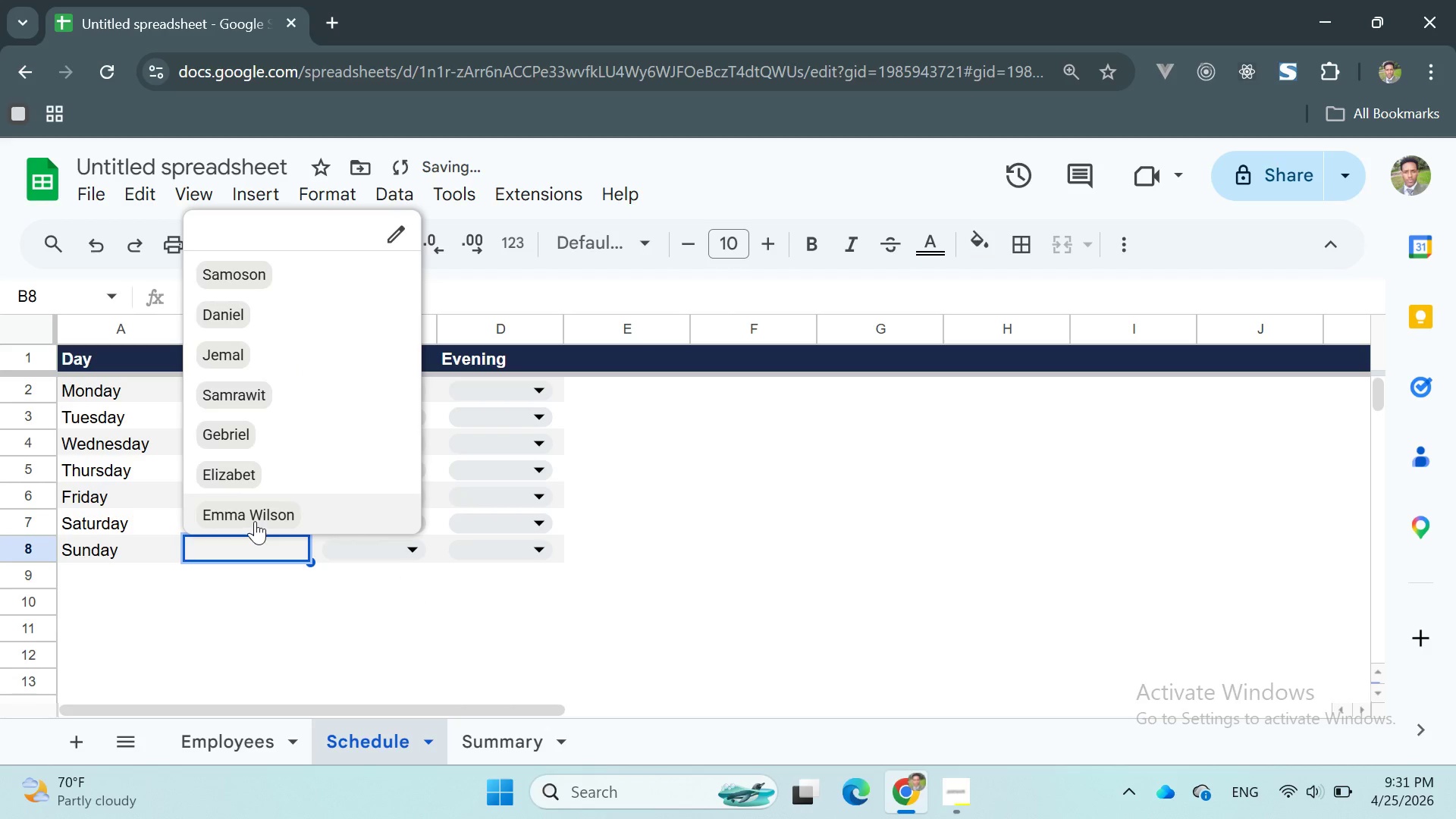 
left_click([255, 521])
 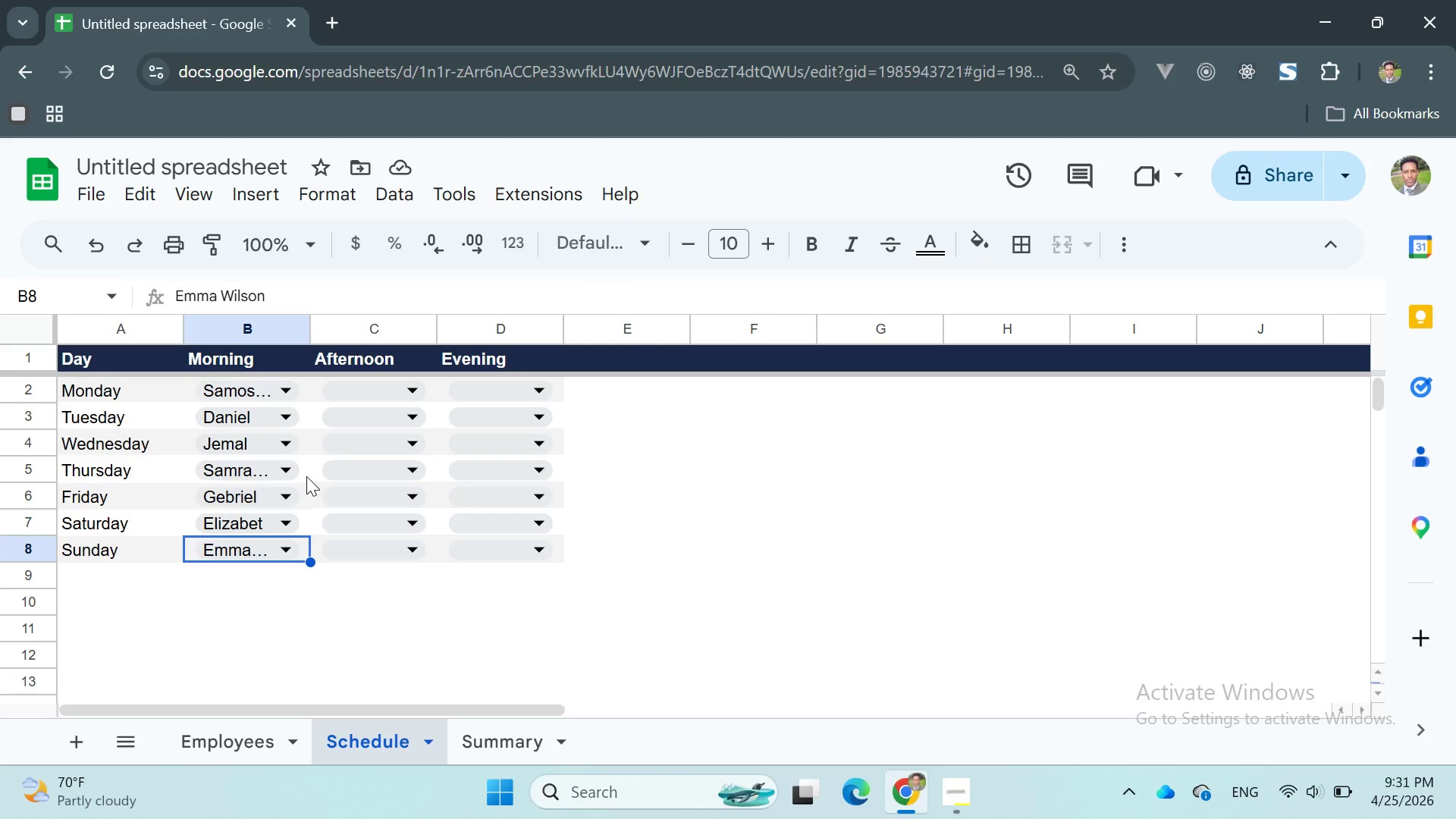 
wait(13.05)
 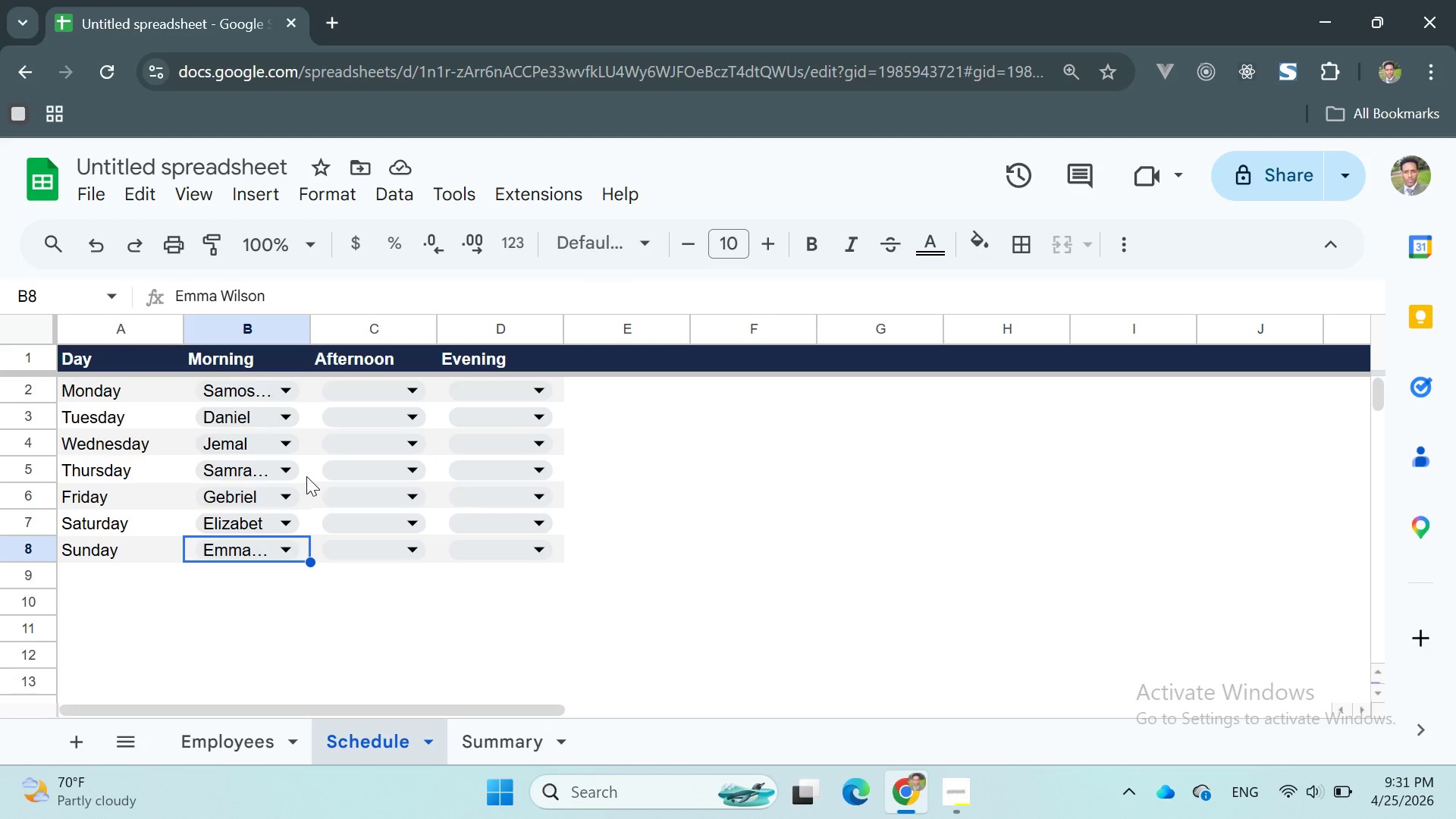 
left_click([381, 388])
 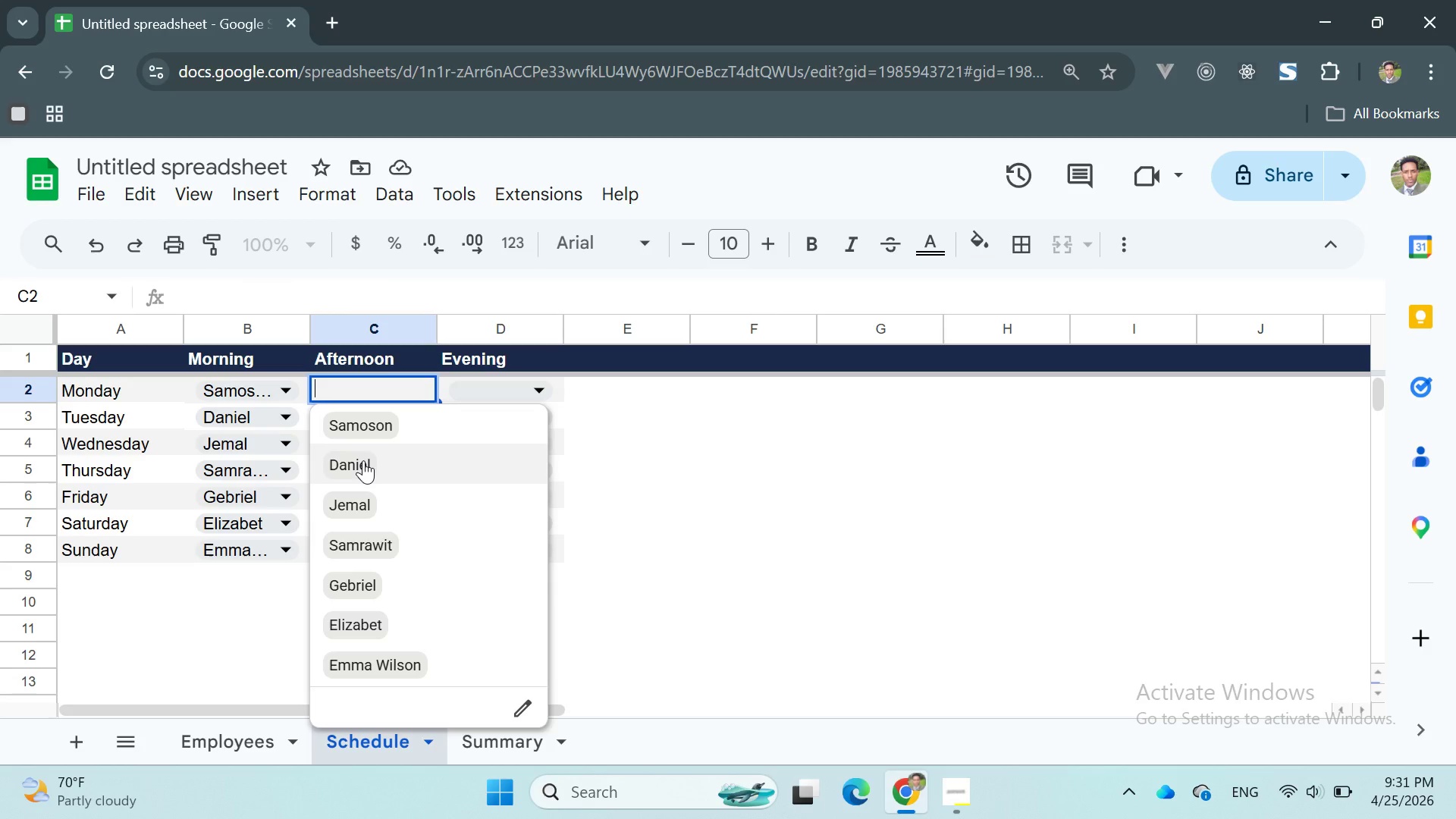 
left_click([363, 460])
 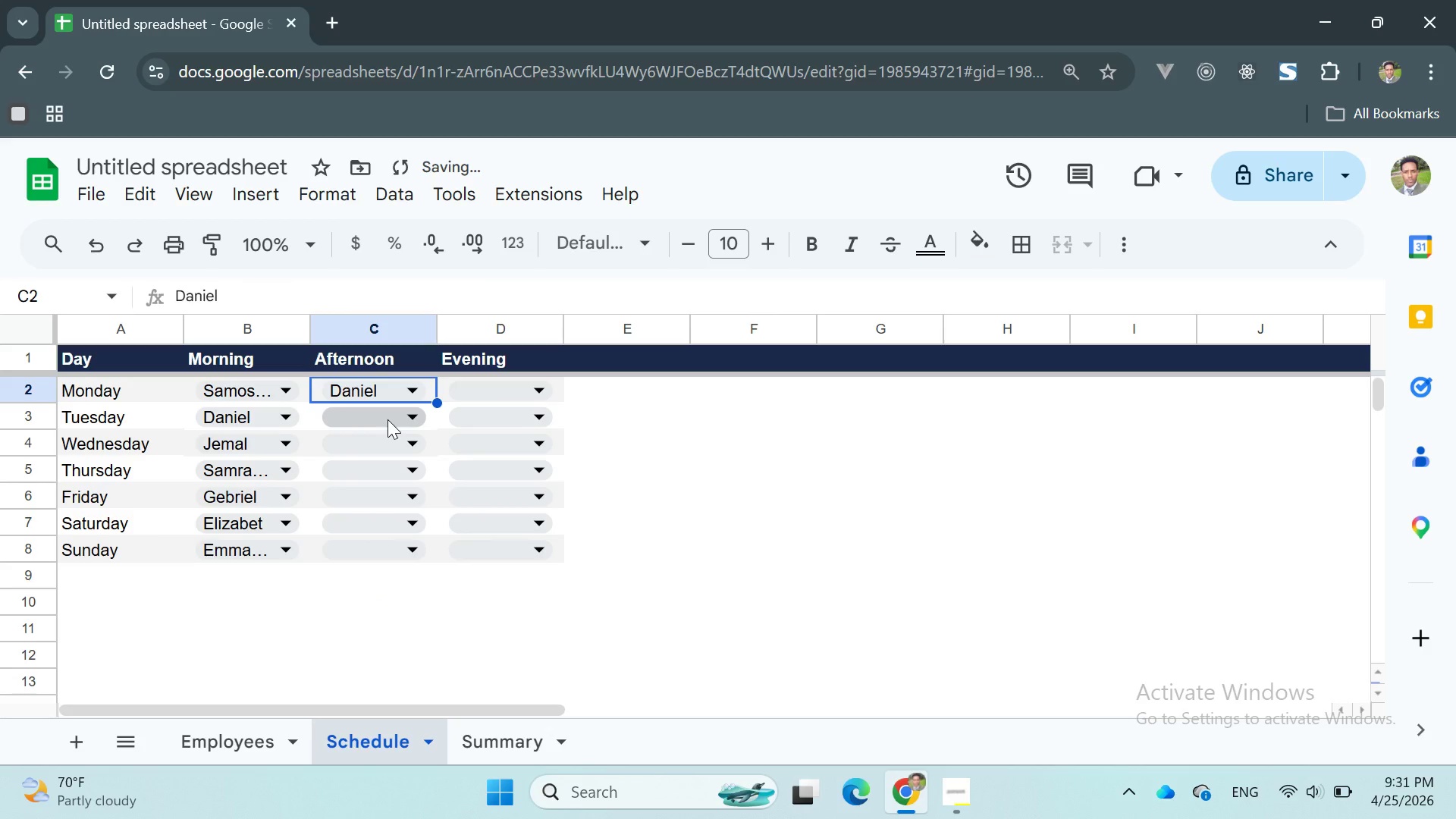 
left_click([388, 418])
 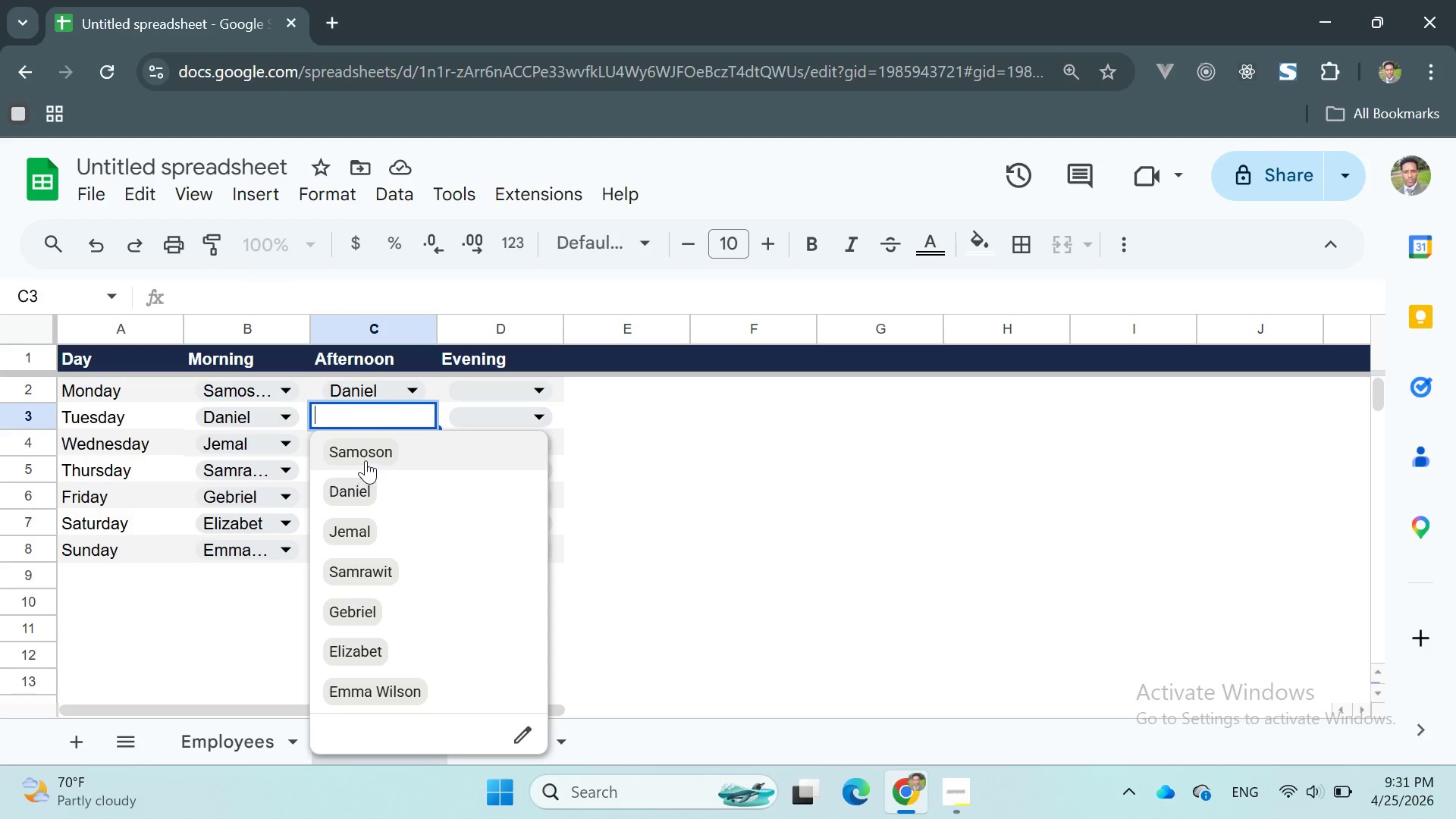 
left_click([365, 451])
 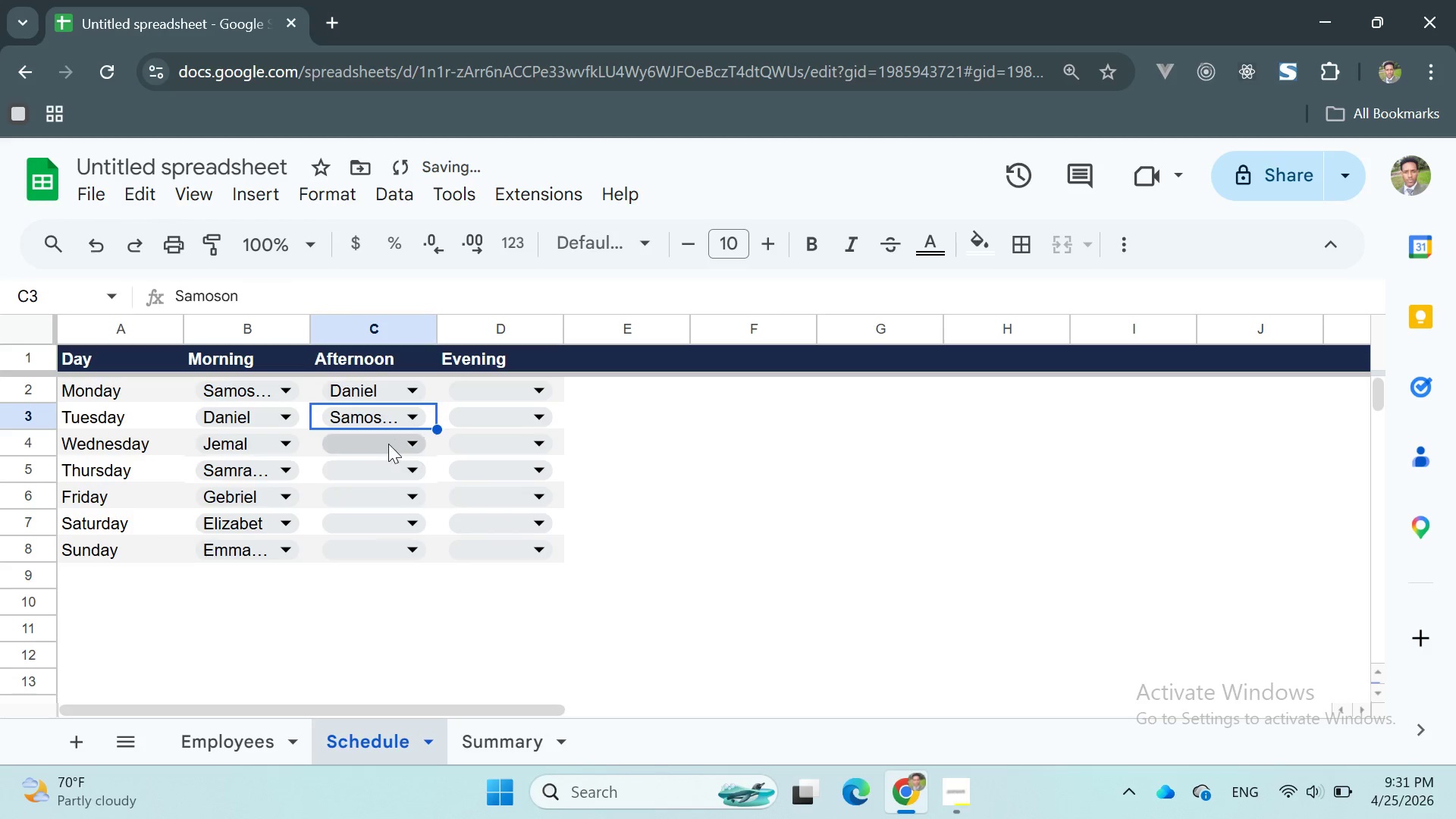 
left_click([389, 433])
 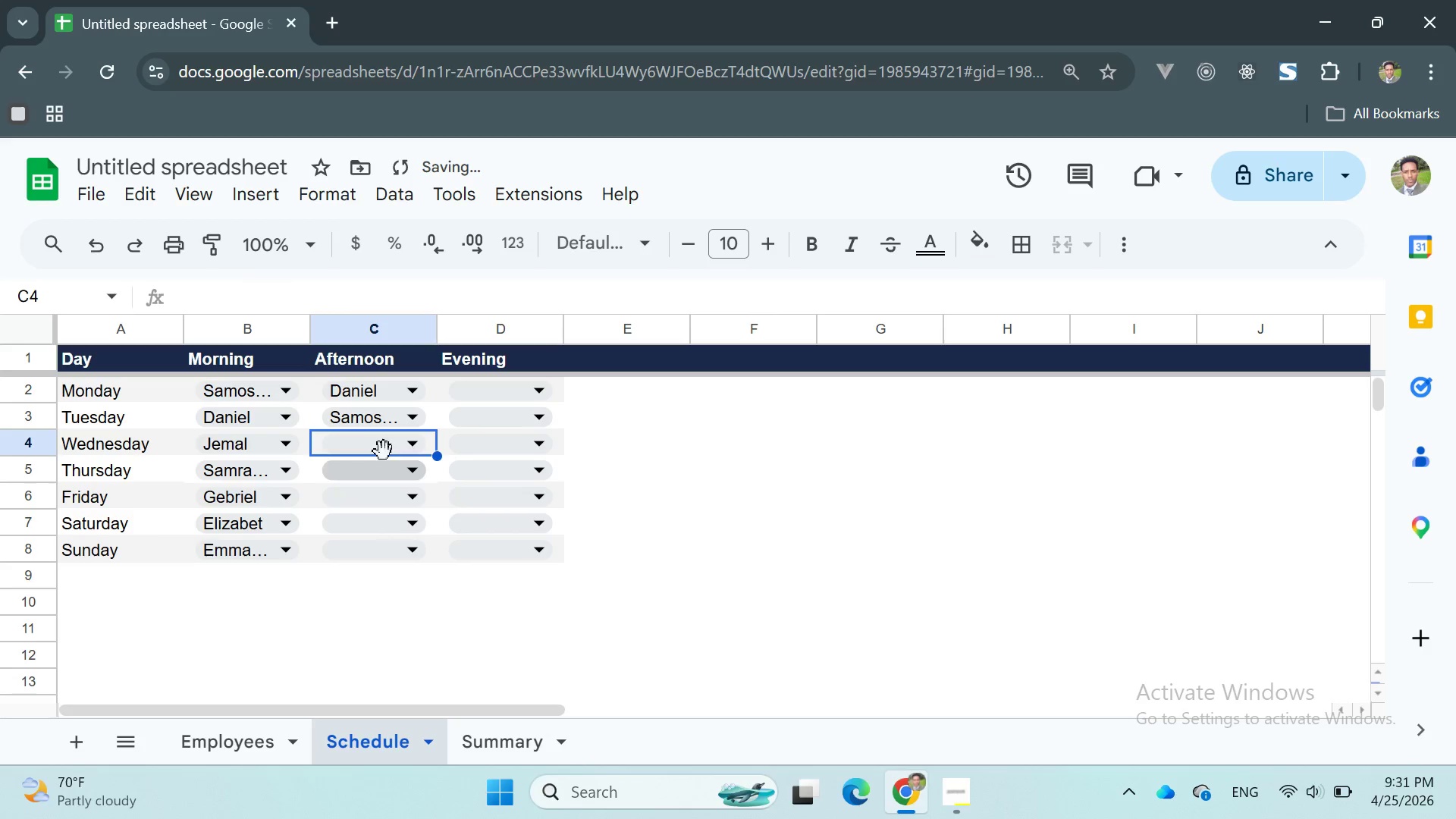 
left_click([384, 447])
 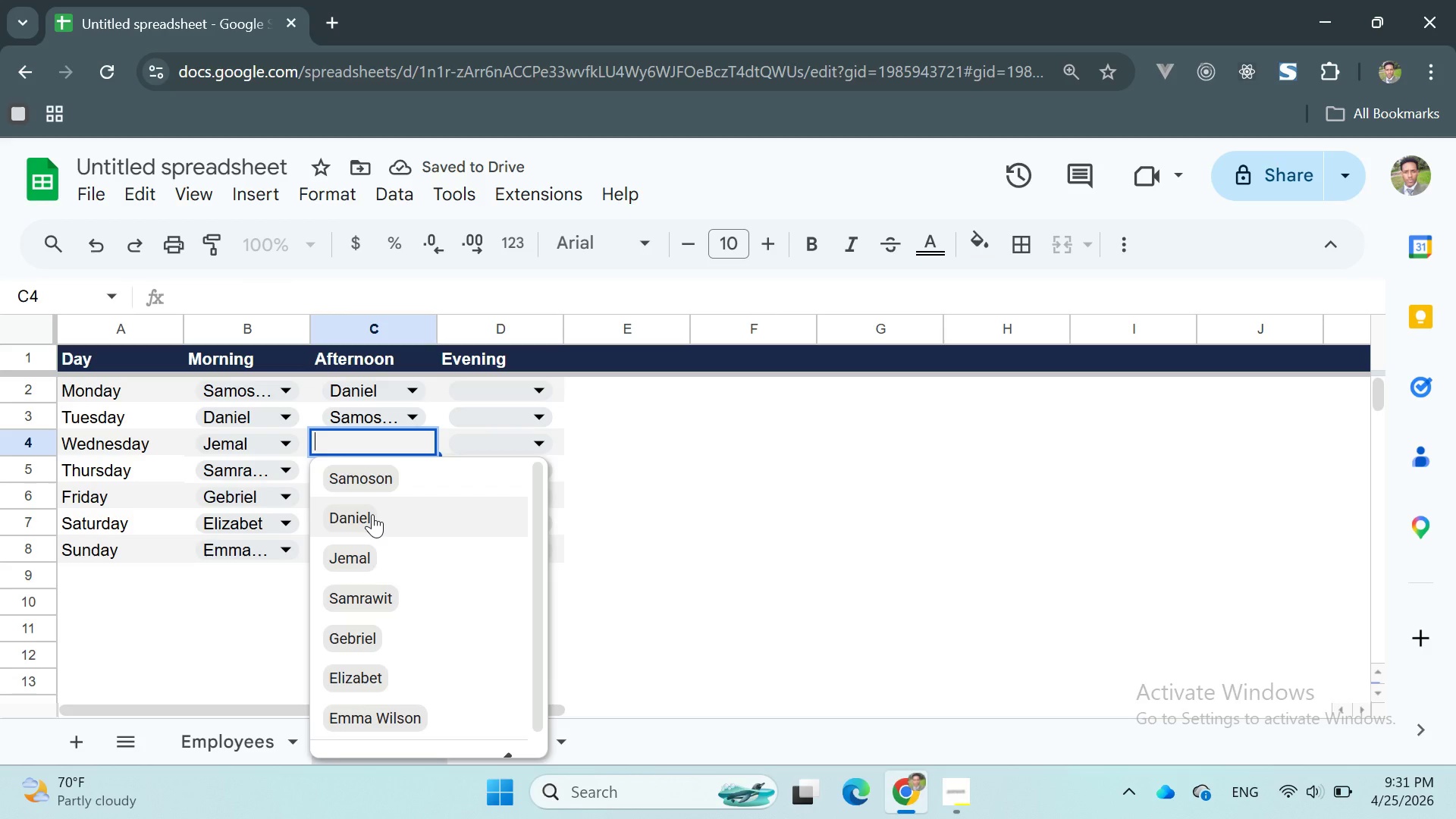 
wait(8.41)
 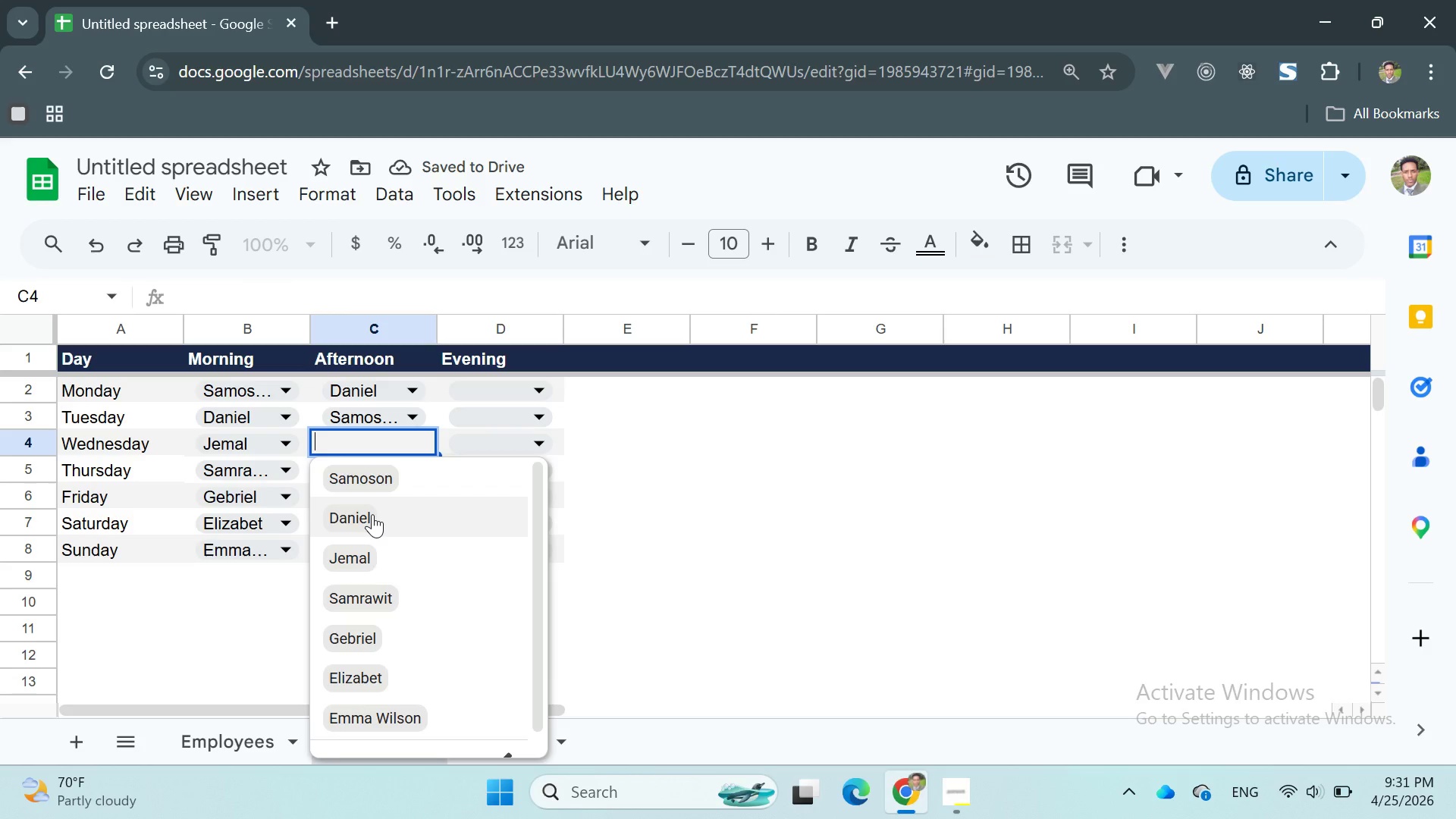 
left_click([376, 476])
 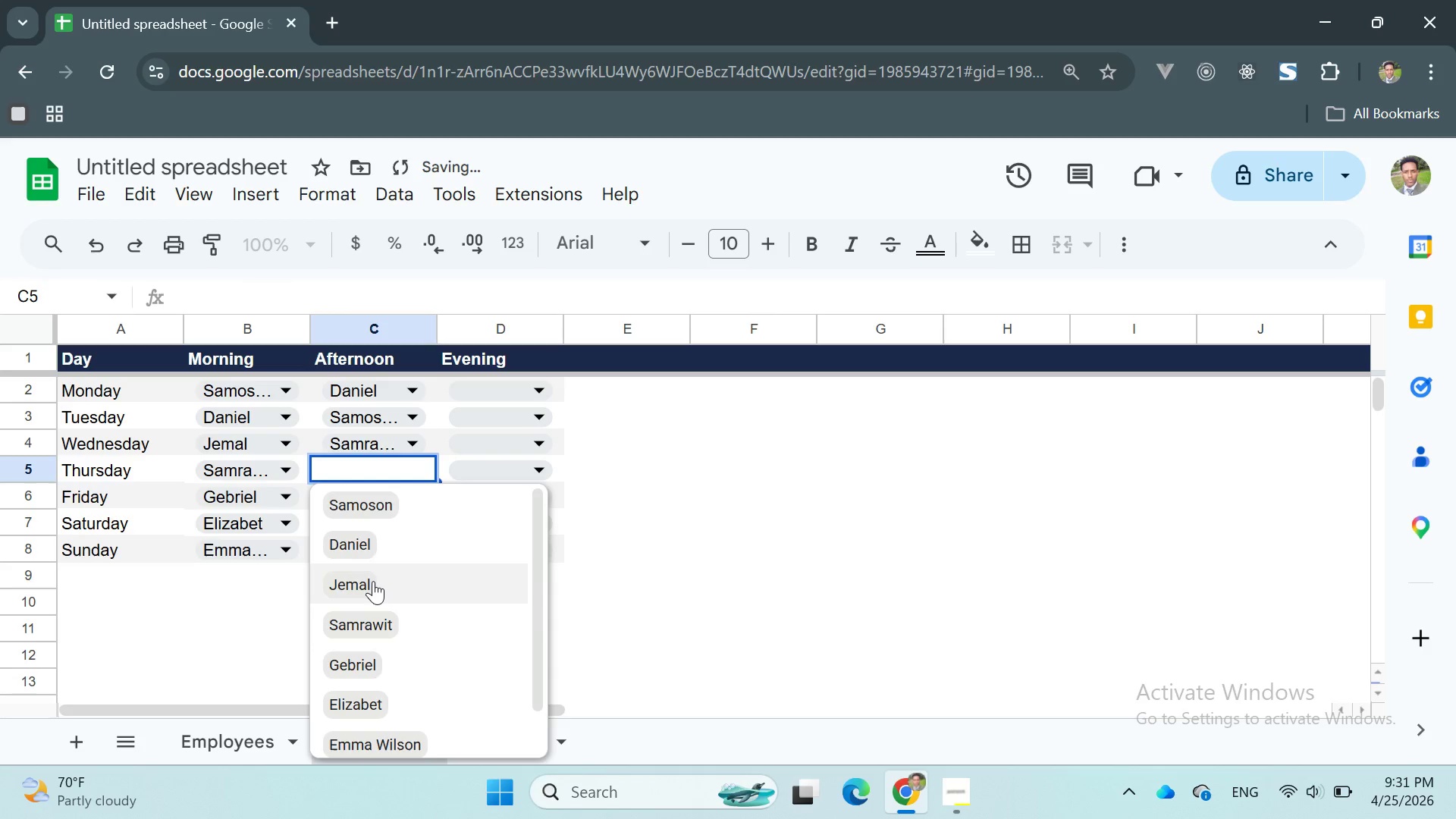 
left_click([372, 580])
 